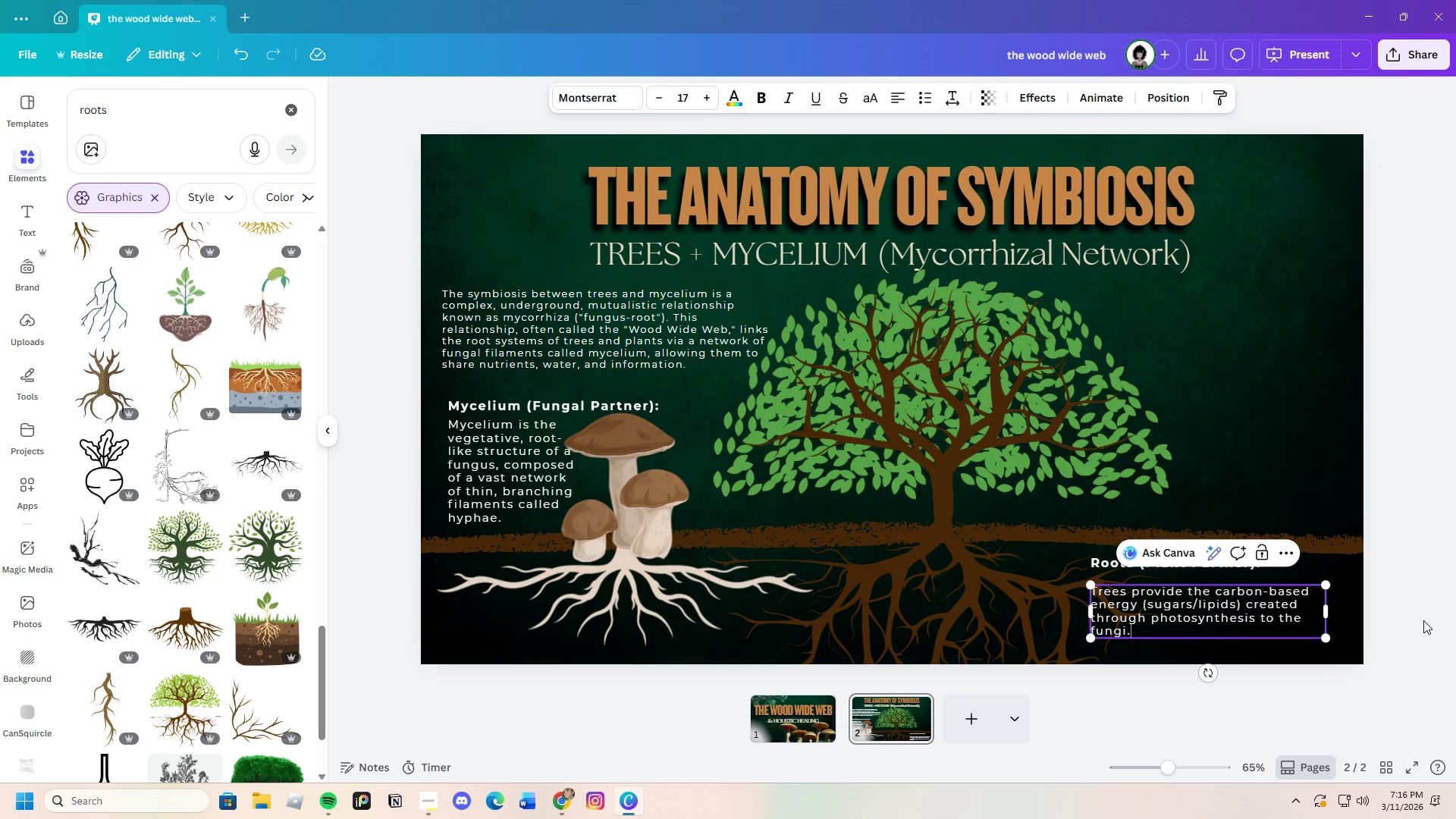 
left_click([1423, 620])
 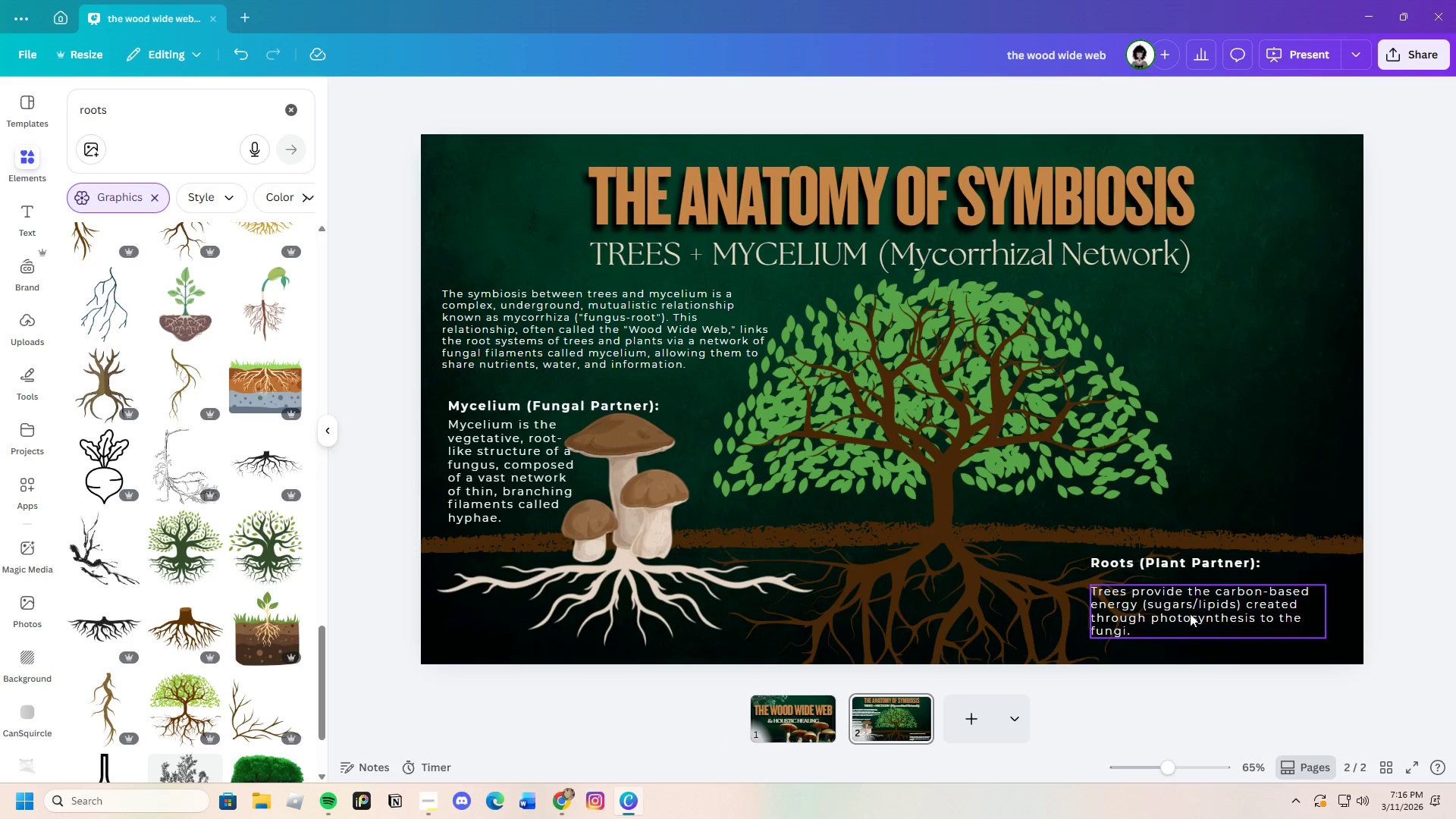 
left_click_drag(start_coordinate=[1188, 611], to_coordinate=[1185, 602])
 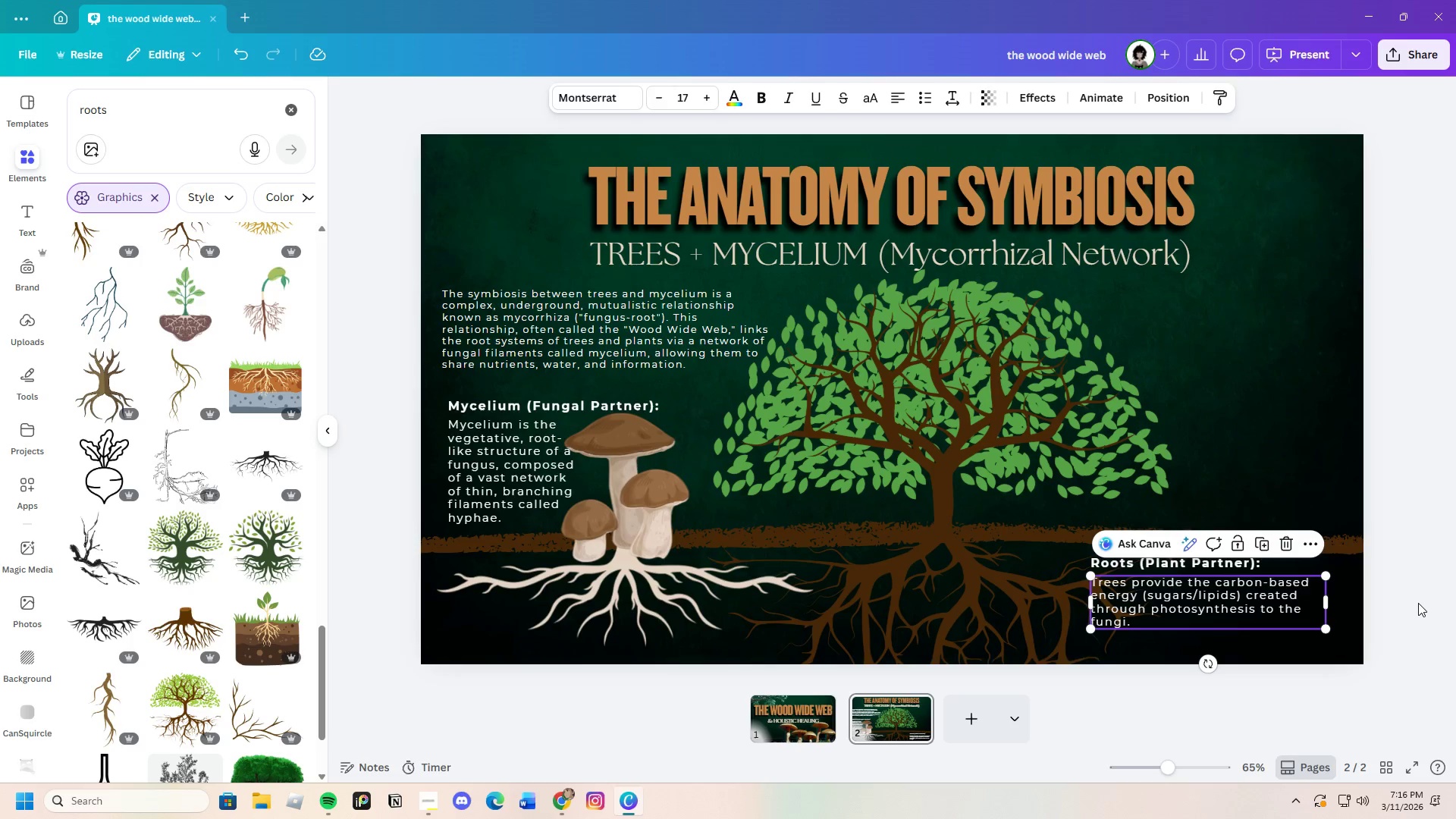 
left_click([1418, 603])
 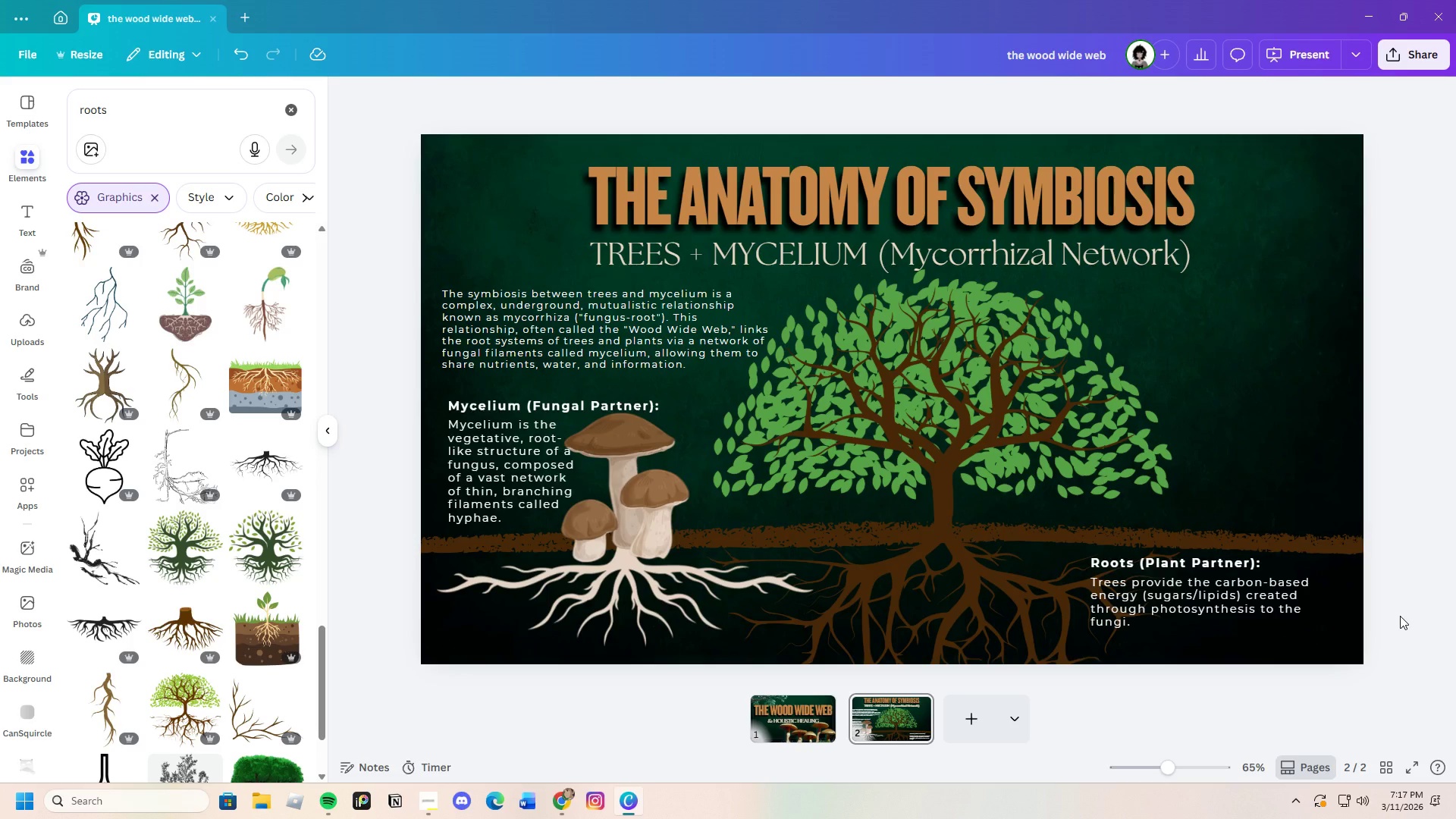 
wait(14.39)
 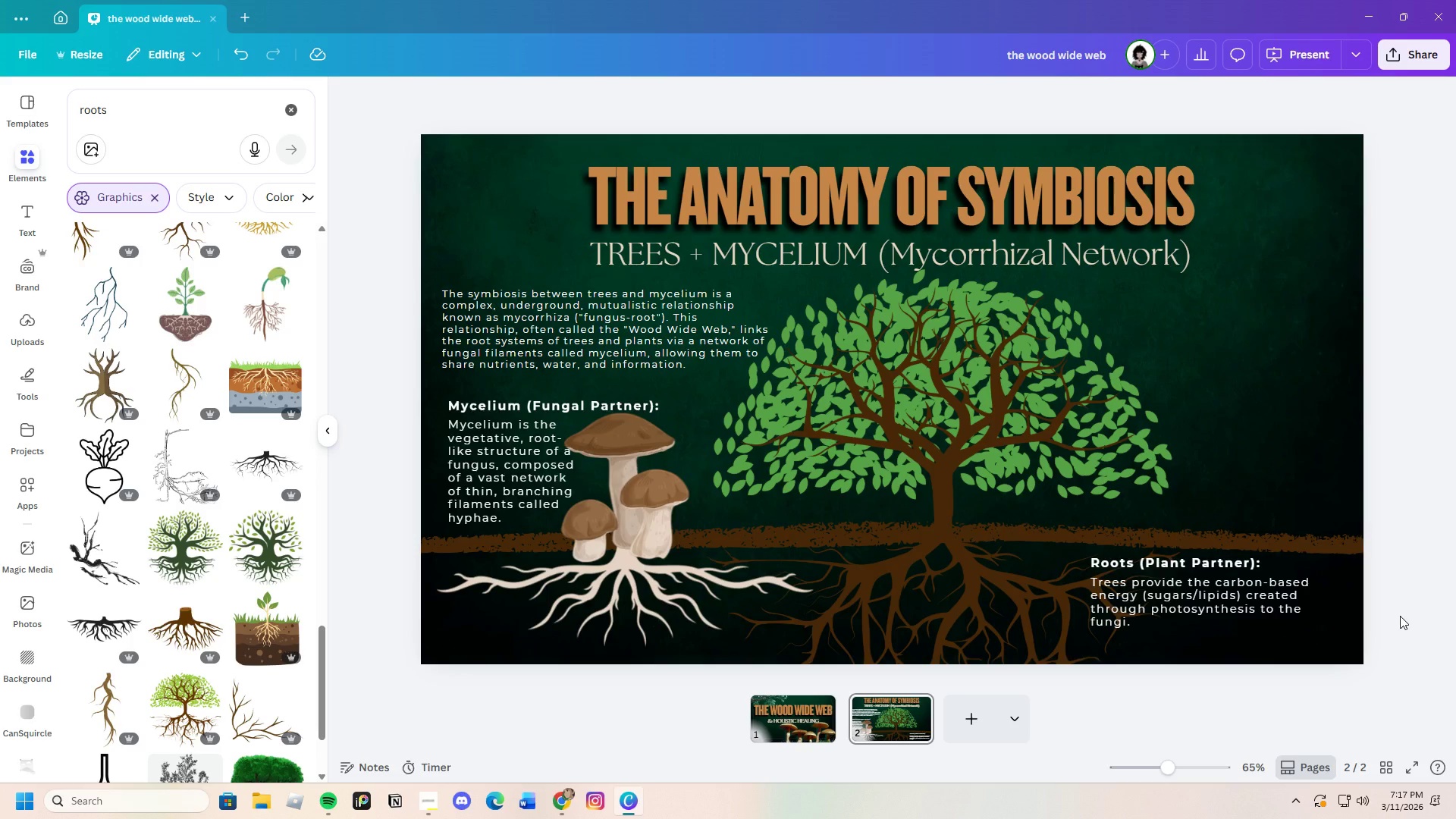 
left_click([507, 497])
 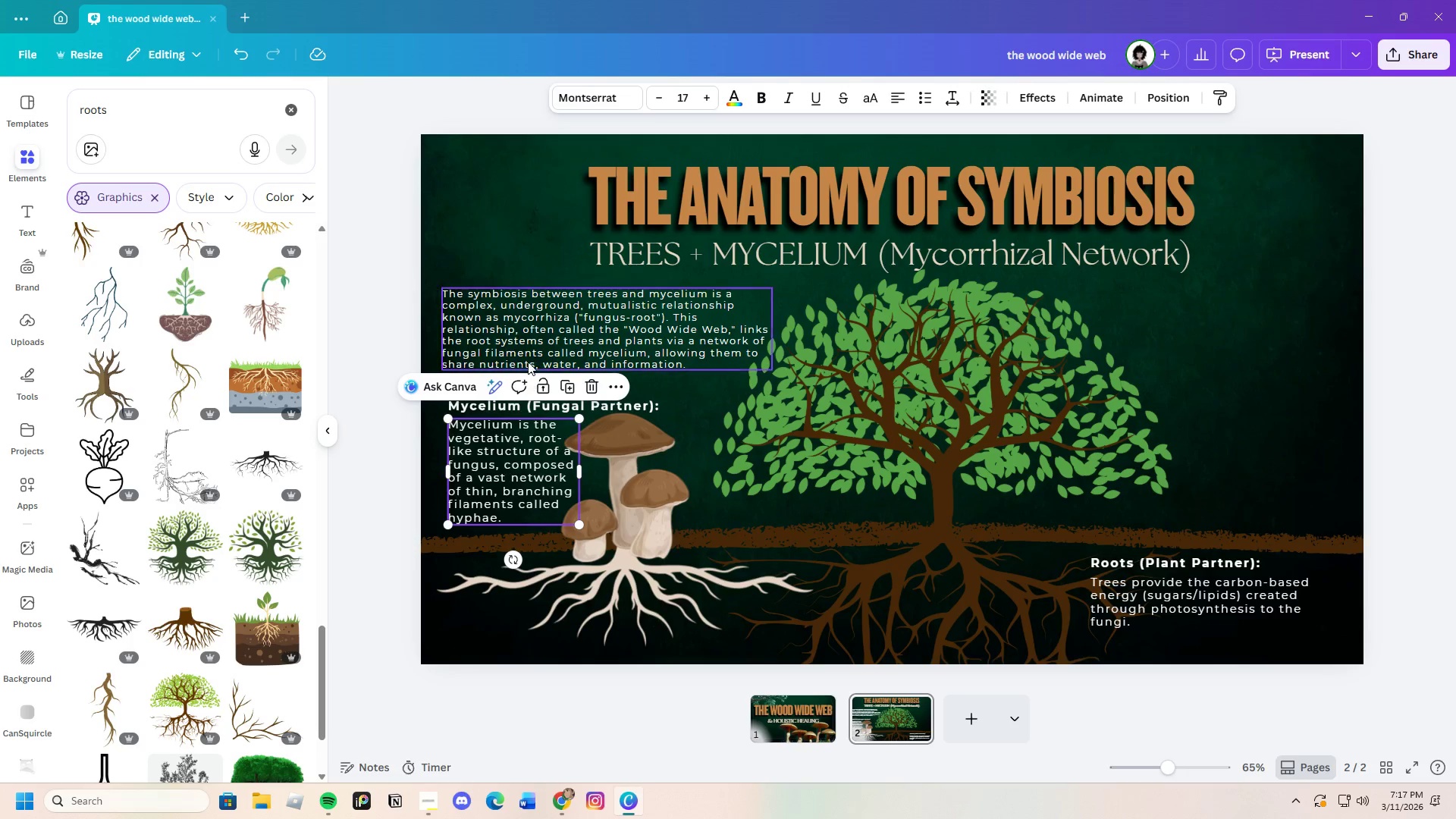 
left_click([527, 319])
 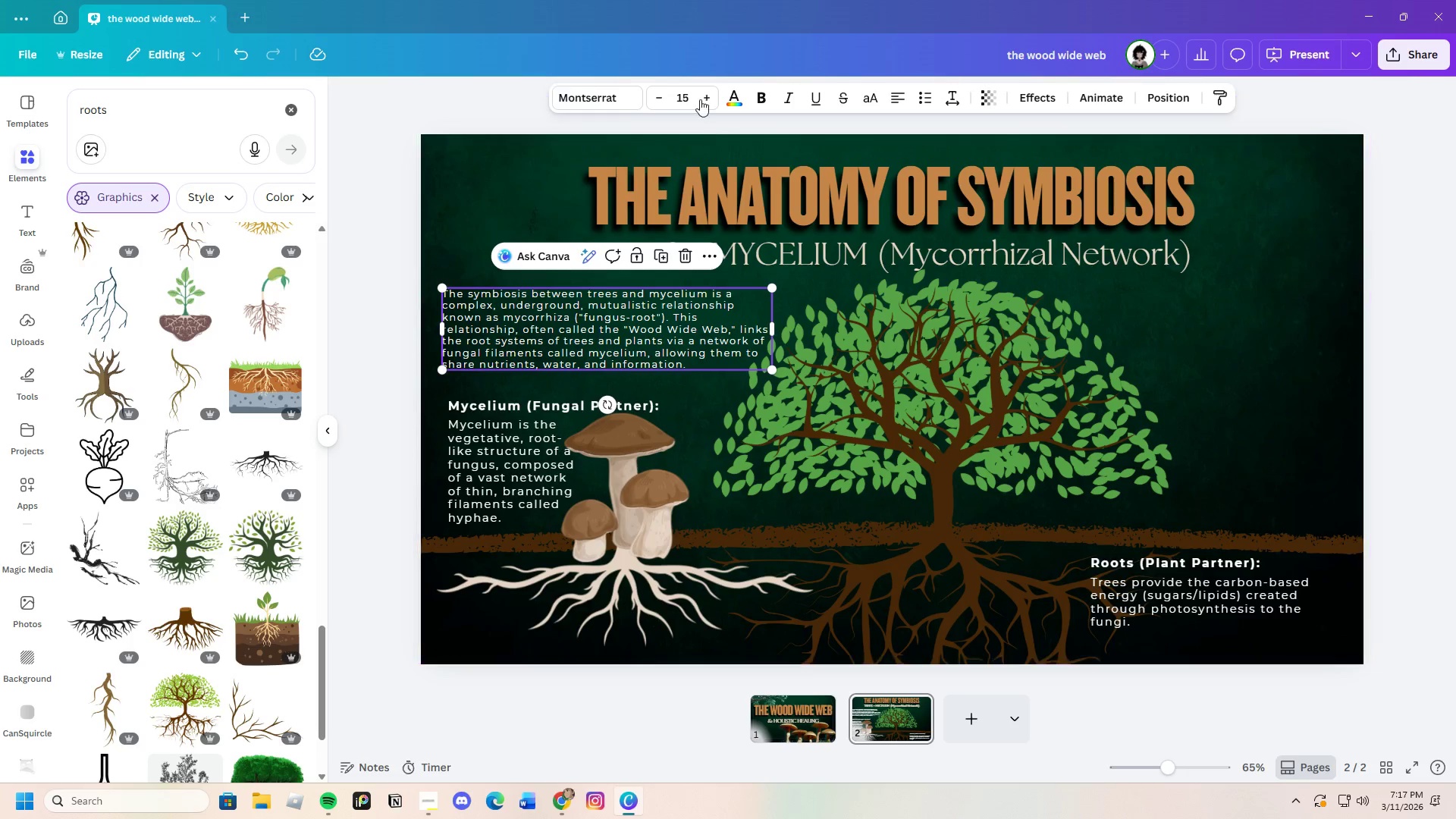 
left_click([691, 99])
 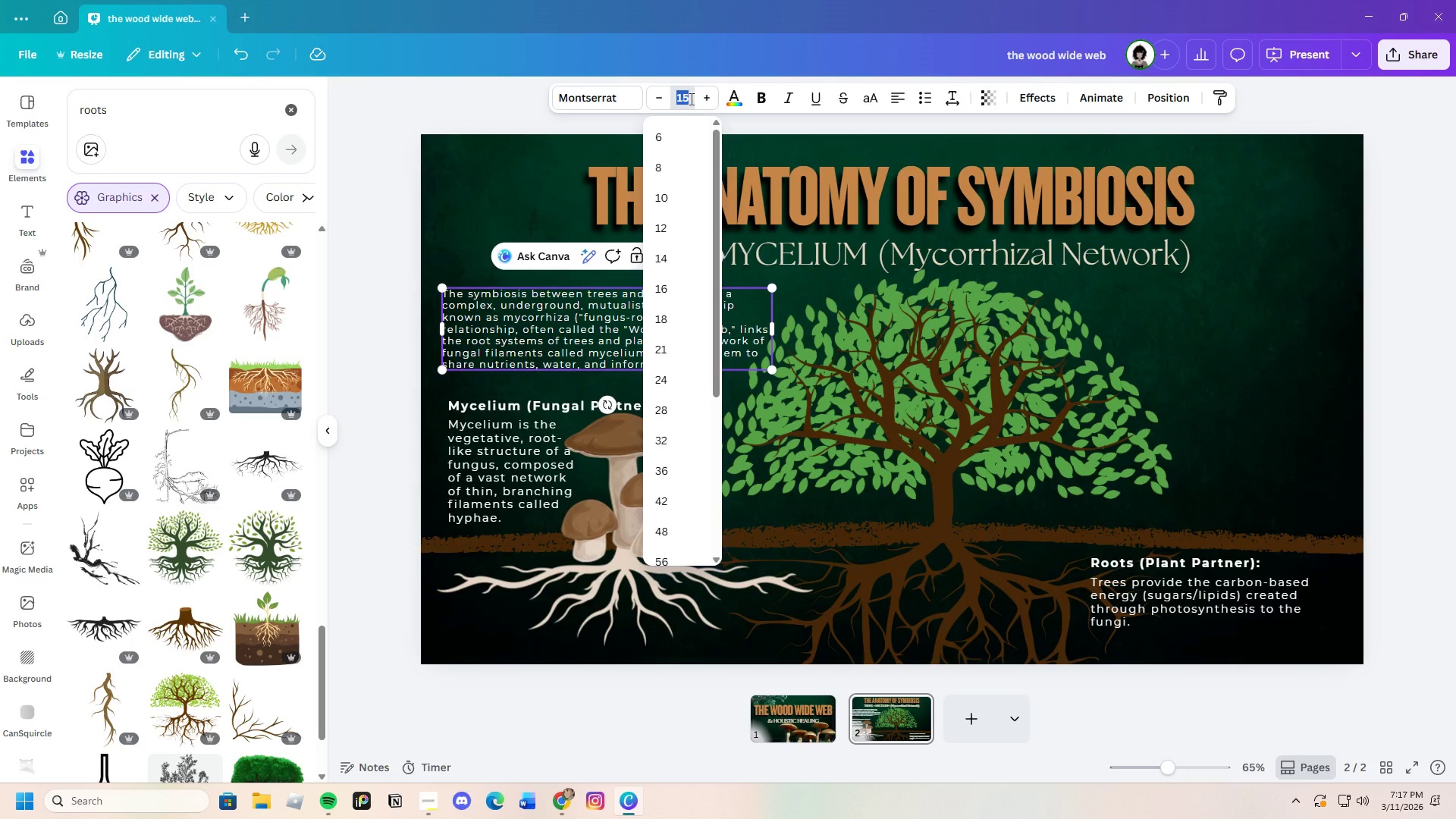 
key(Backspace)
type(17)
 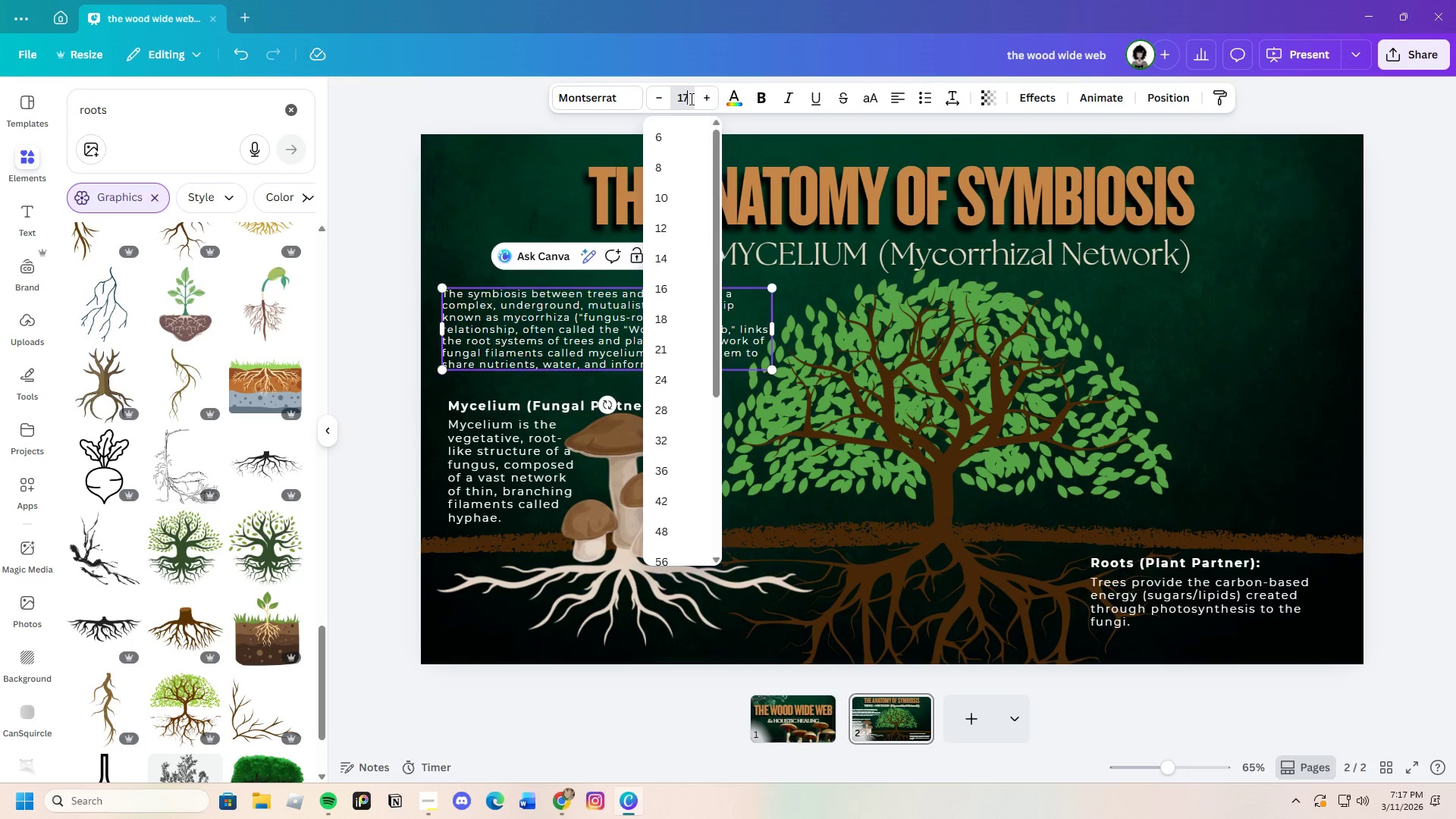 
key(Enter)
 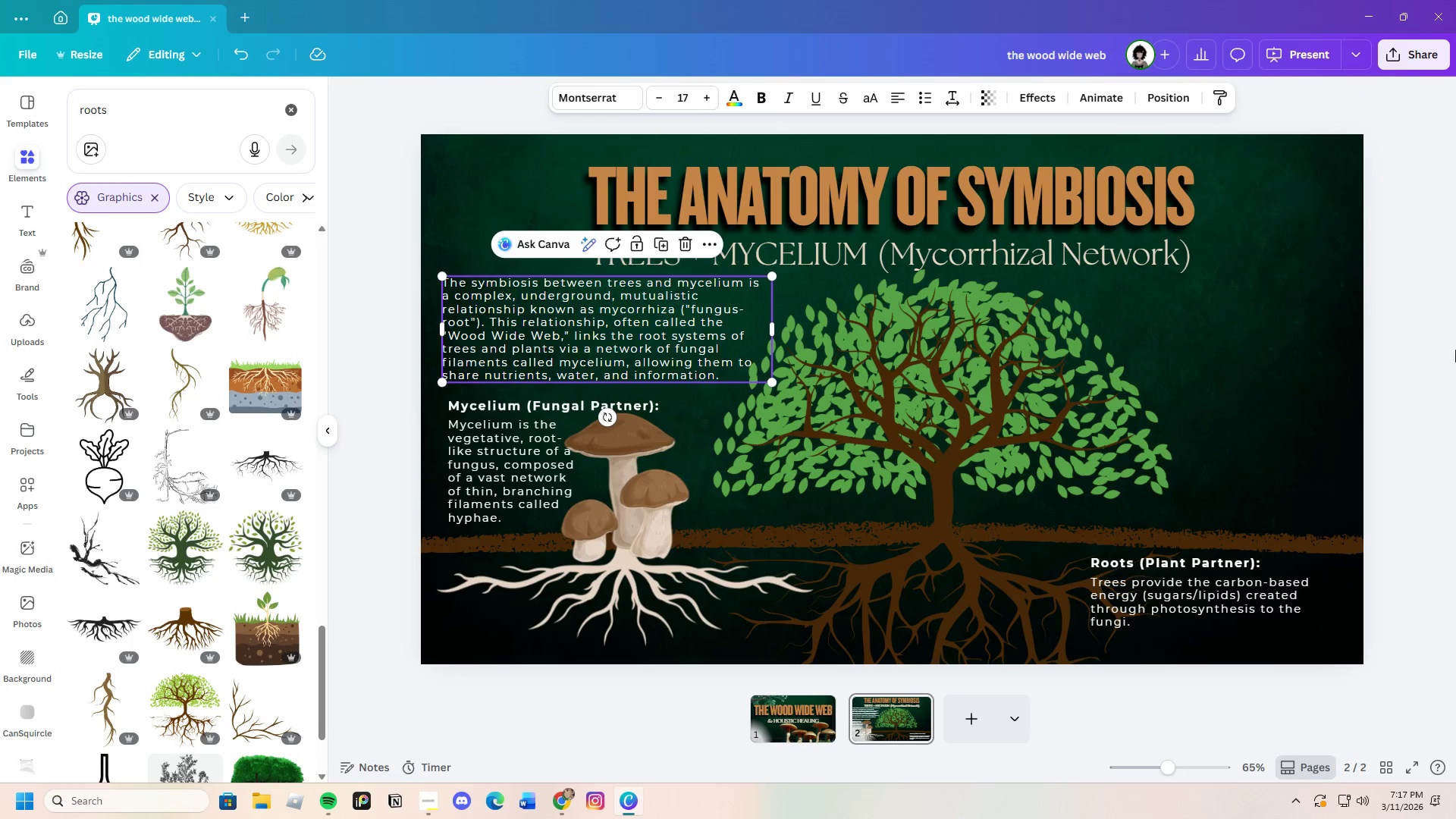 
left_click([1411, 362])
 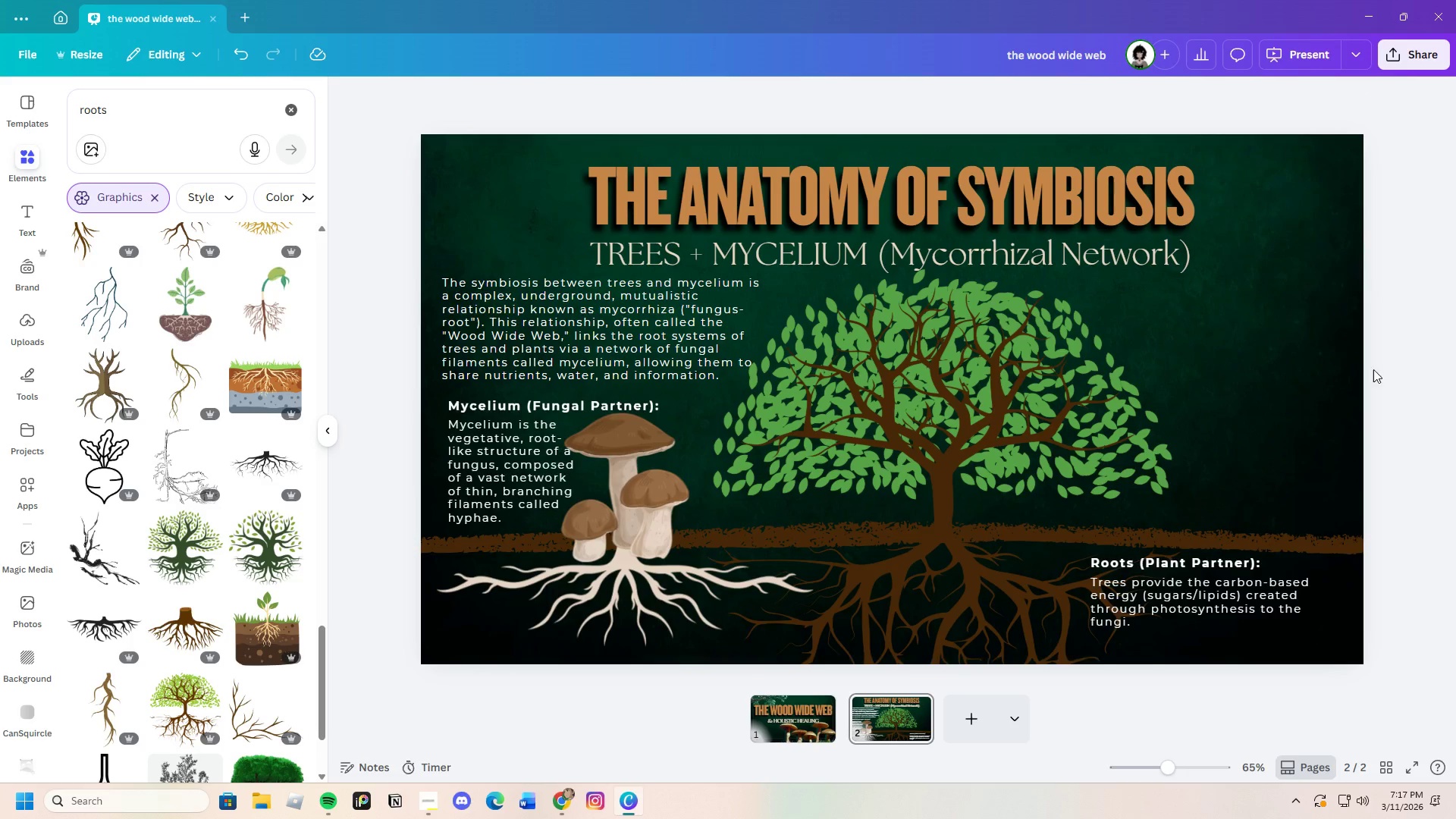 
left_click([663, 353])
 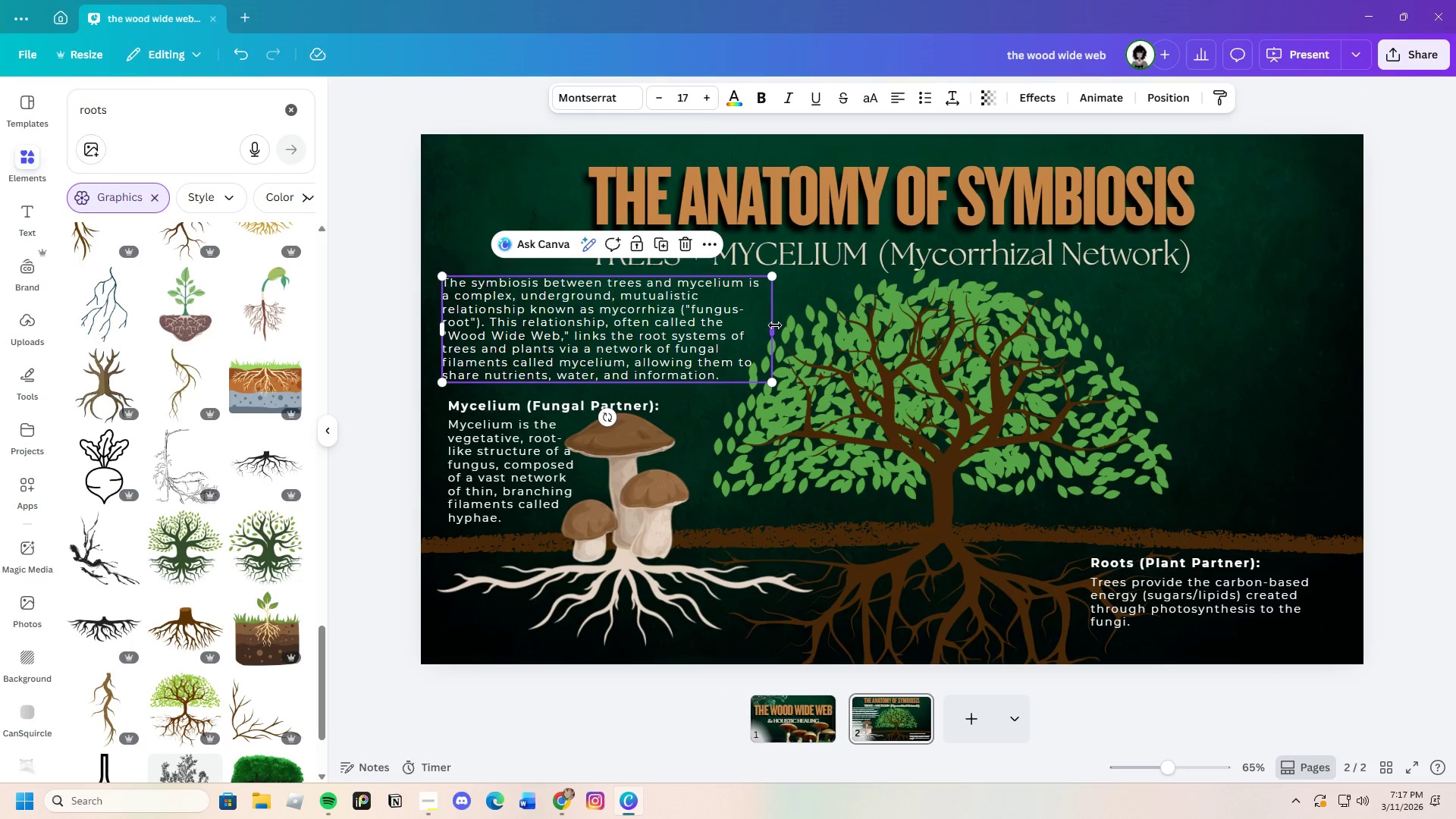 
left_click_drag(start_coordinate=[775, 325], to_coordinate=[825, 326])
 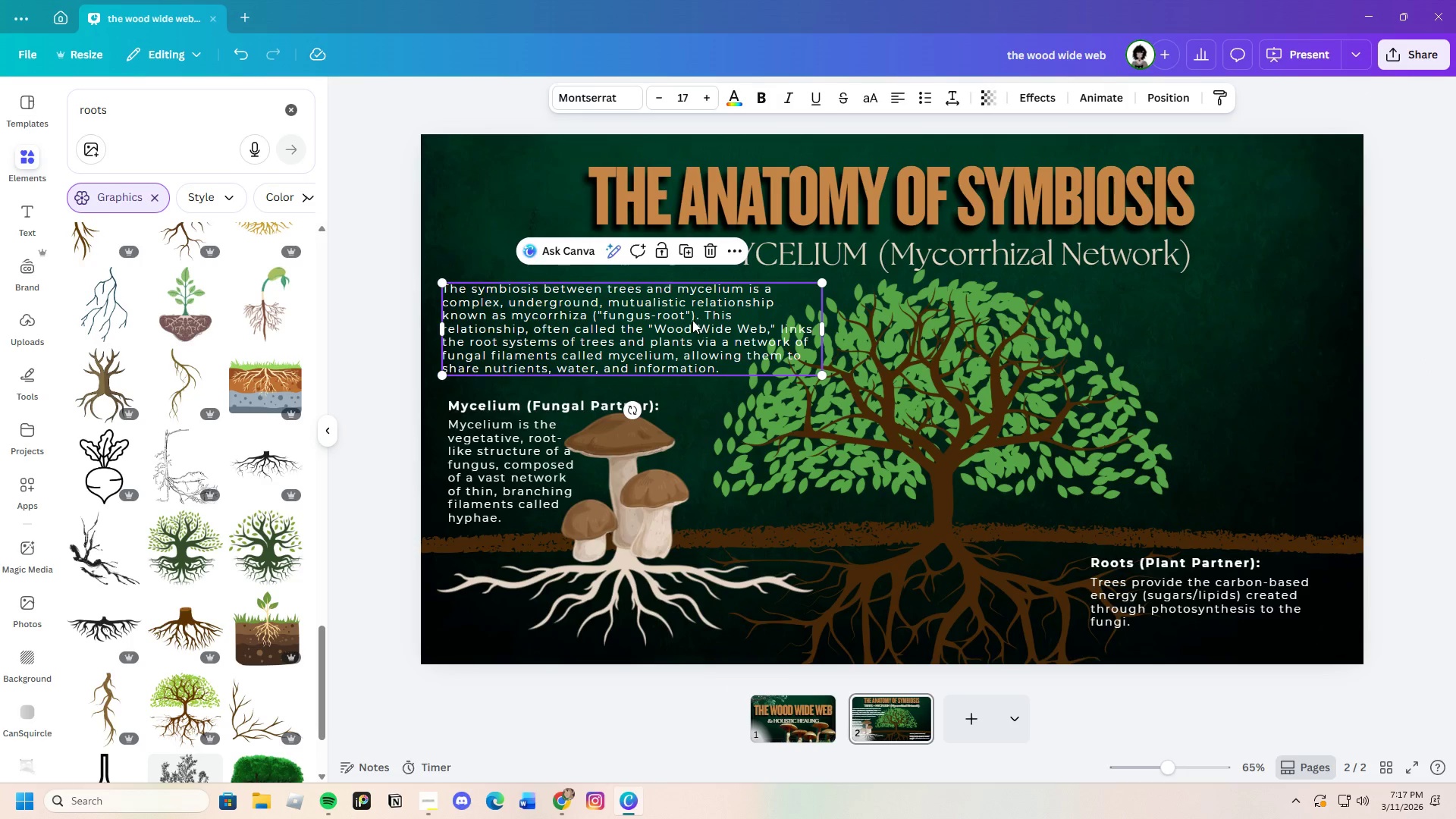 
left_click_drag(start_coordinate=[692, 320], to_coordinate=[701, 321])
 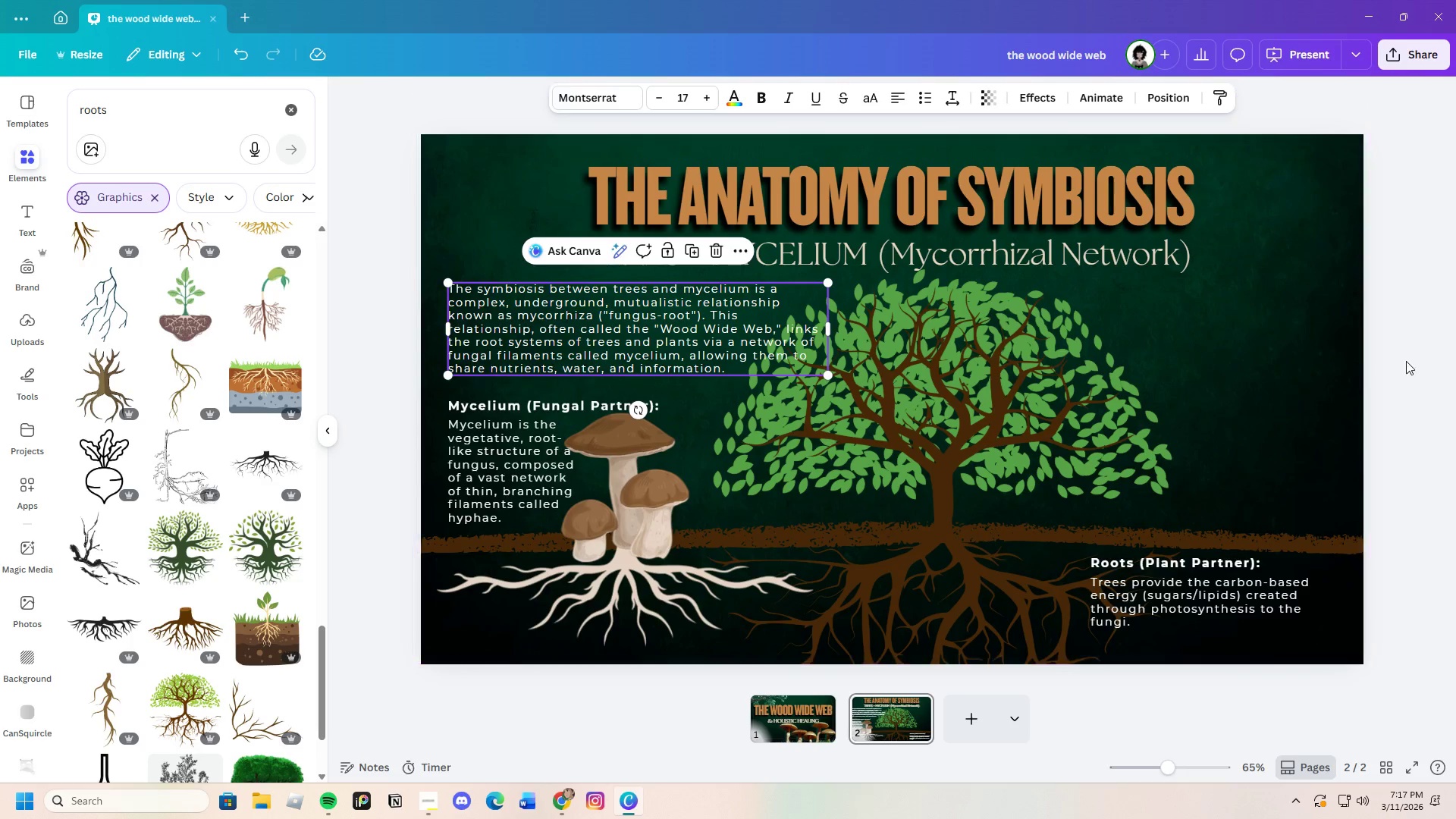 
left_click([1412, 360])
 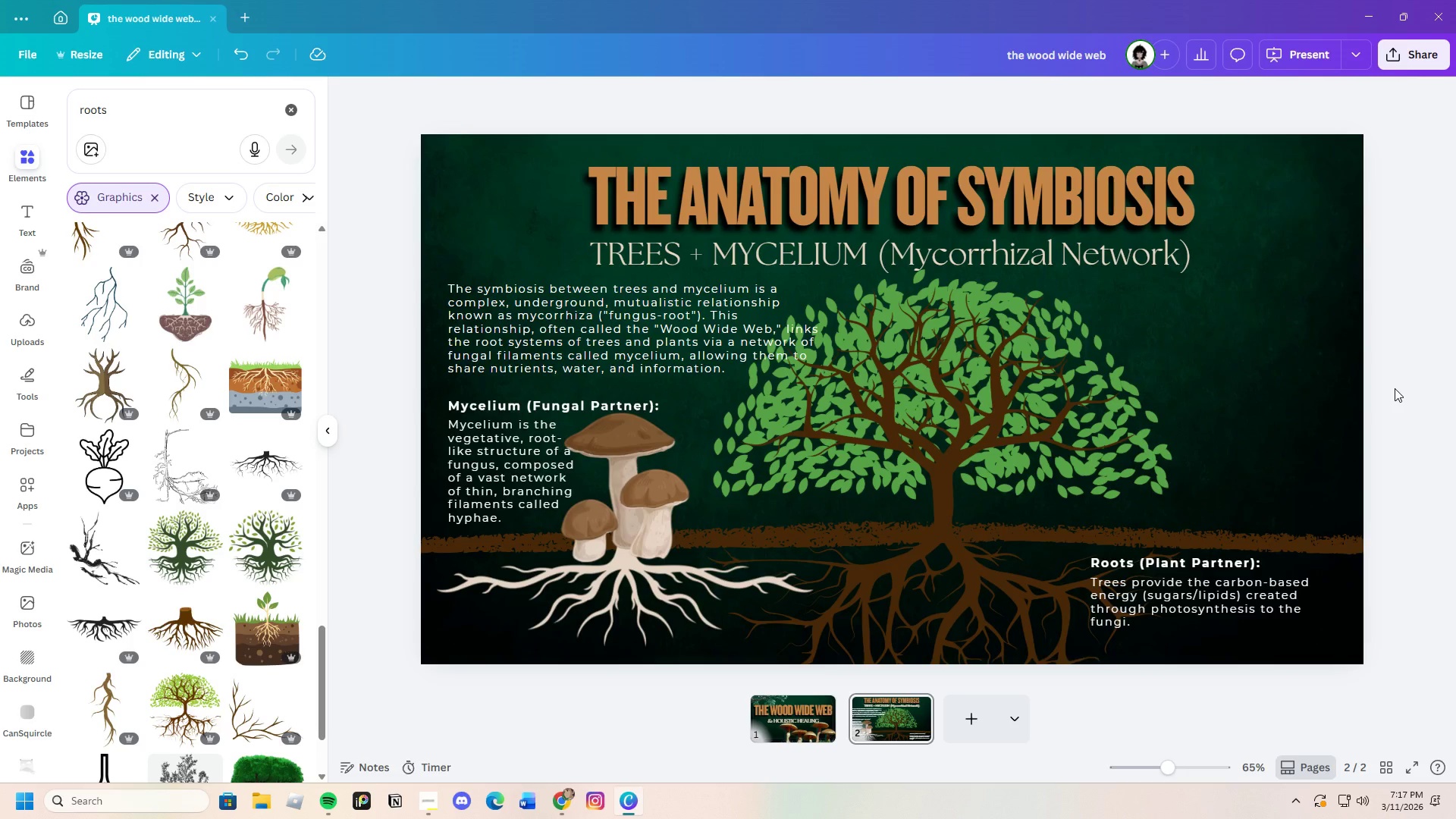 
wait(19.04)
 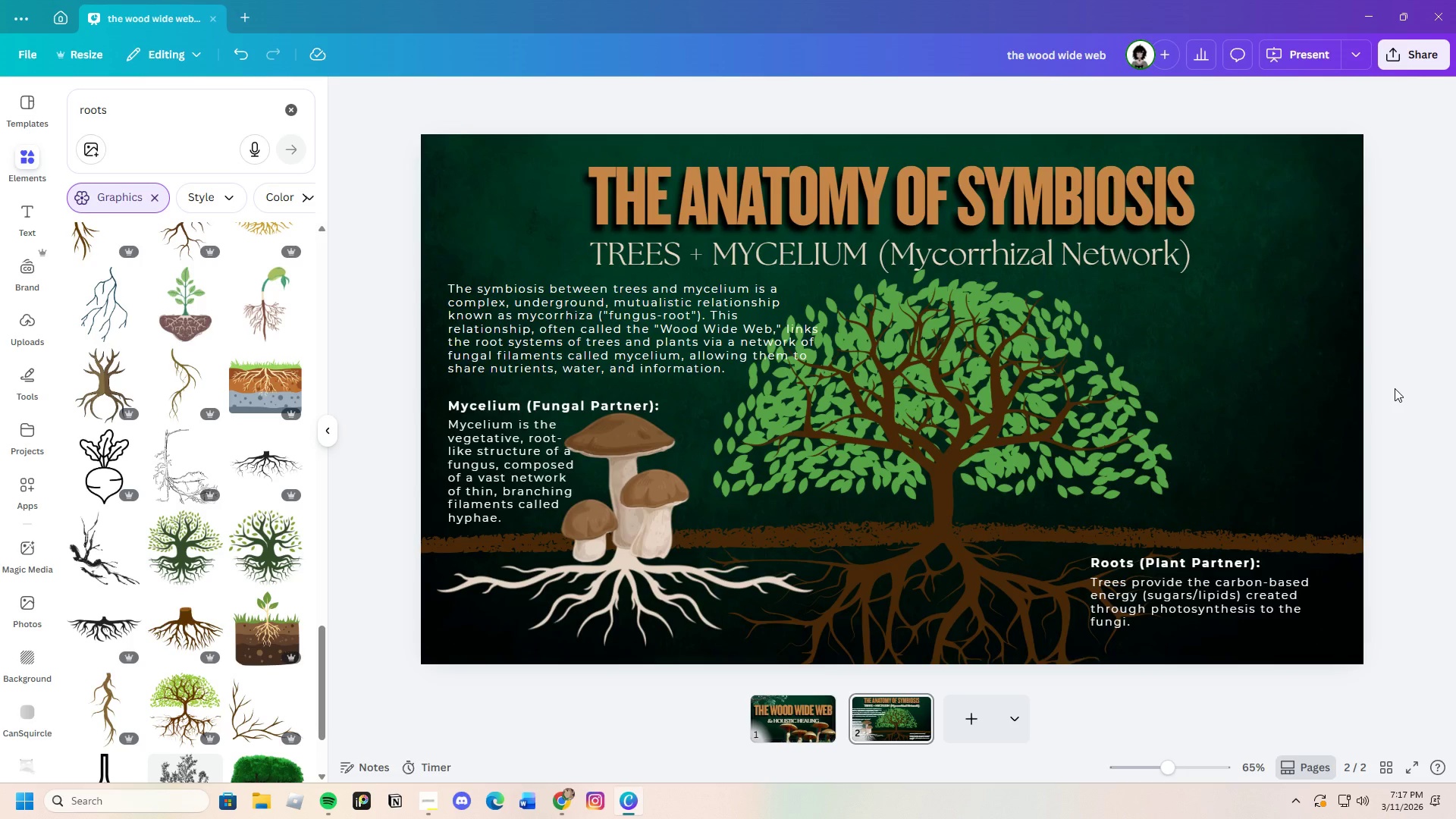 
mouse_move([999, 699])
 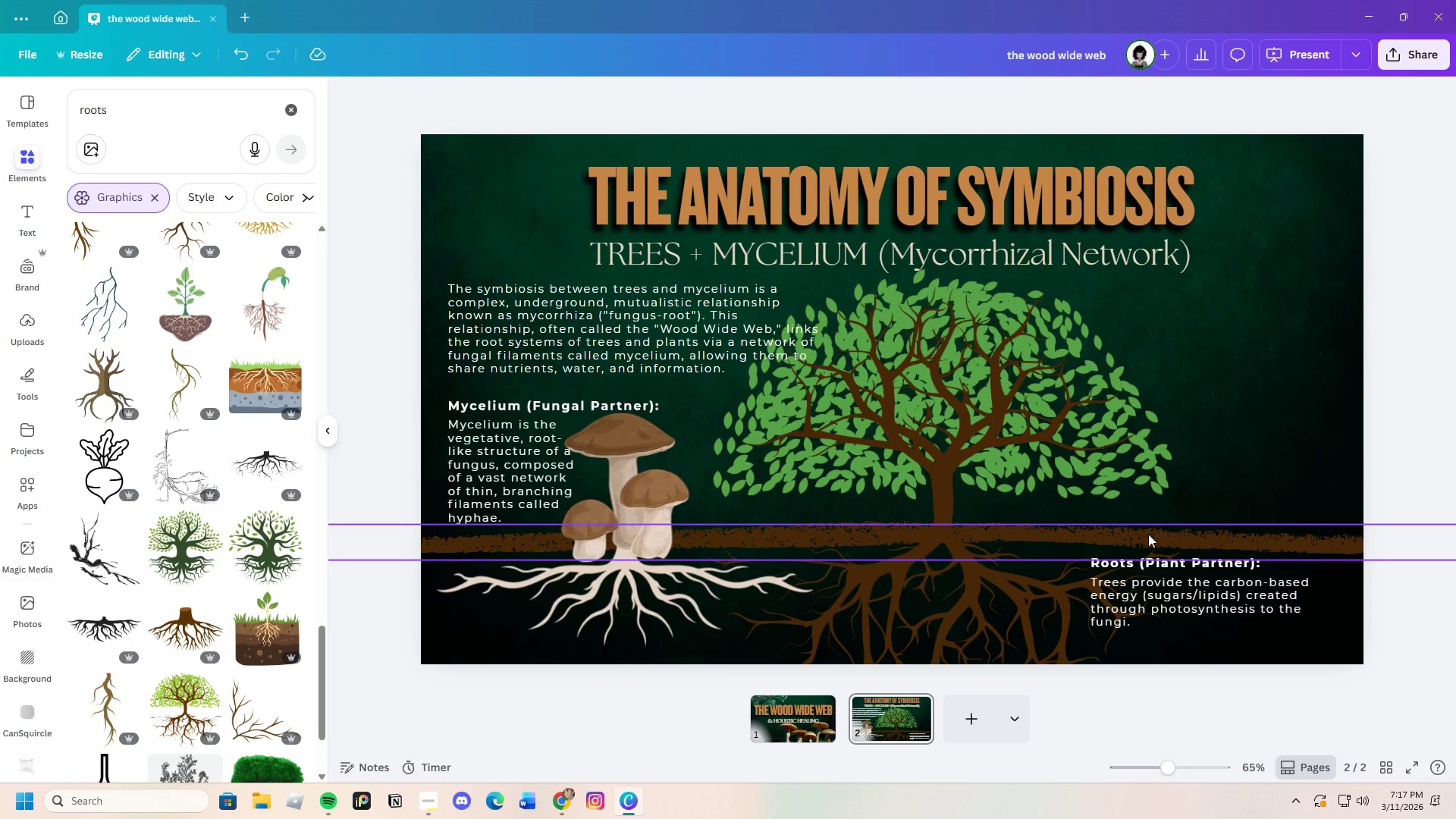 
left_click([1155, 563])
 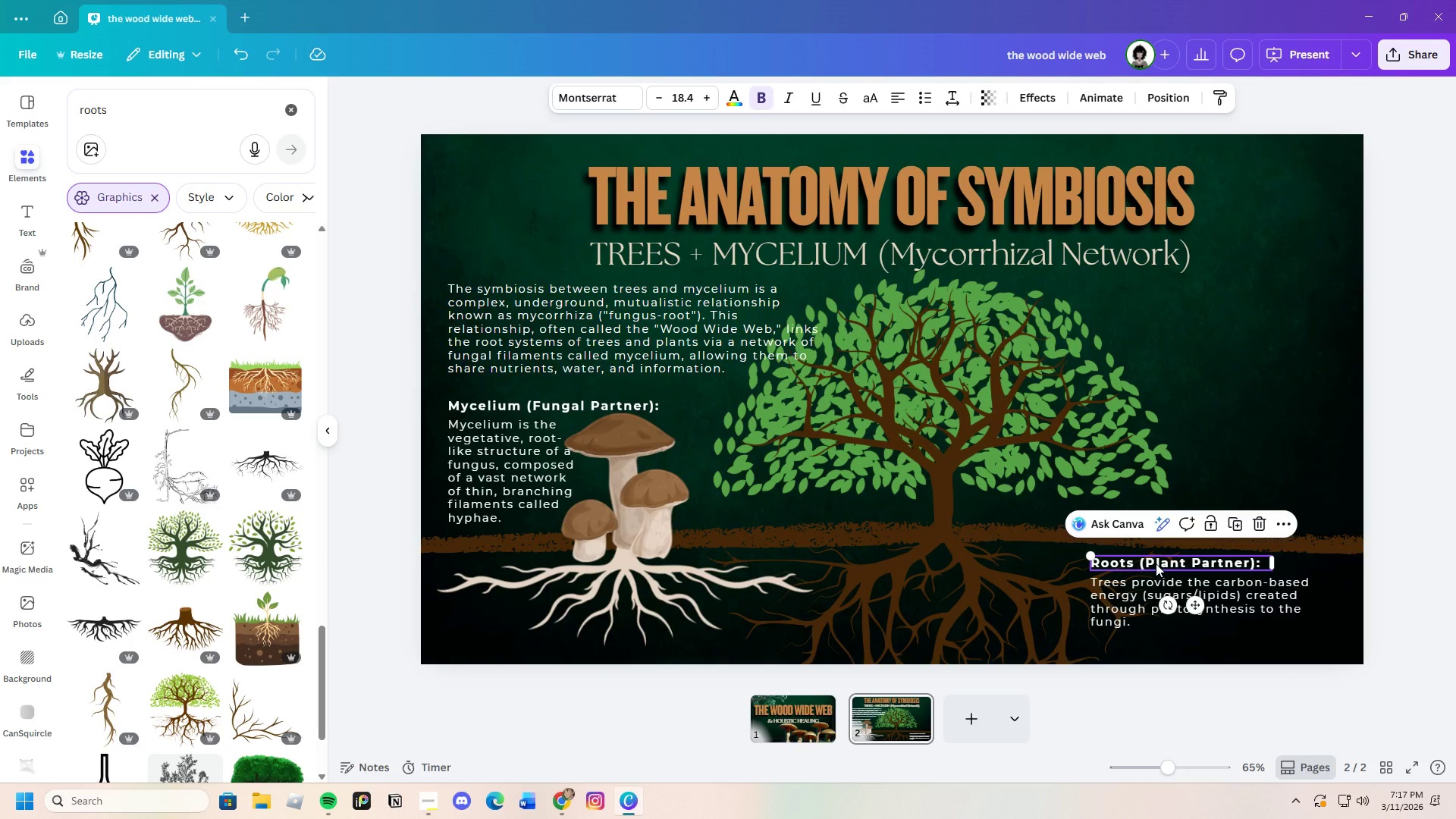 
key(Control+C)
 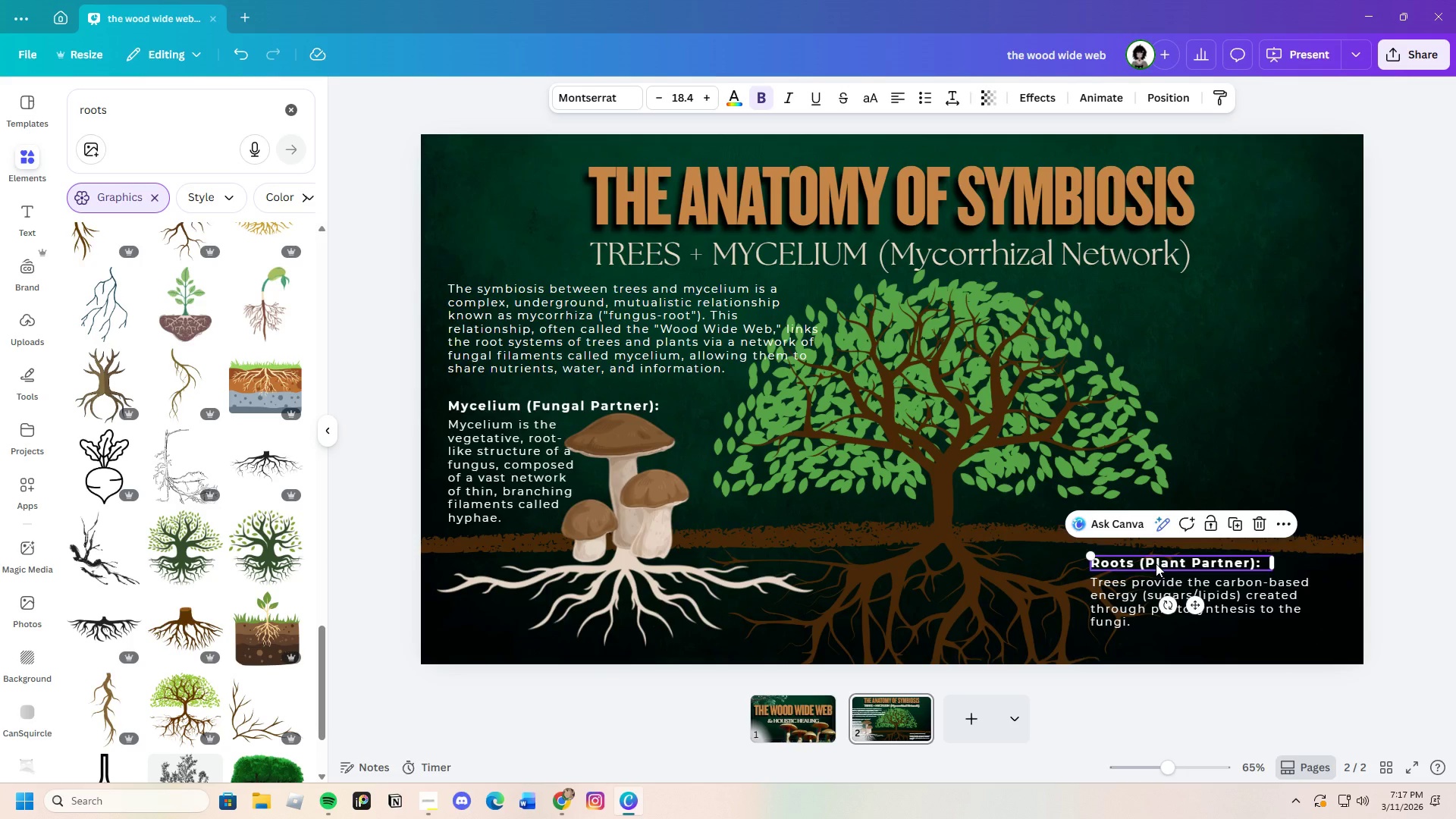 
key(Control+V)
 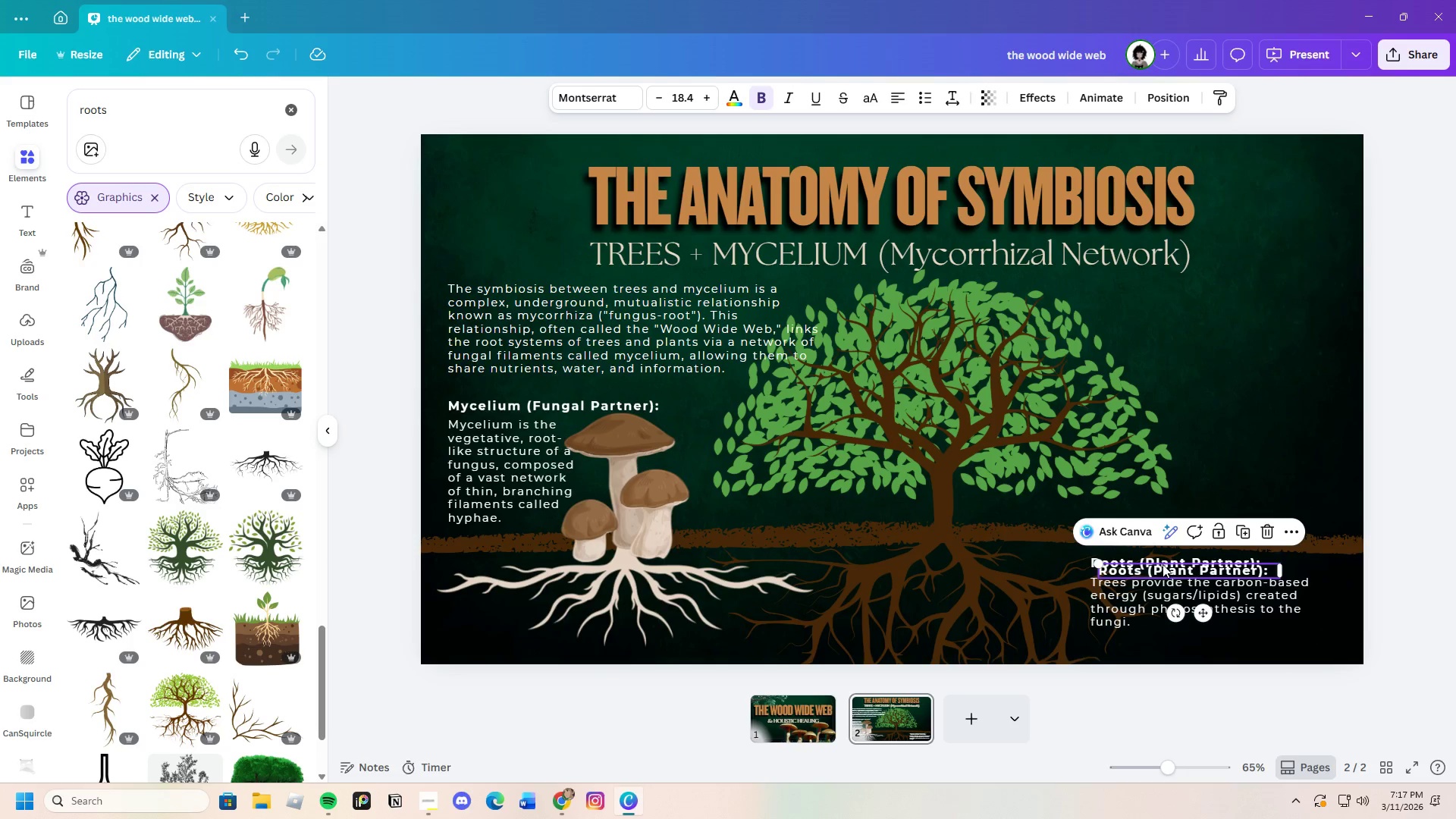 
left_click_drag(start_coordinate=[1163, 564], to_coordinate=[1225, 391])
 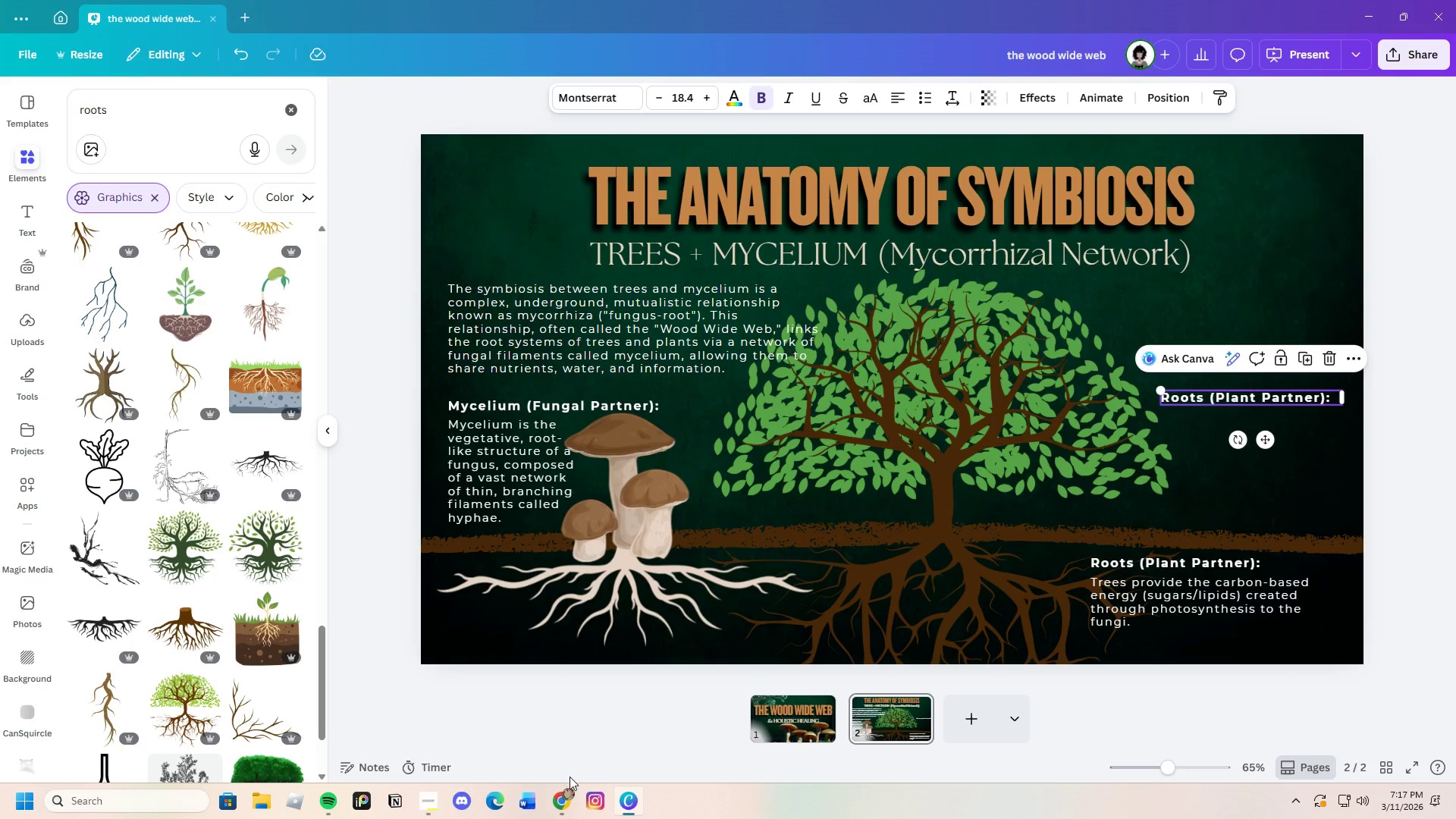 
left_click([563, 787])
 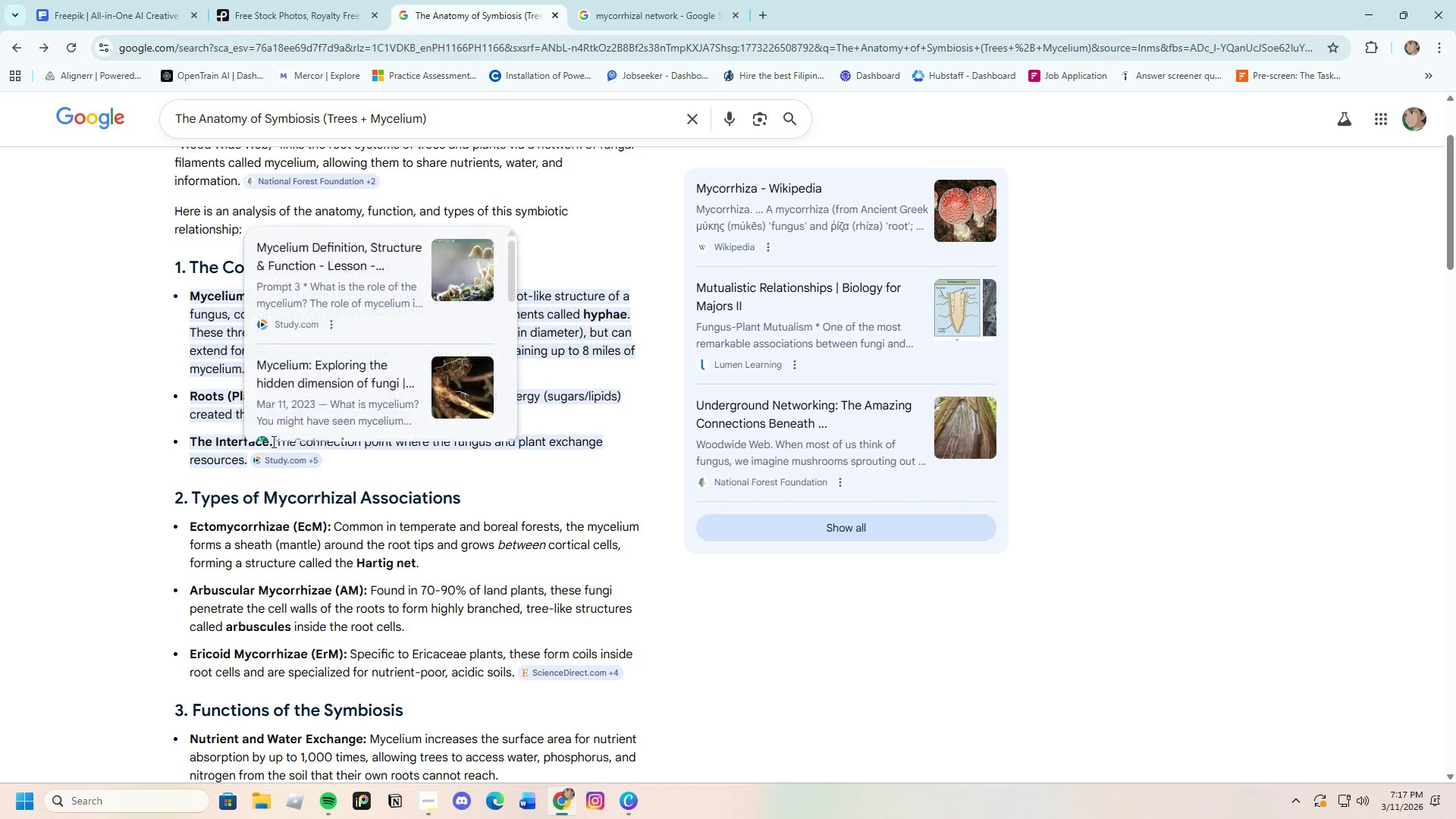 
left_click_drag(start_coordinate=[272, 441], to_coordinate=[186, 441])
 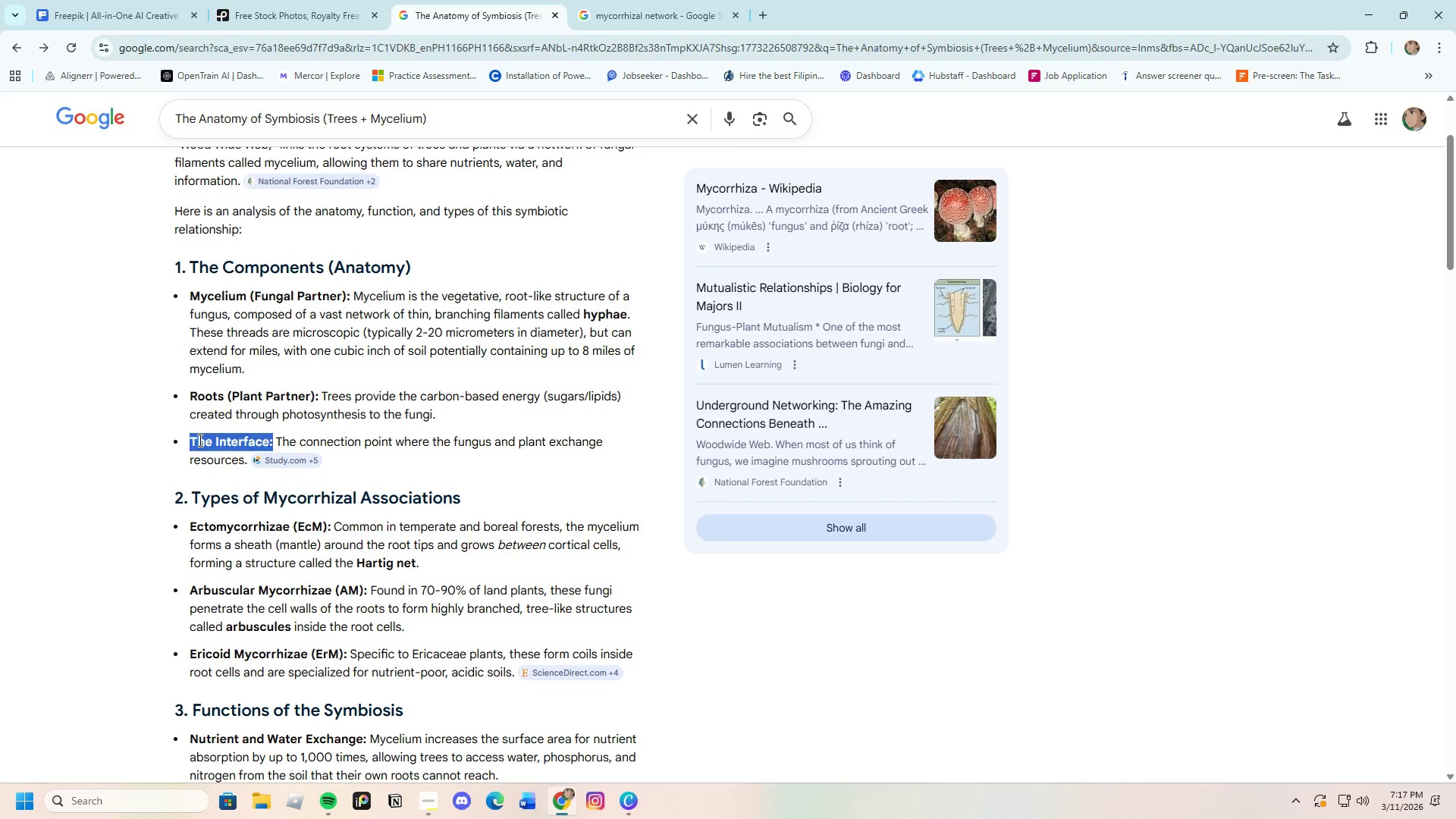 
right_click([199, 440])
 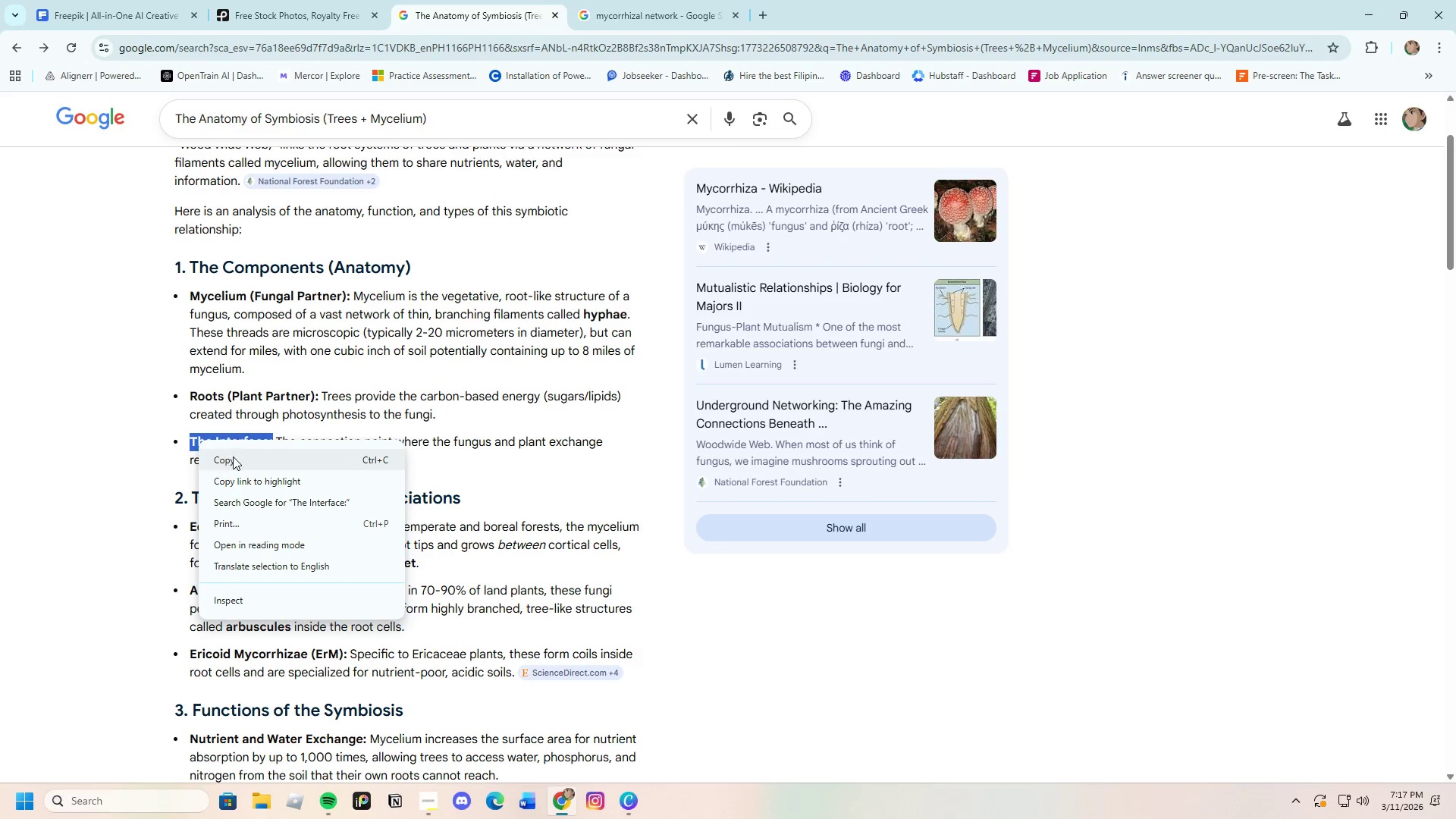 
left_click([233, 457])
 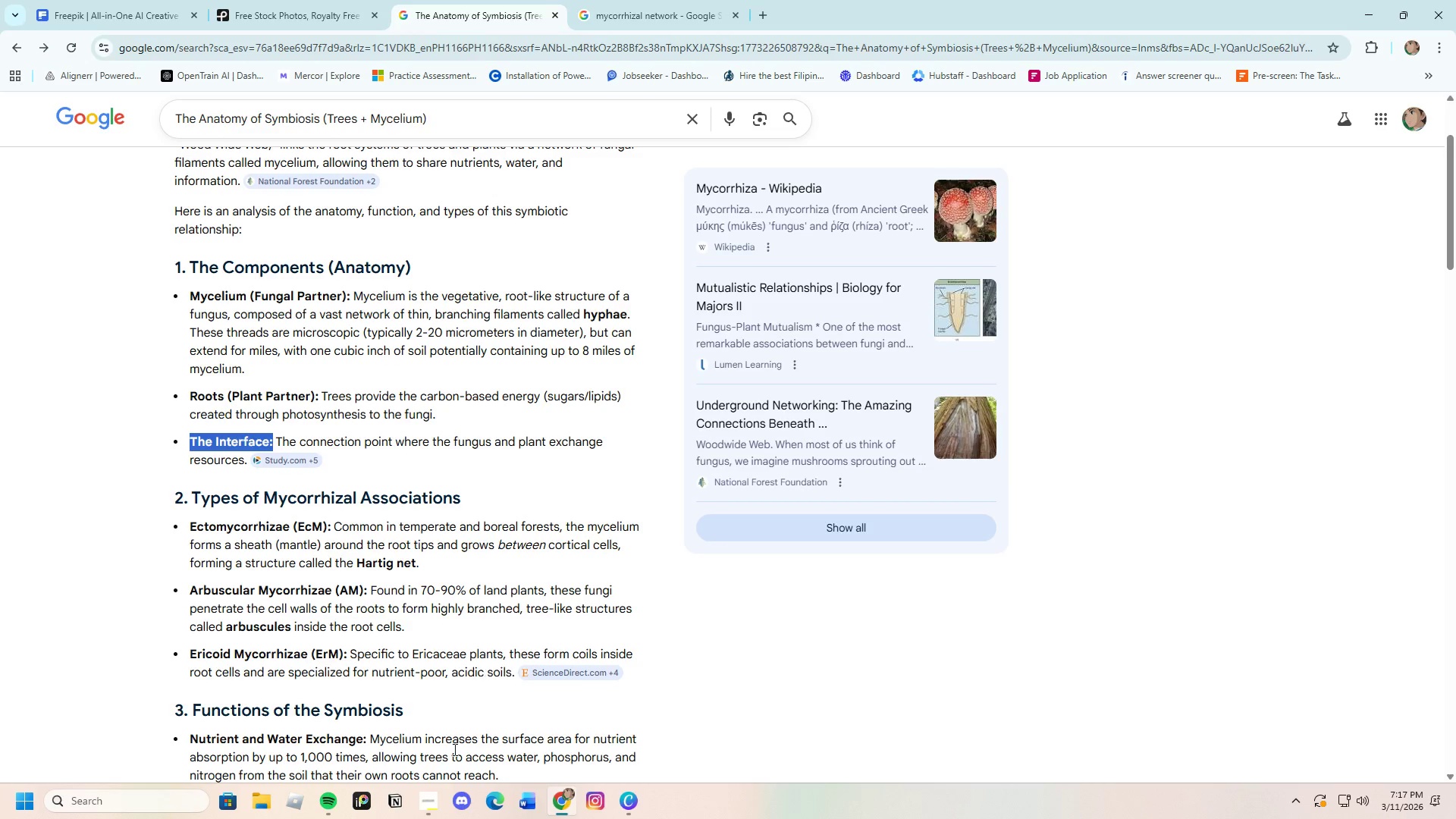 
left_click([628, 801])
 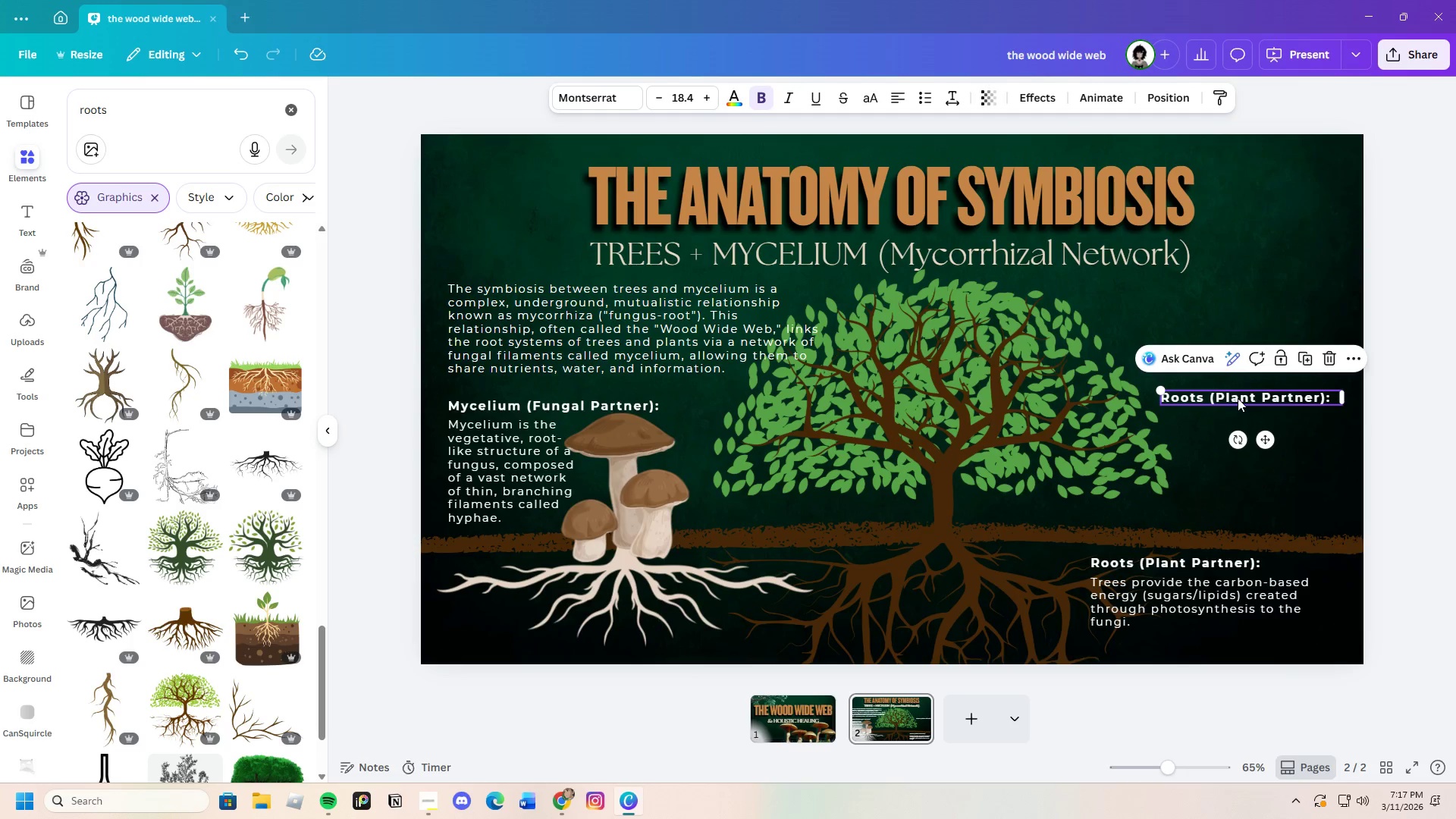 
double_click([1238, 398])
 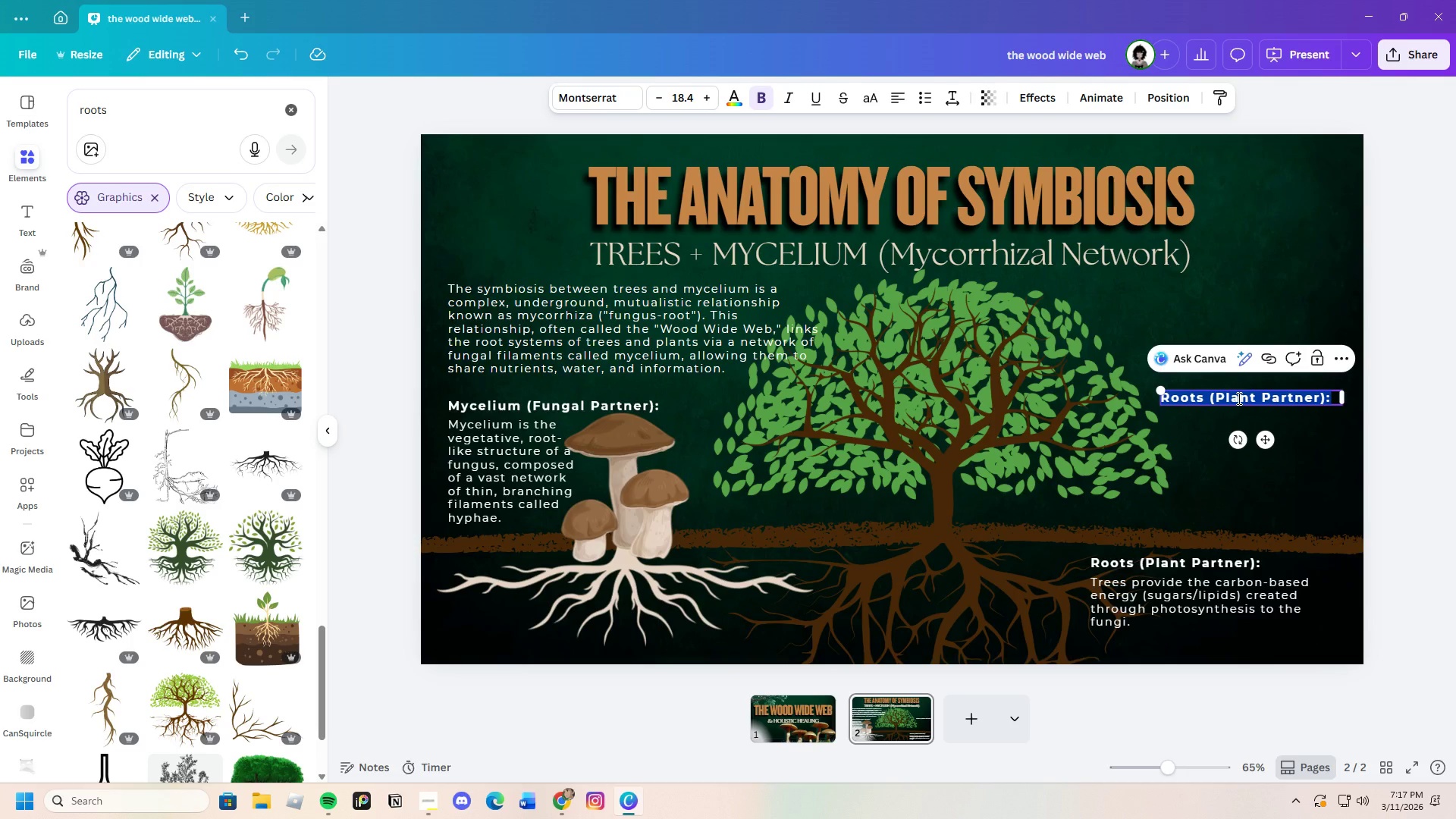 
key(Backspace)
 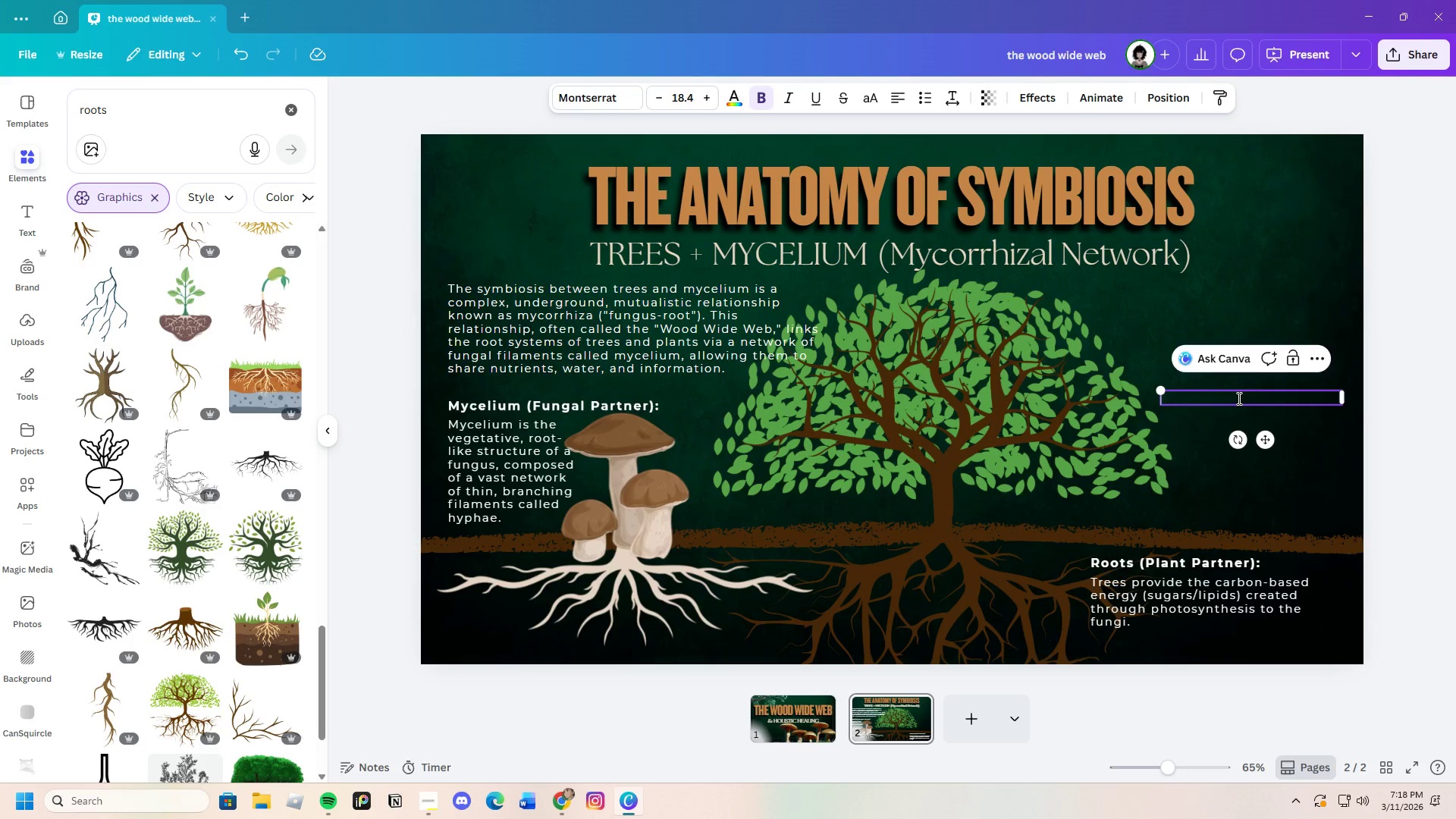 
key(Control+V)
 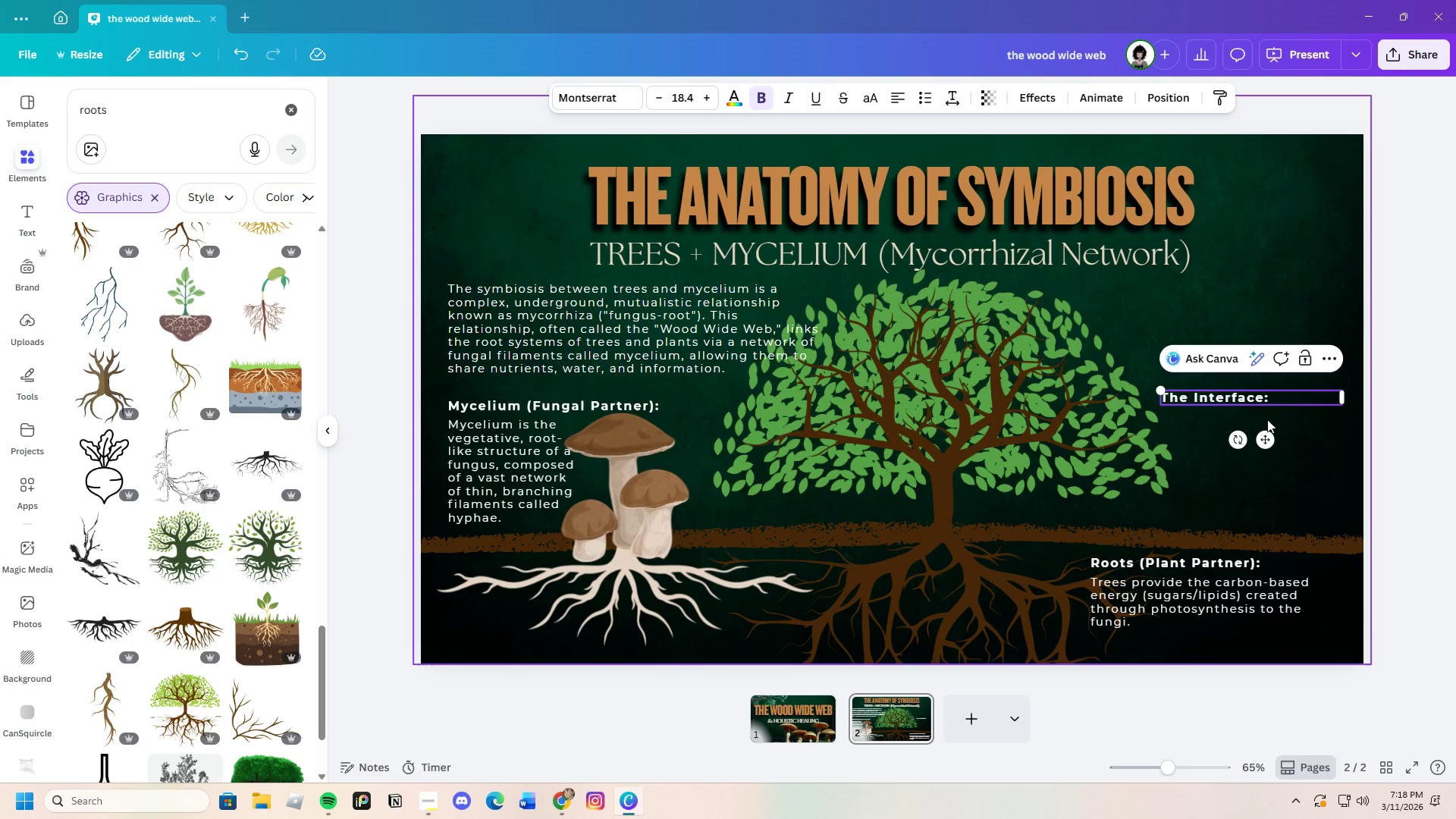 
left_click([1345, 453])
 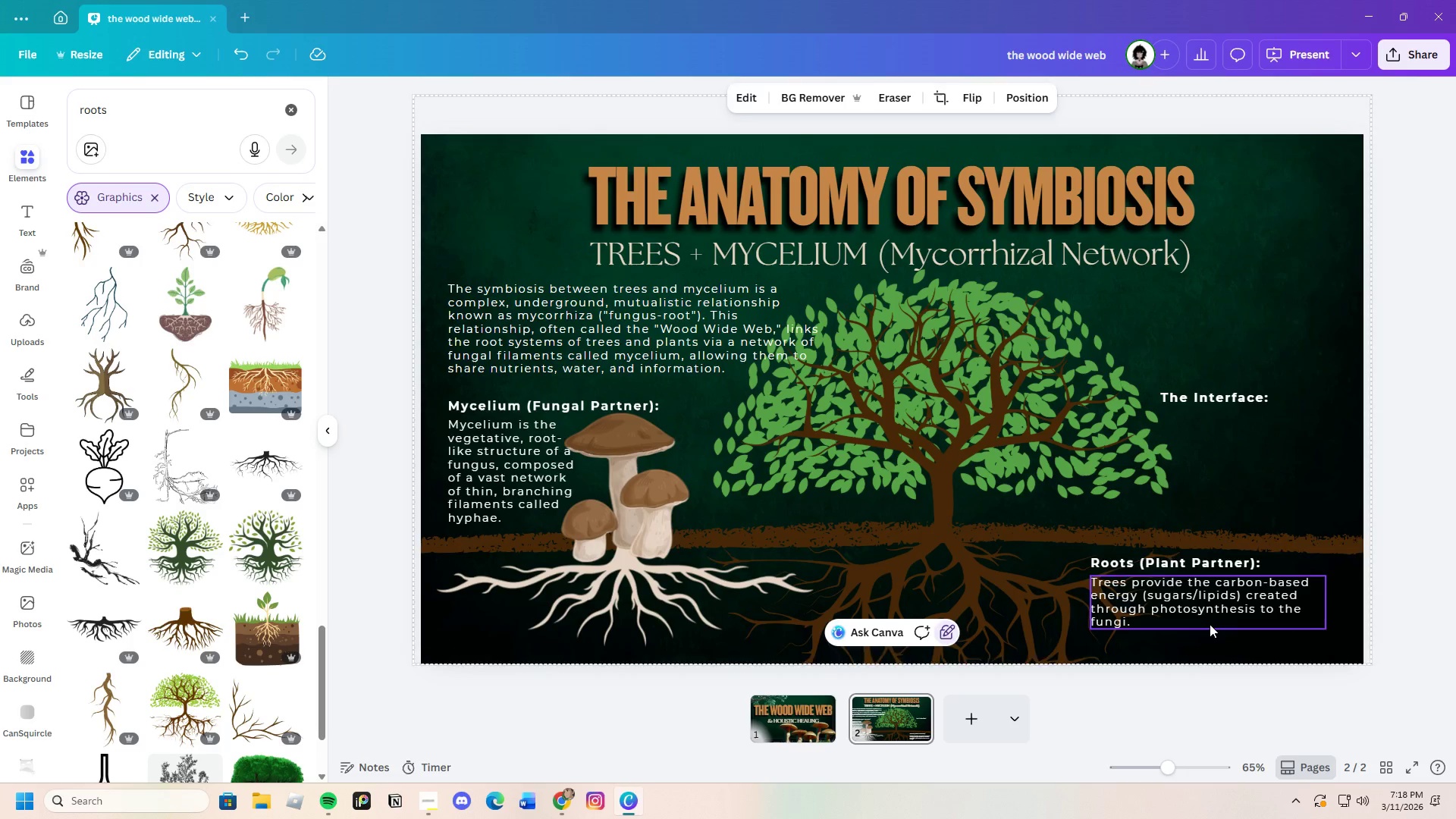 
left_click([1210, 624])
 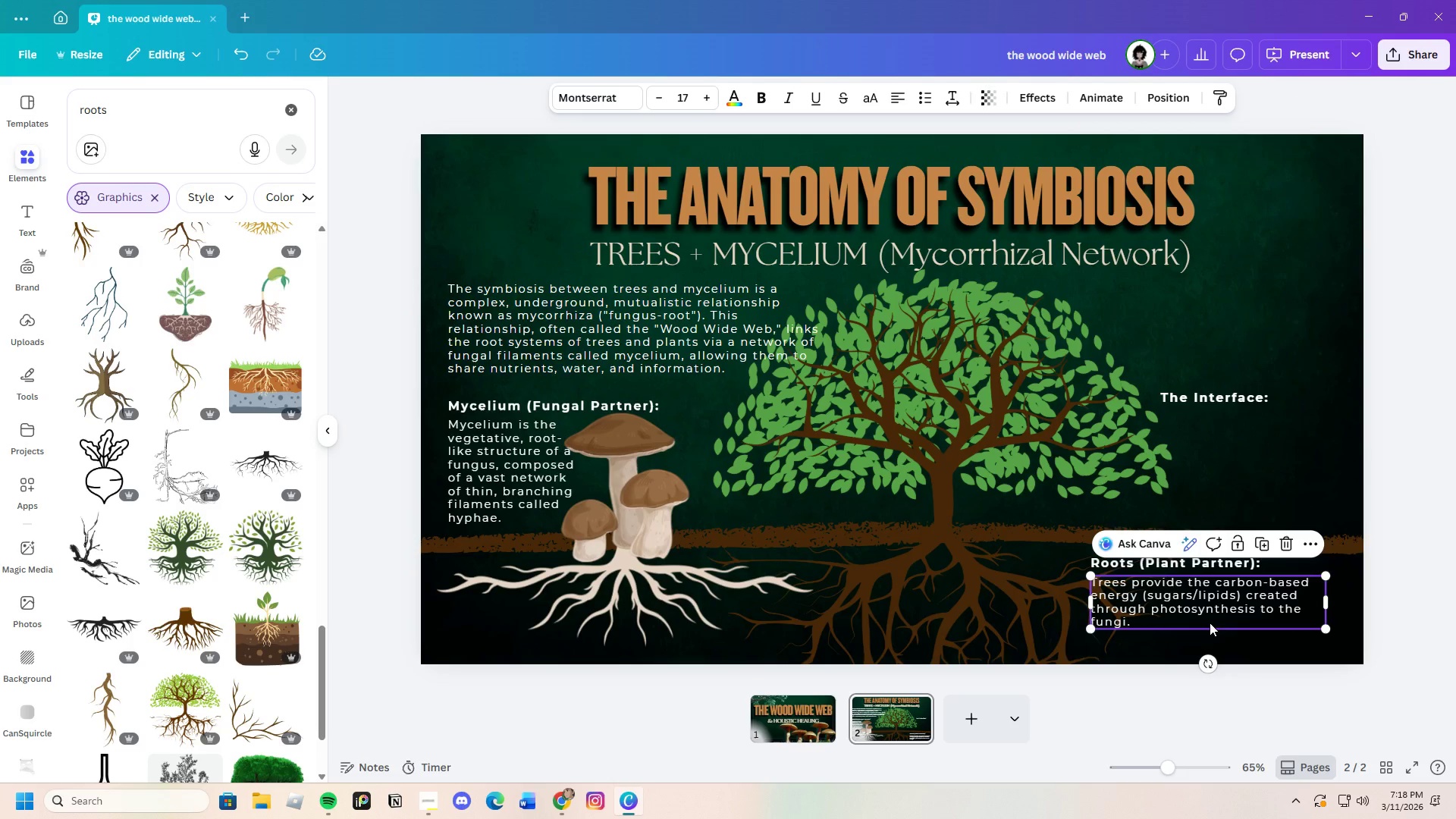 
key(Control+C)
 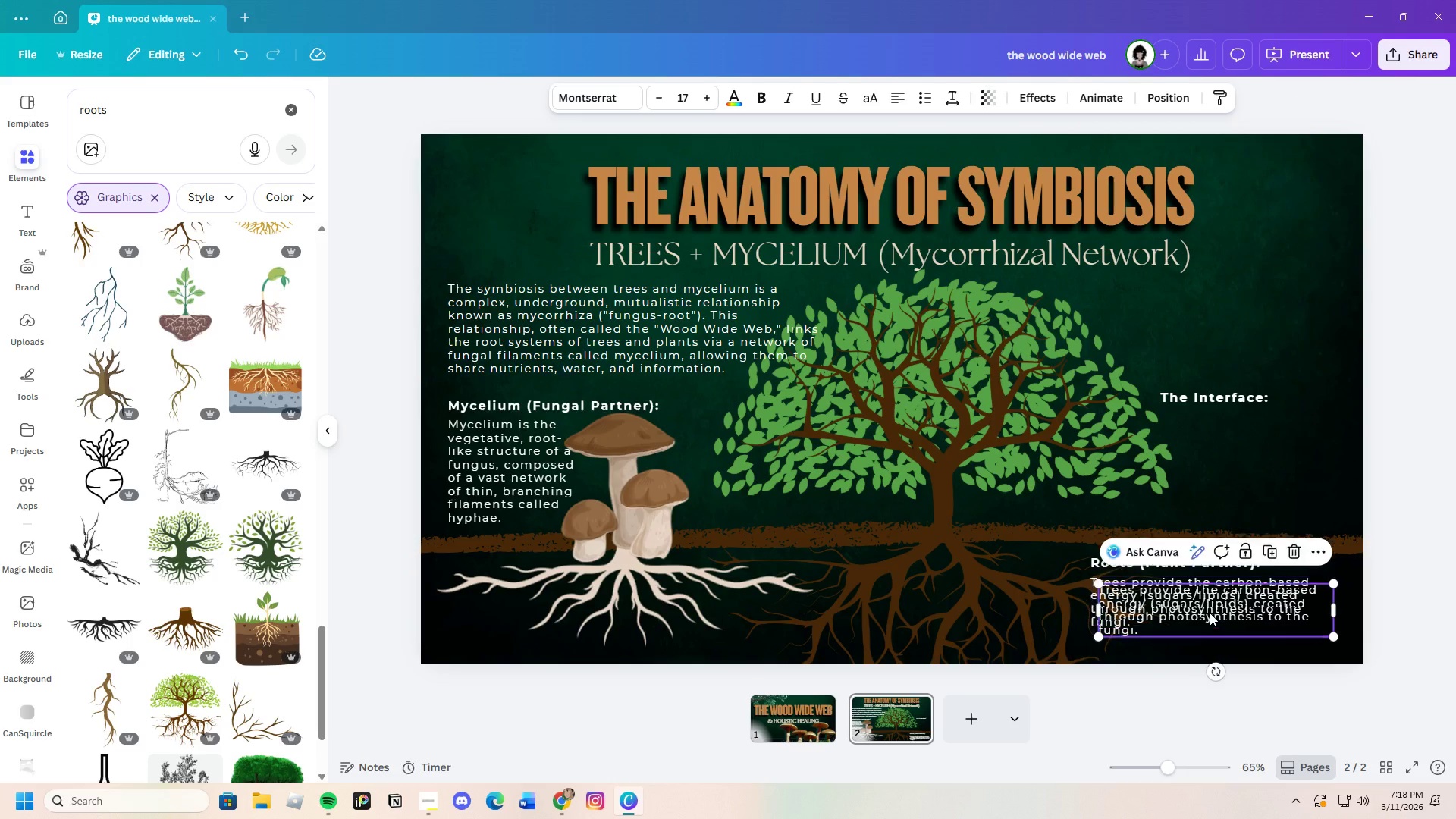 
key(Control+V)
 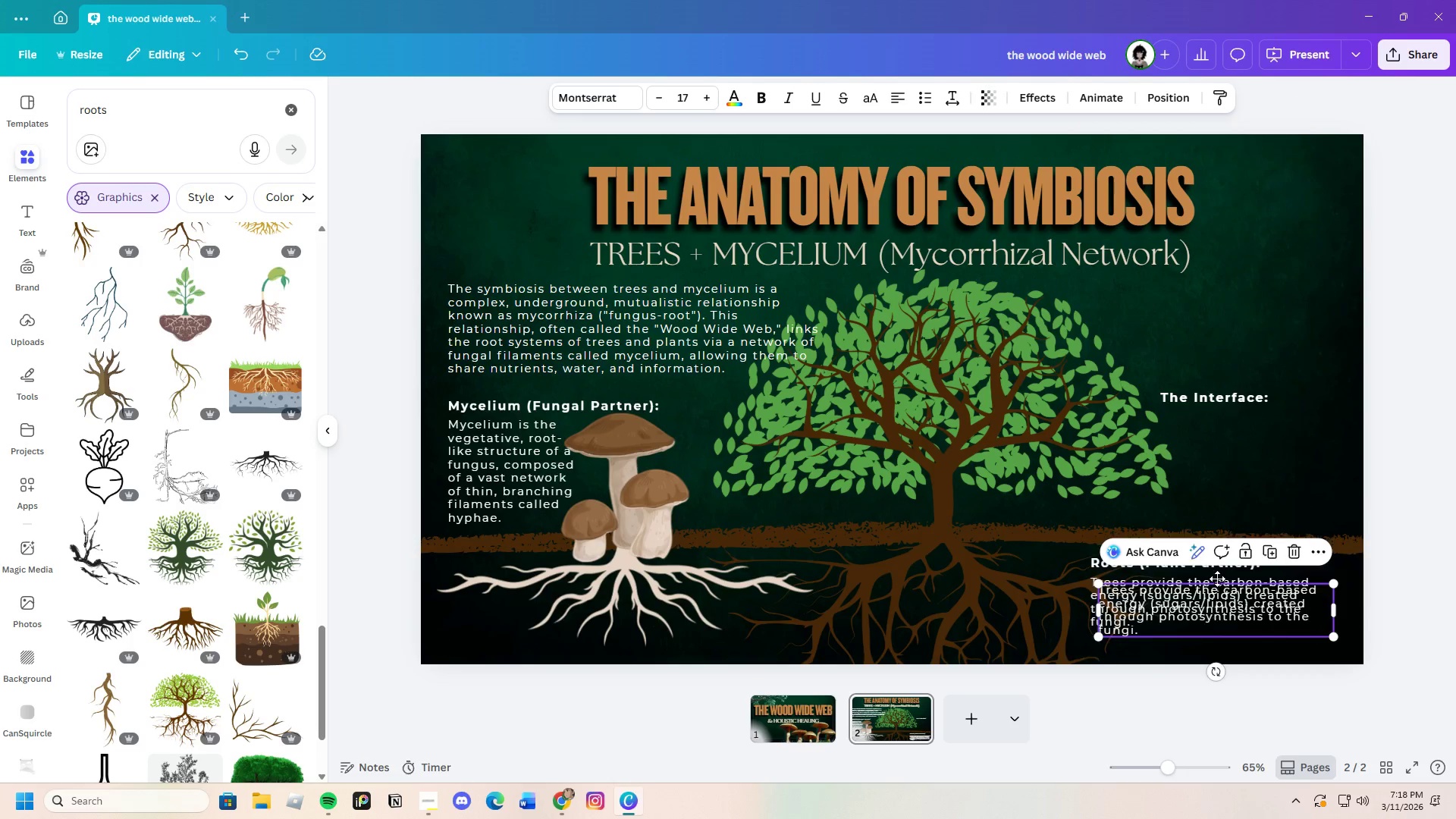 
left_click_drag(start_coordinate=[1210, 613], to_coordinate=[1250, 447])
 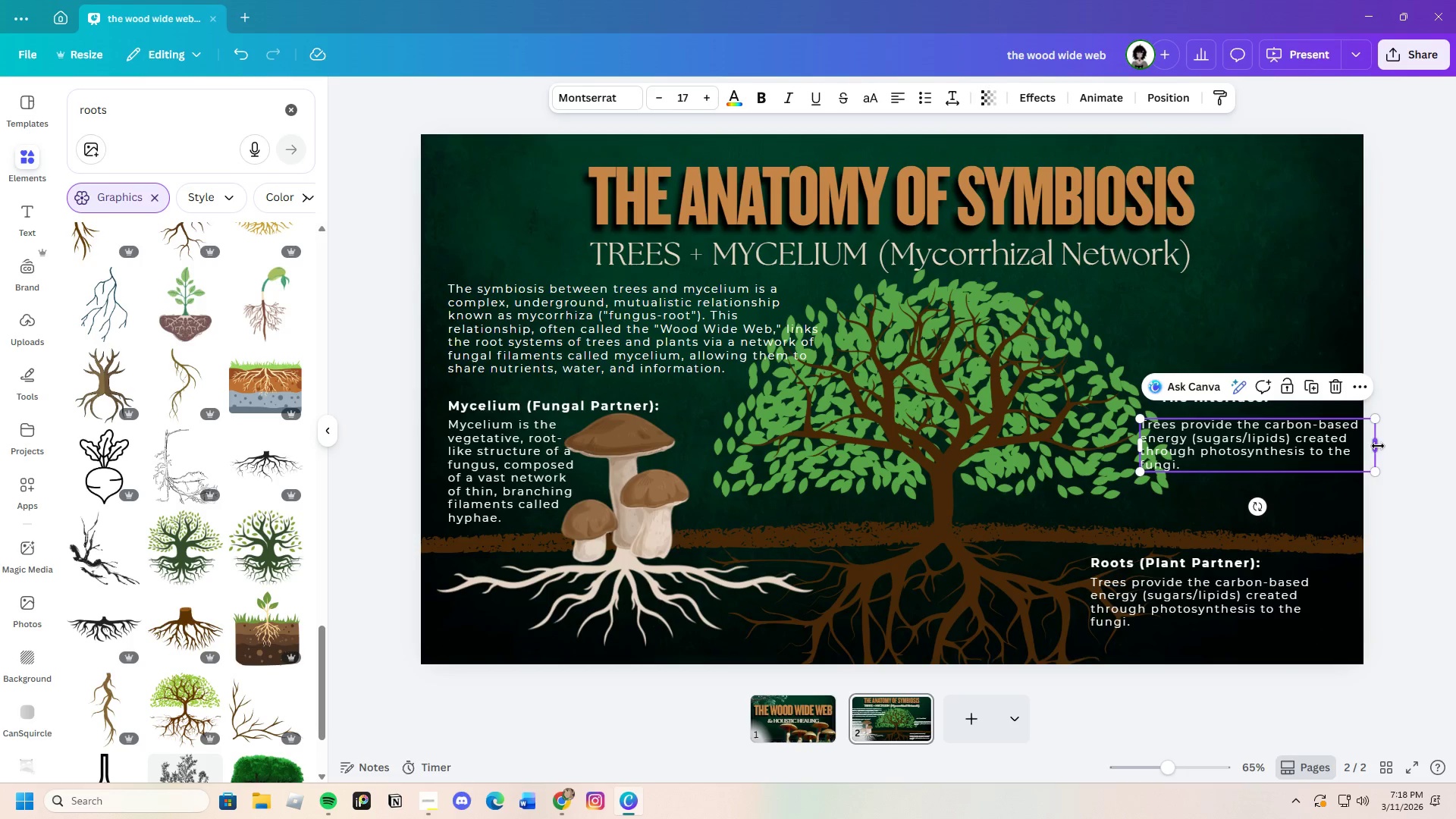 
left_click_drag(start_coordinate=[1377, 446], to_coordinate=[1313, 444])
 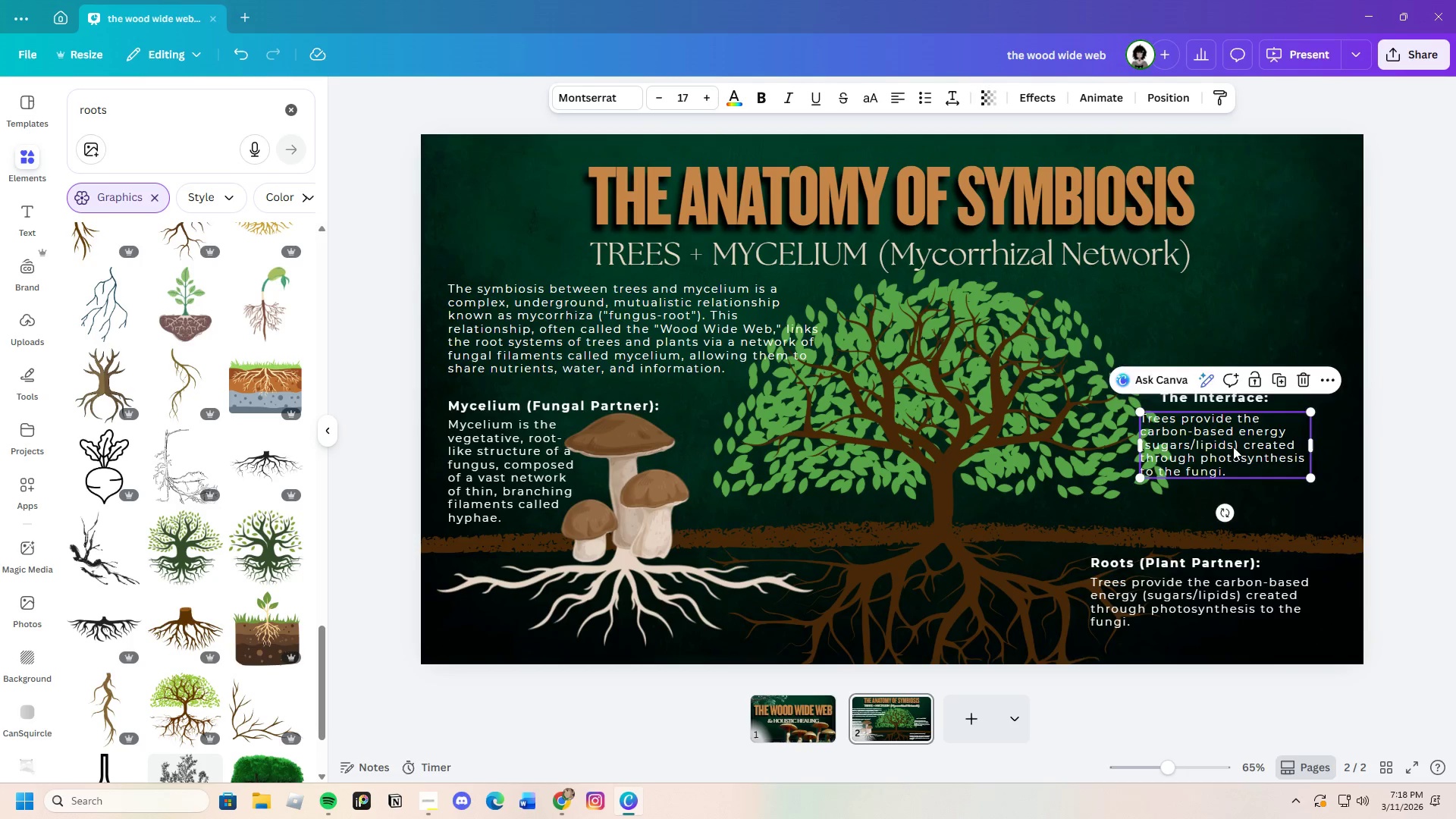 
left_click_drag(start_coordinate=[1233, 447], to_coordinate=[1276, 451])
 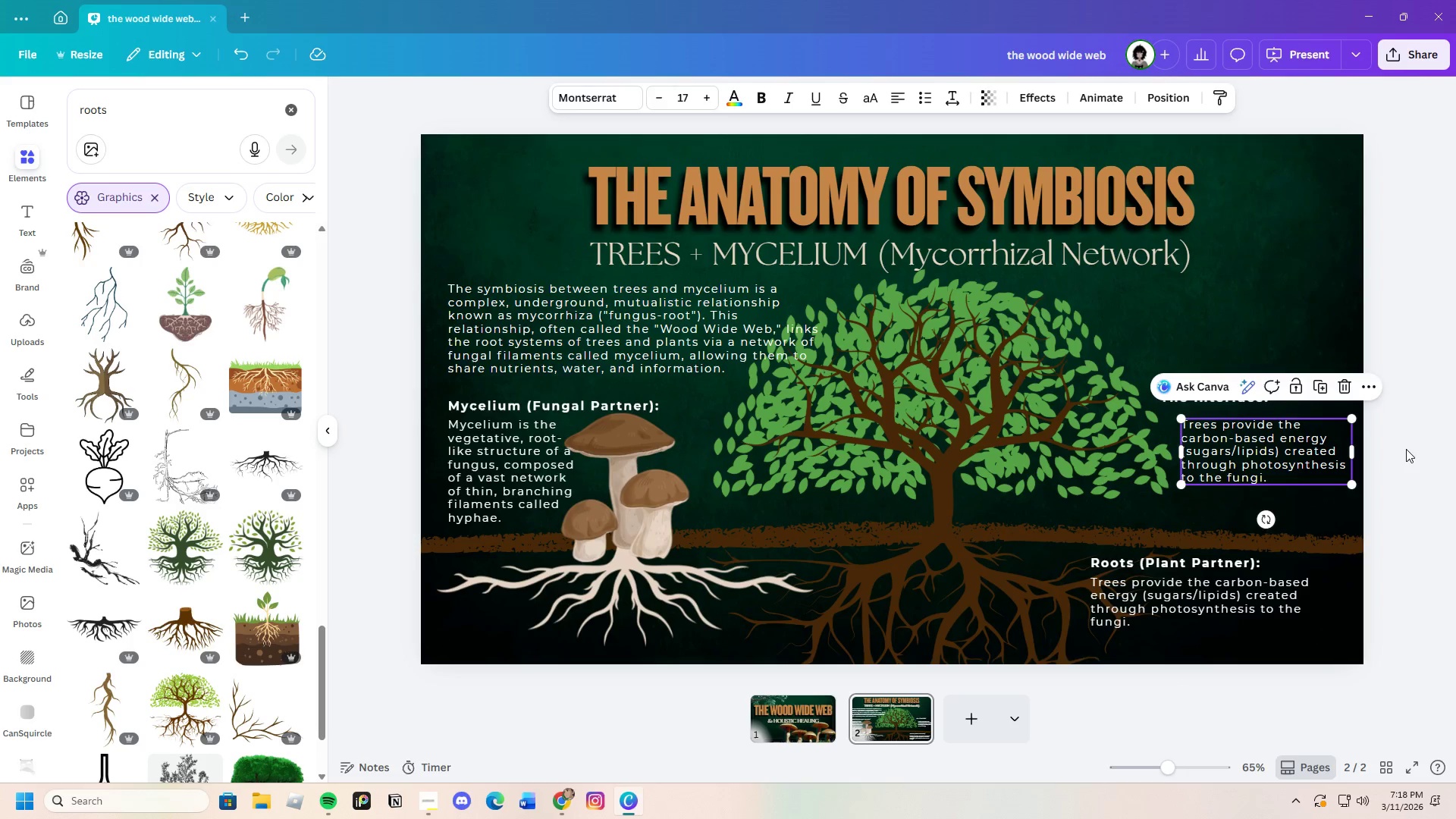 
left_click([1406, 449])
 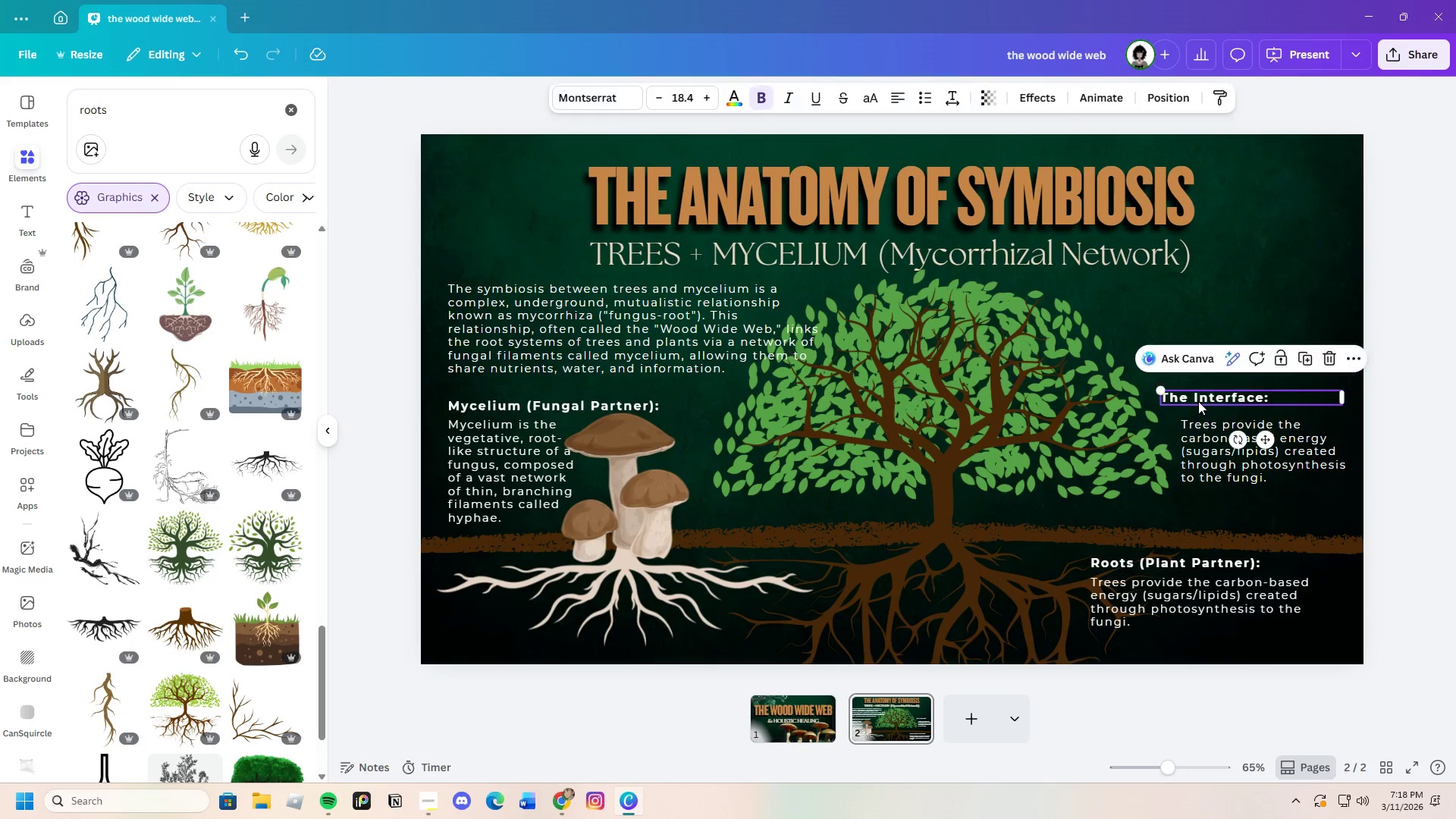 
left_click_drag(start_coordinate=[1198, 401], to_coordinate=[1217, 408])
 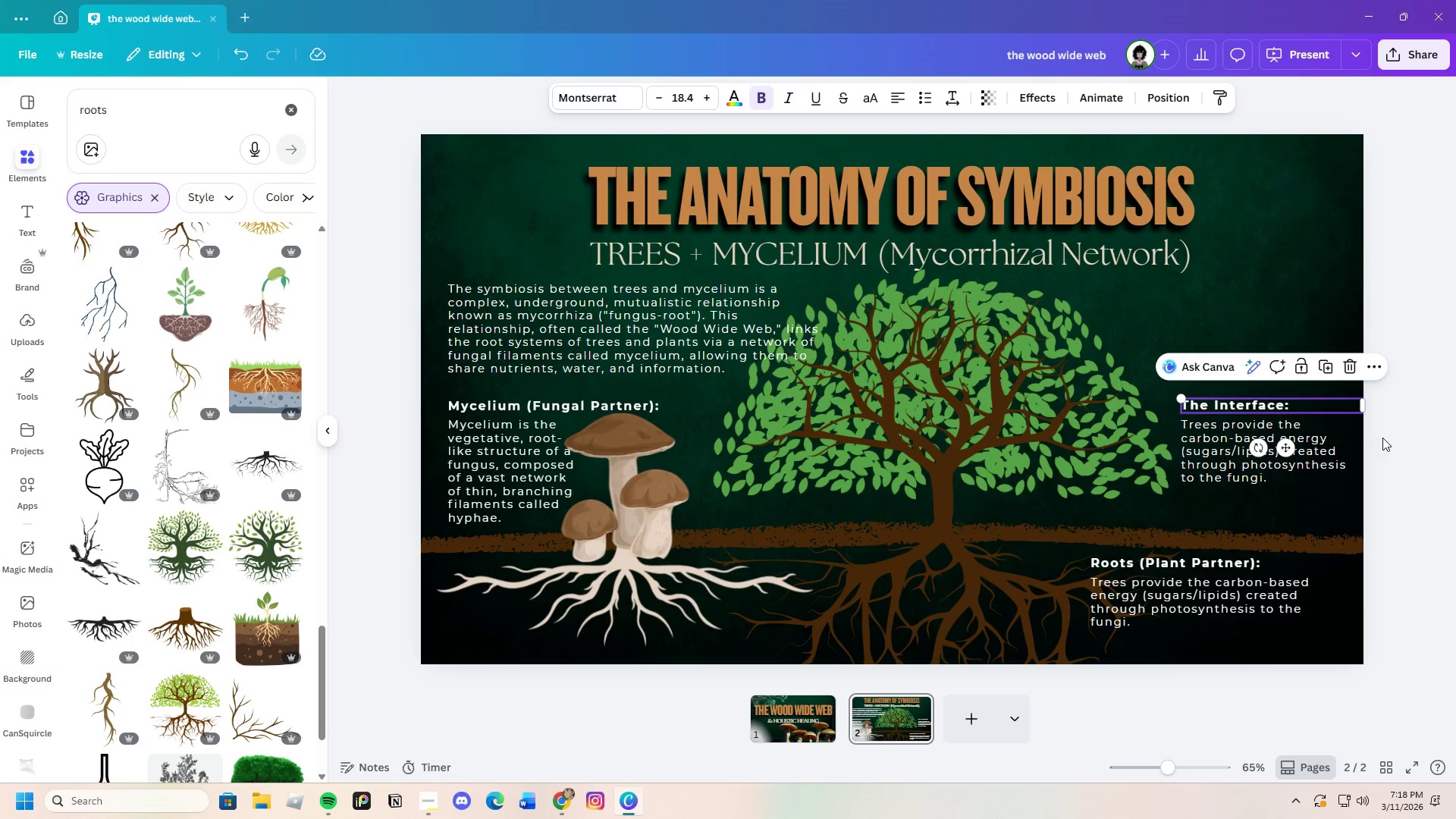 
left_click([1390, 439])
 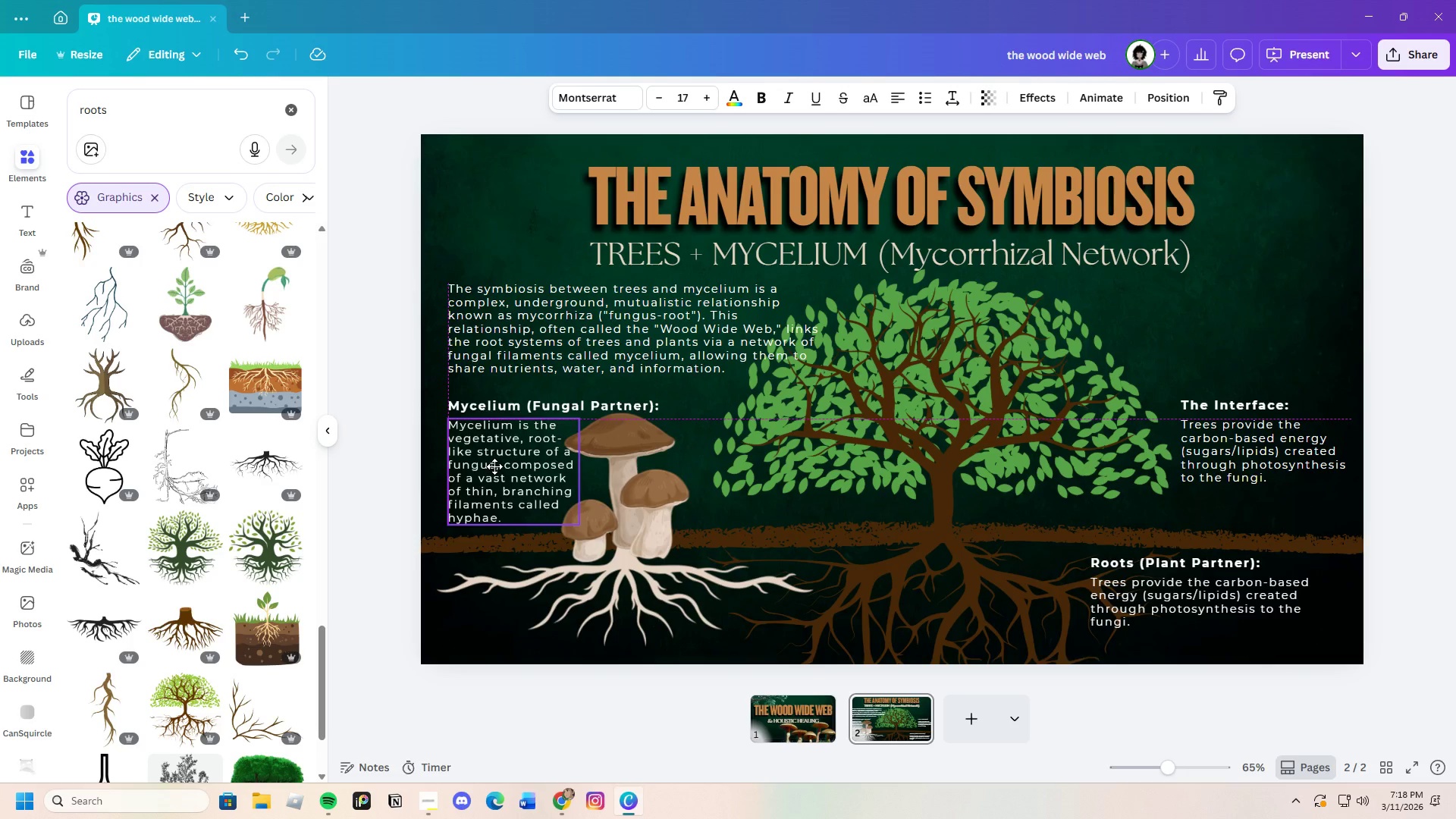 
wait(7.05)
 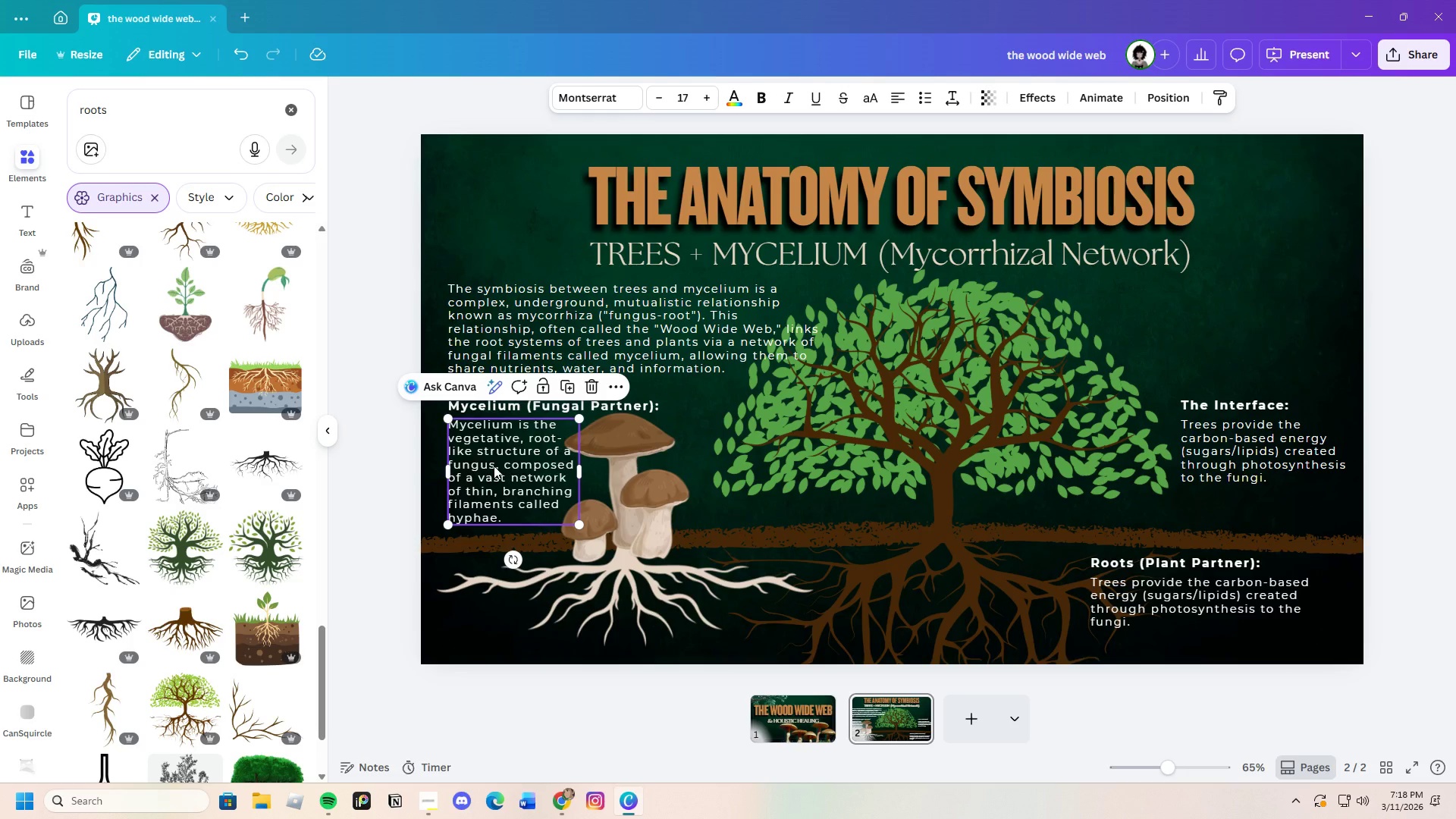 
left_click([1451, 460])
 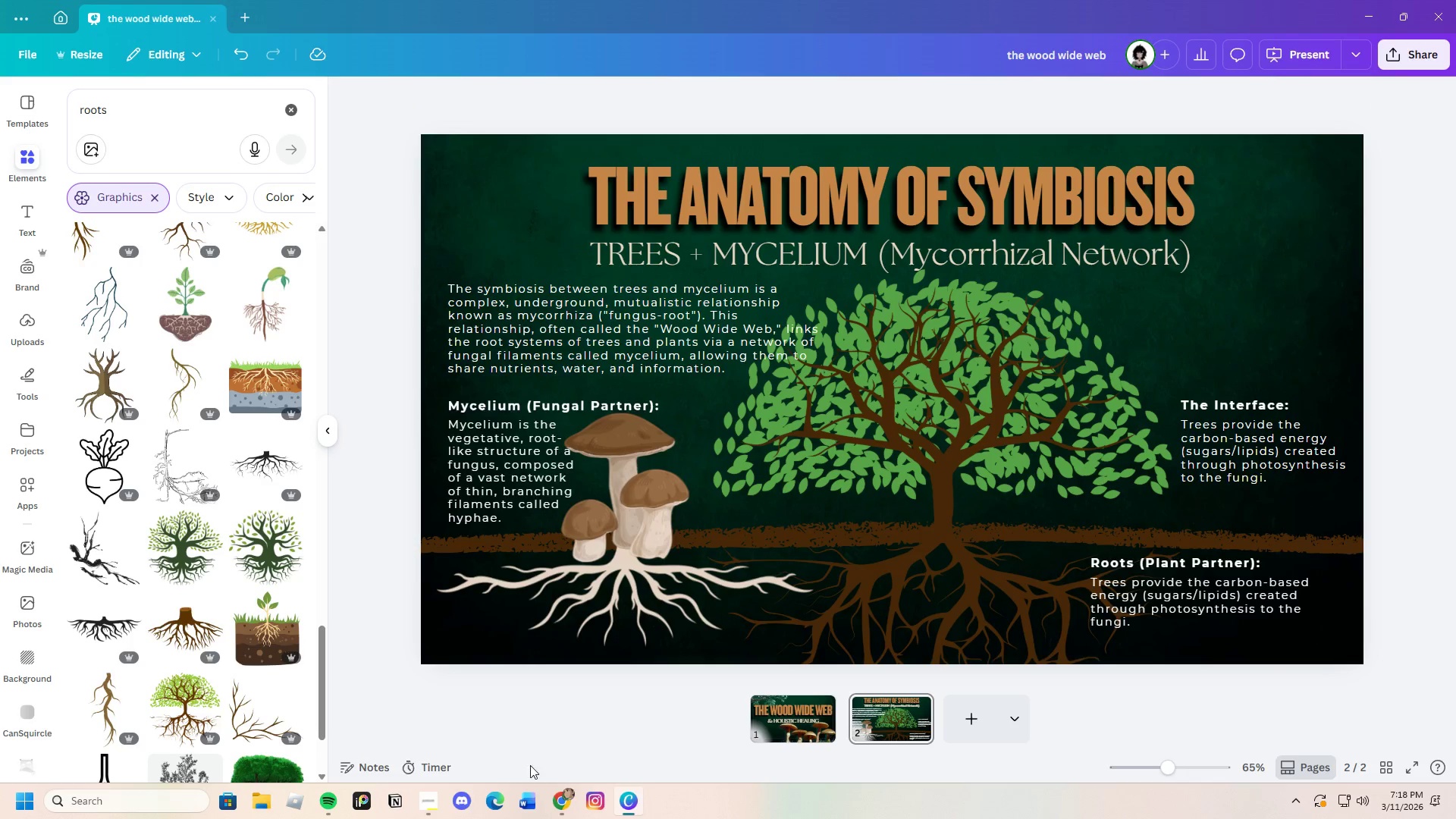 
left_click([564, 792])
 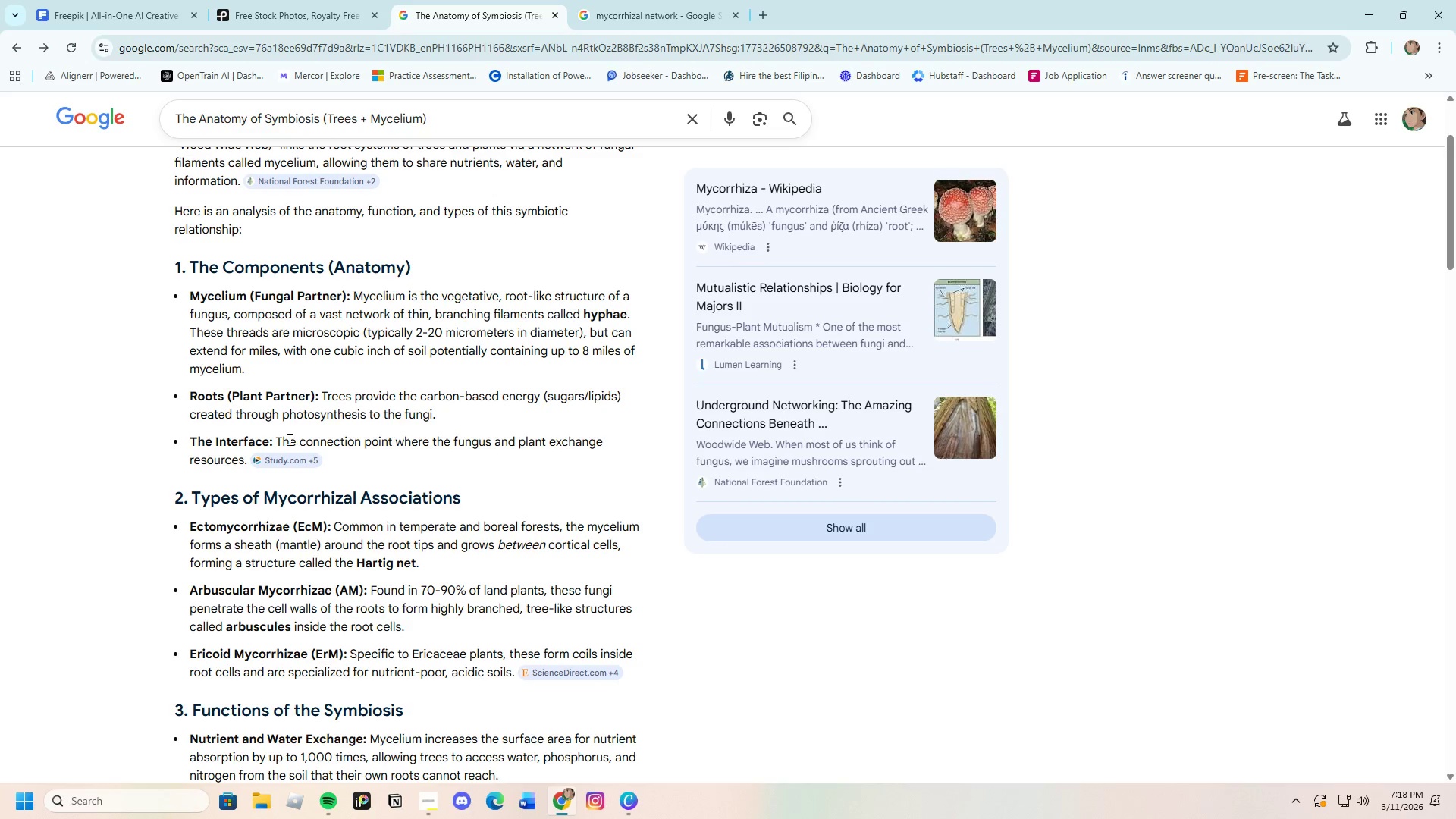 
left_click_drag(start_coordinate=[279, 439], to_coordinate=[249, 463])
 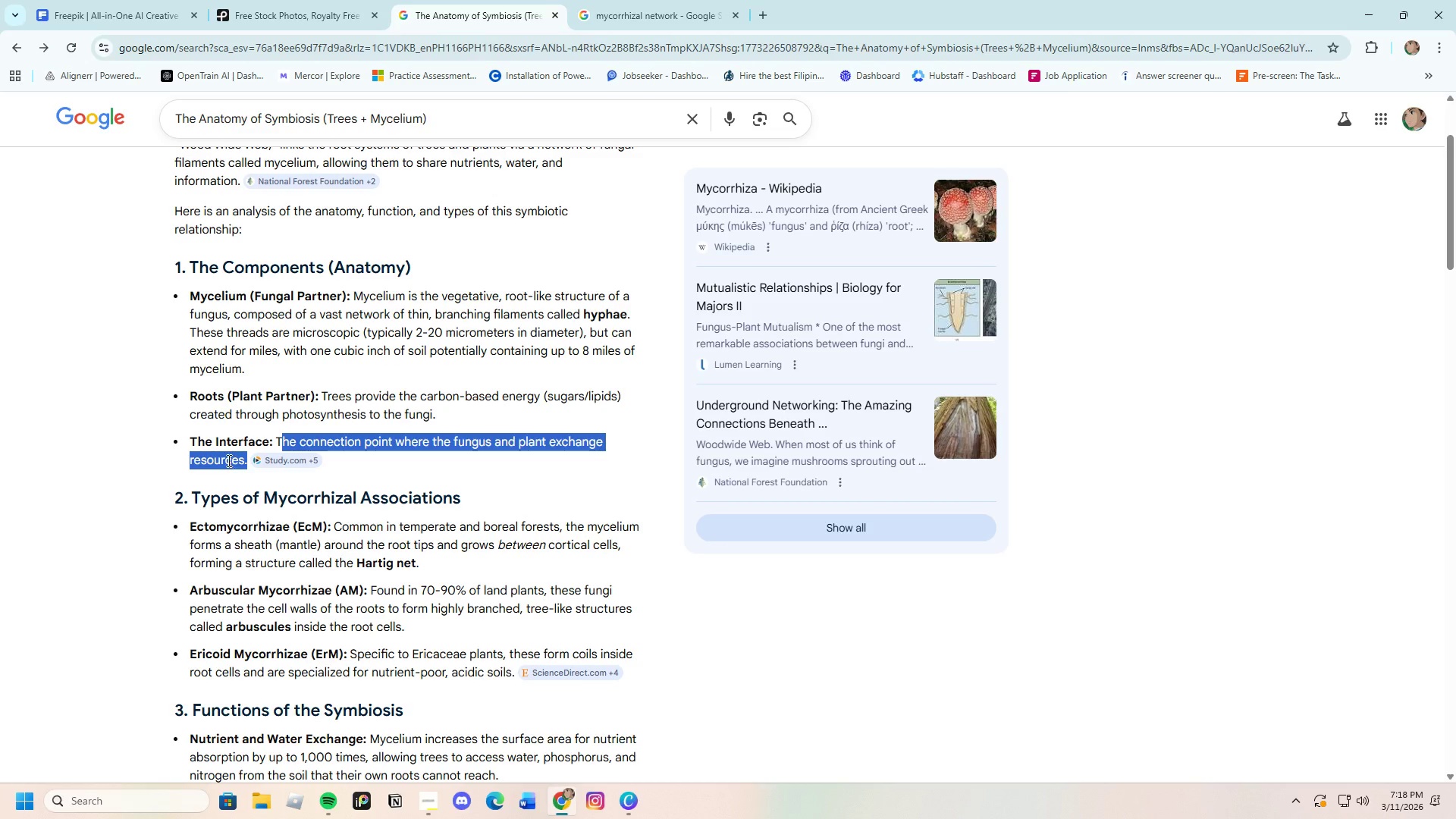 
right_click([228, 460])
 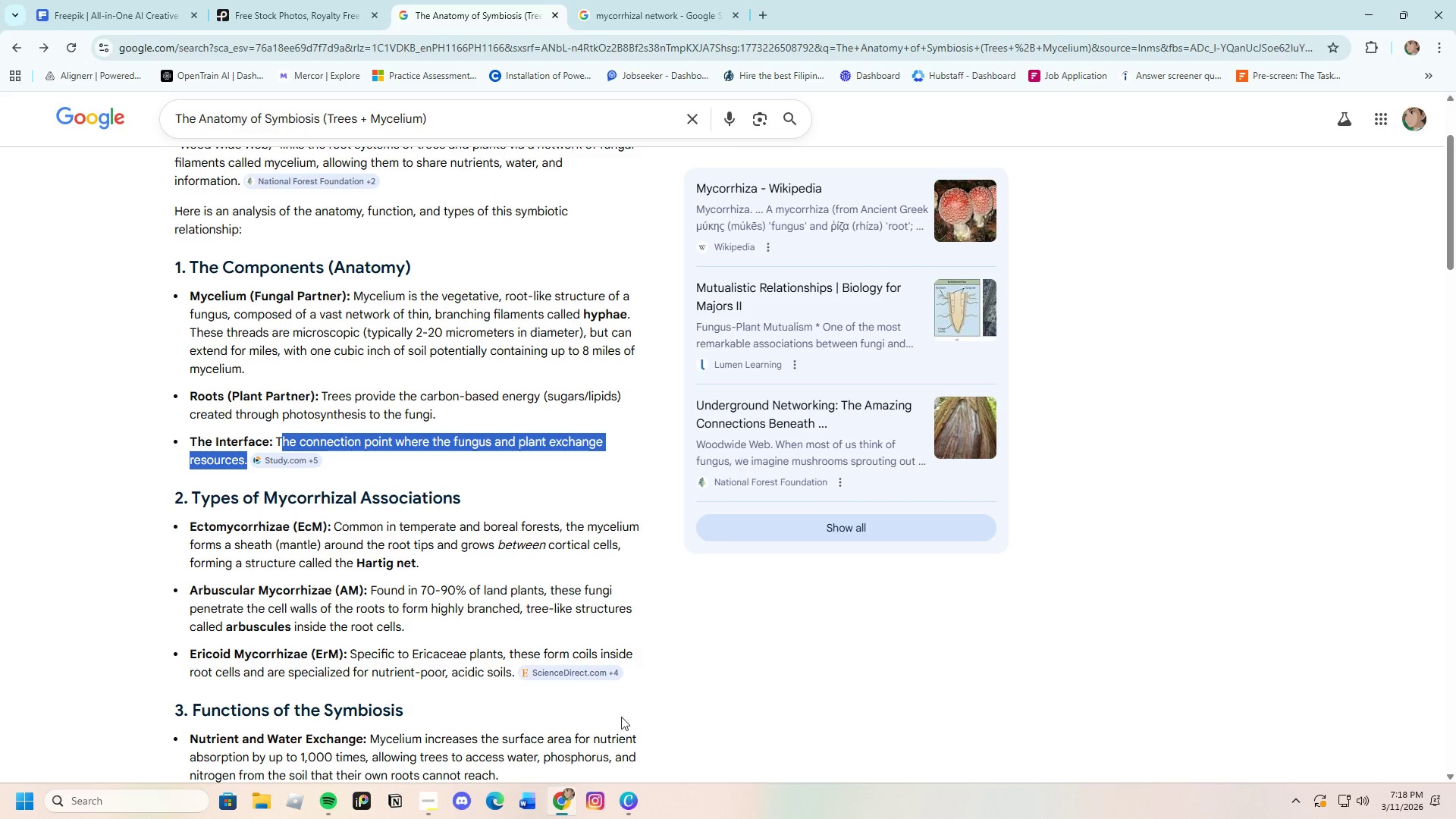 
left_click([624, 806])
 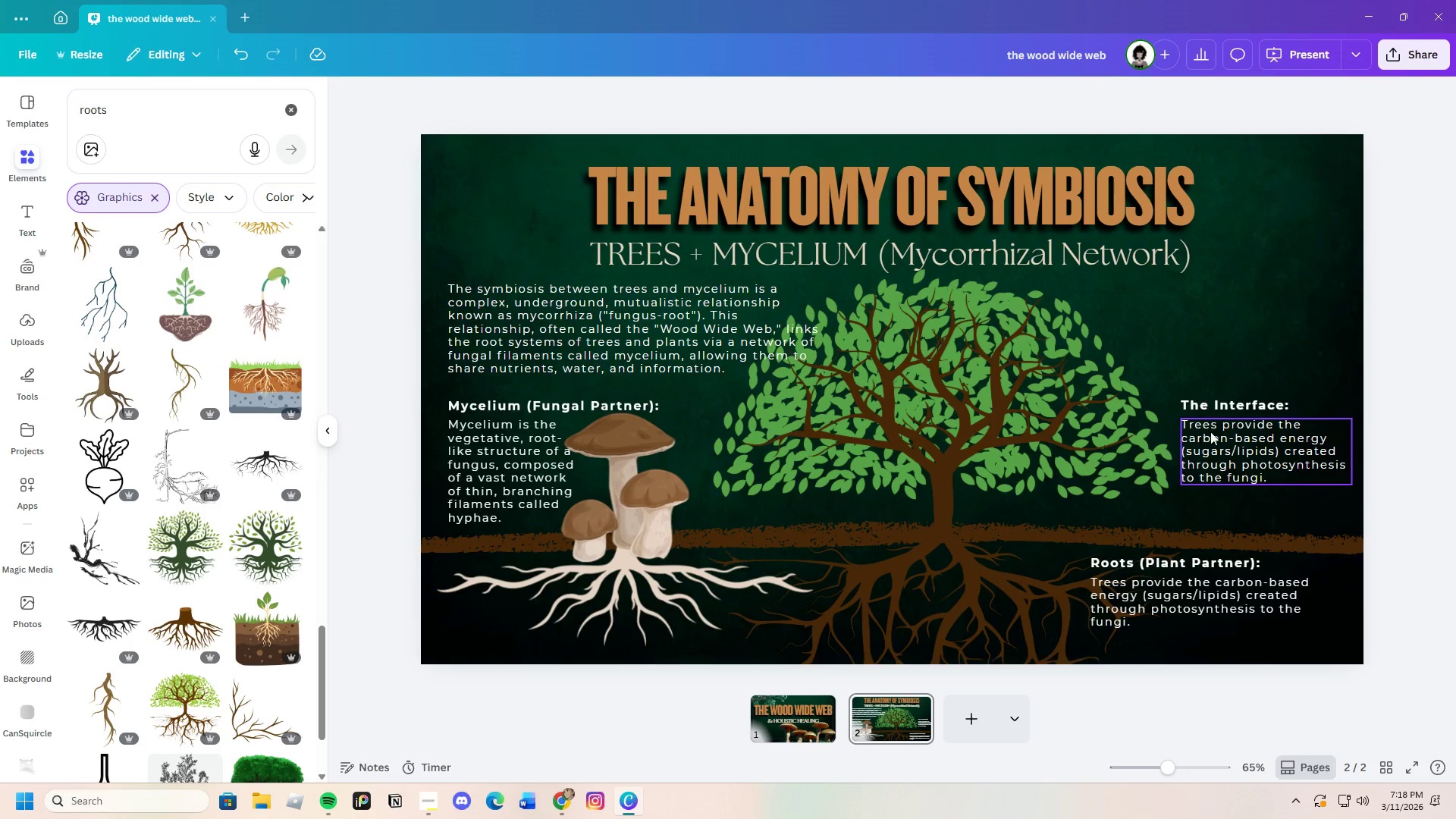 
double_click([1222, 433])
 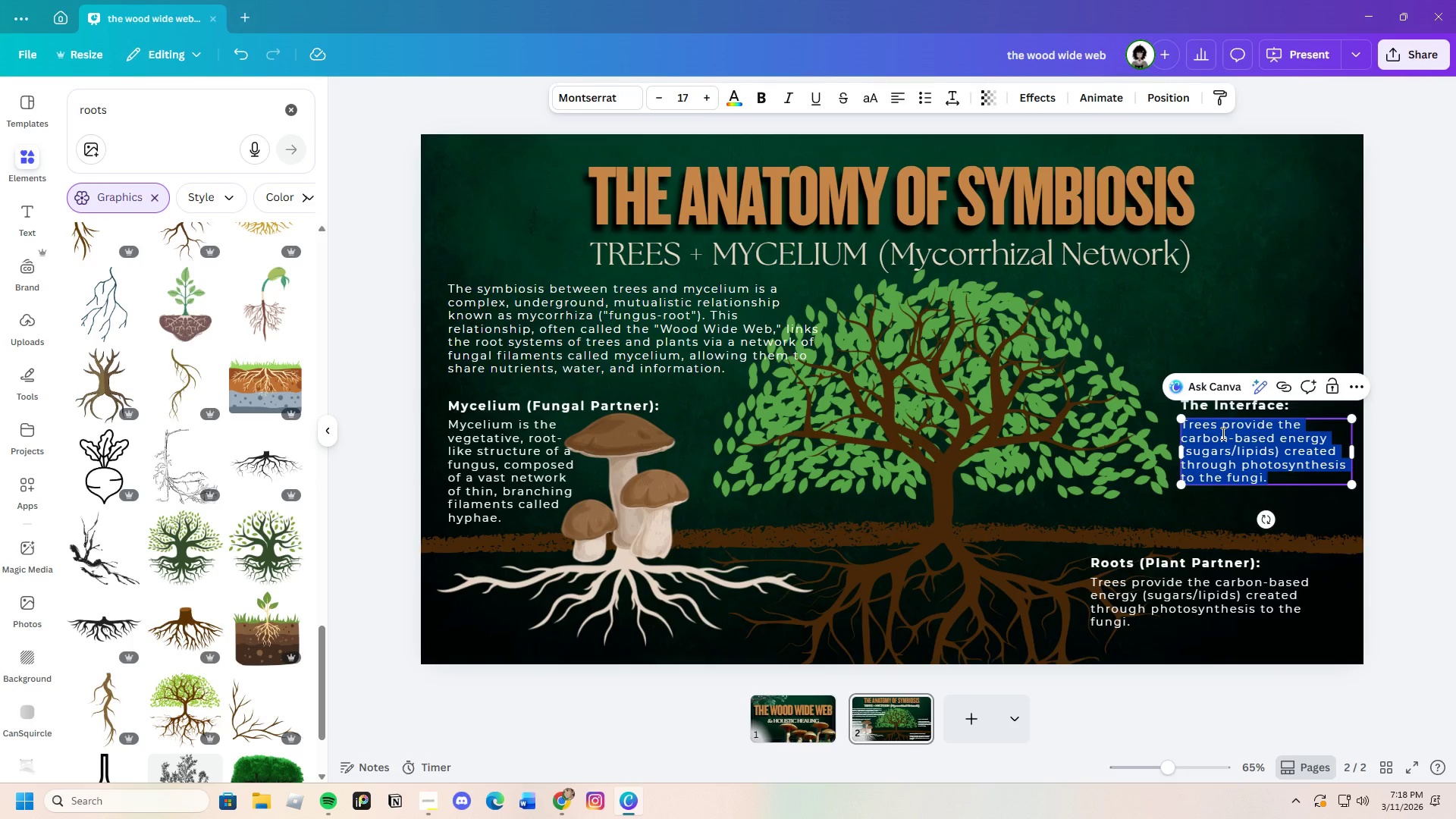 
key(Backspace)
 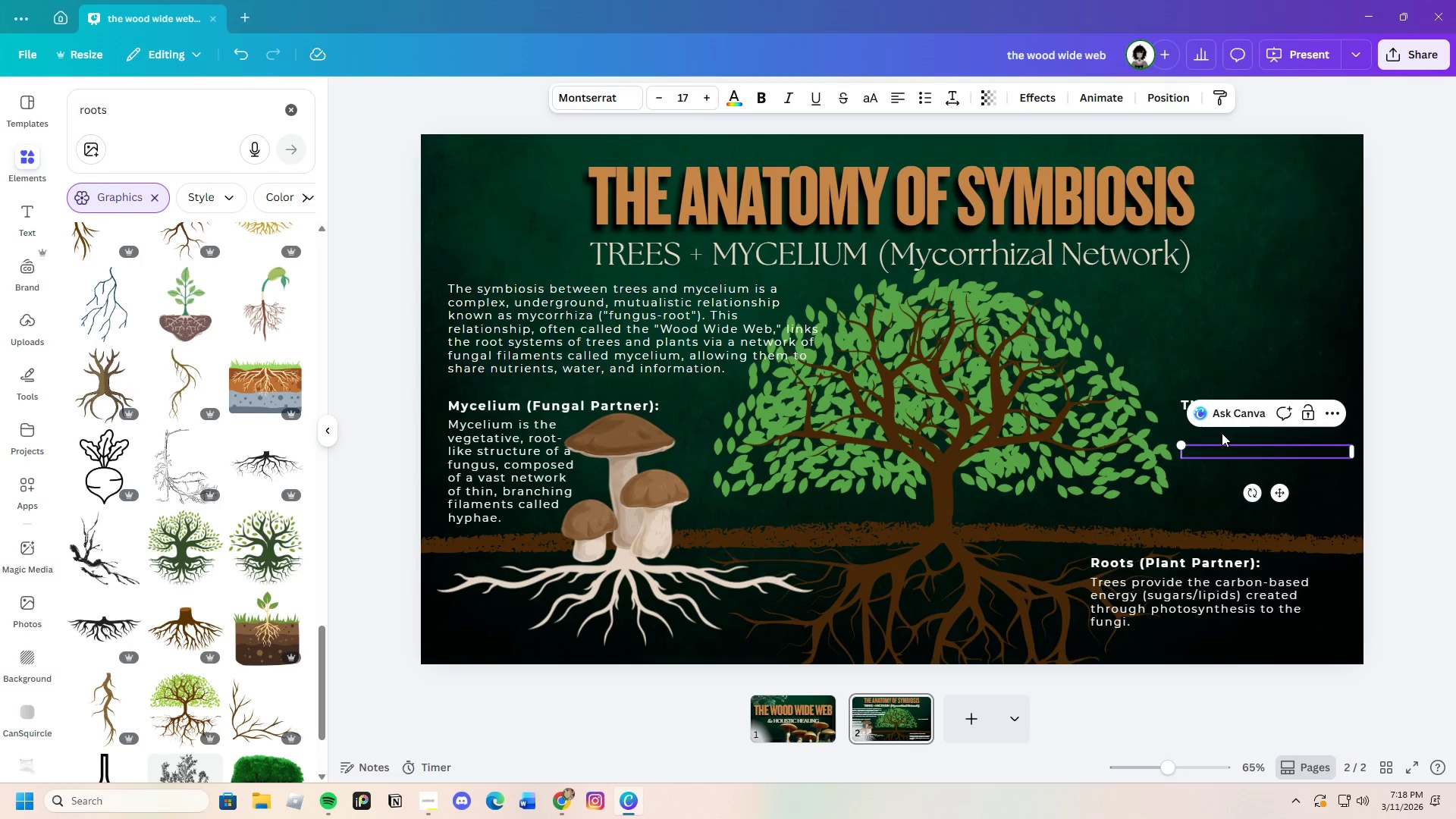 
key(Control+V)
 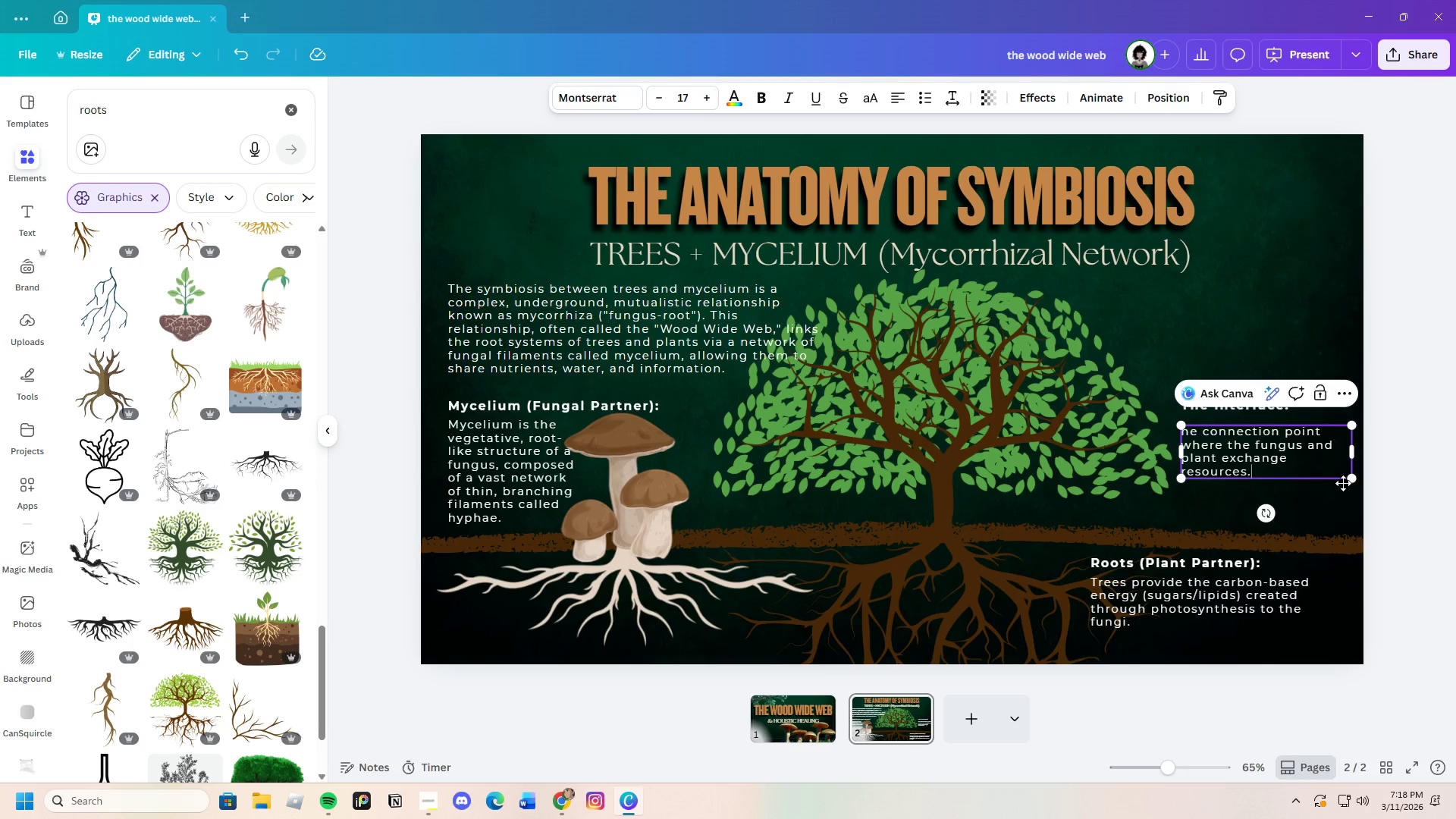 
left_click([1444, 472])
 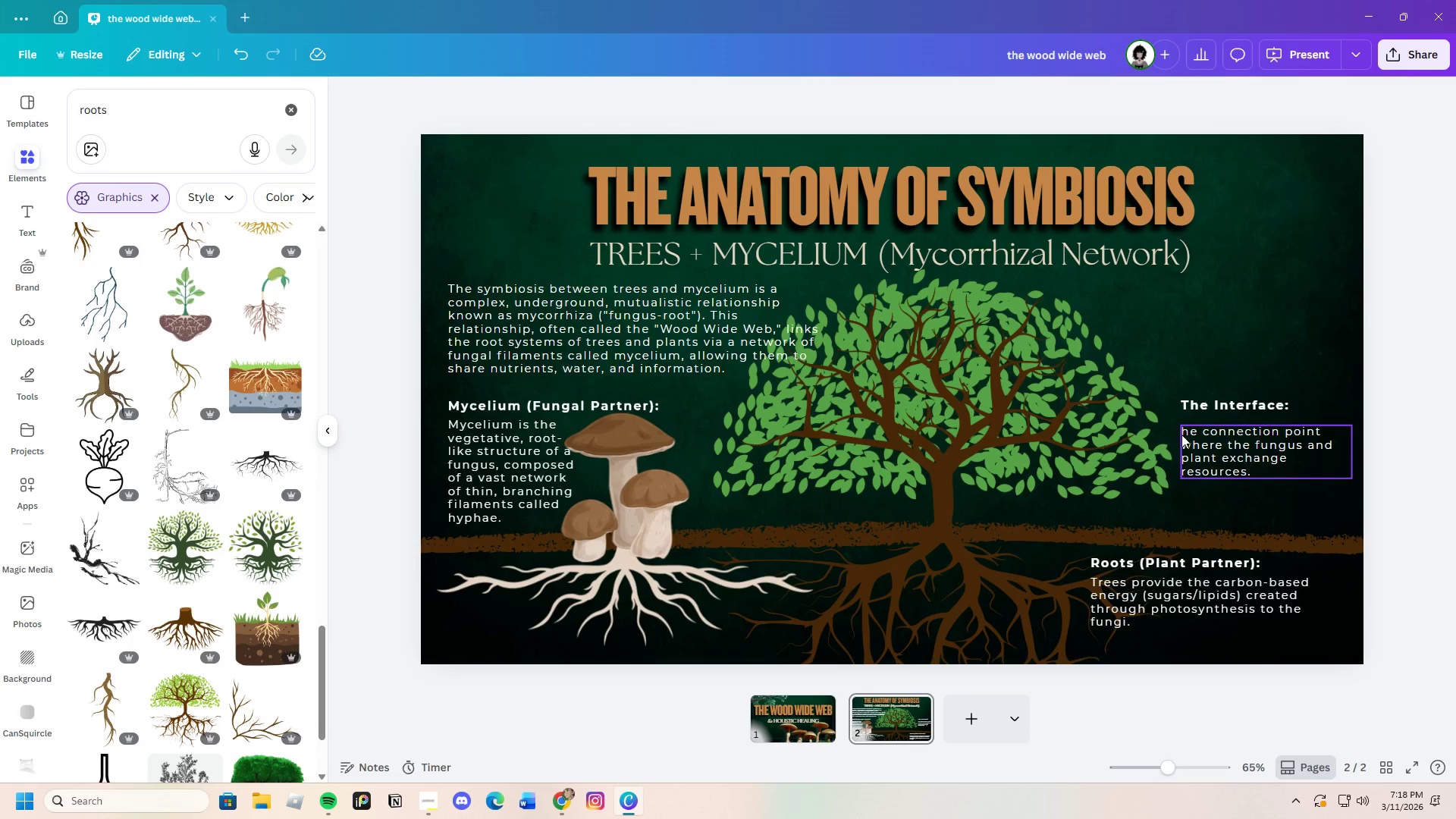 
double_click([1181, 434])
 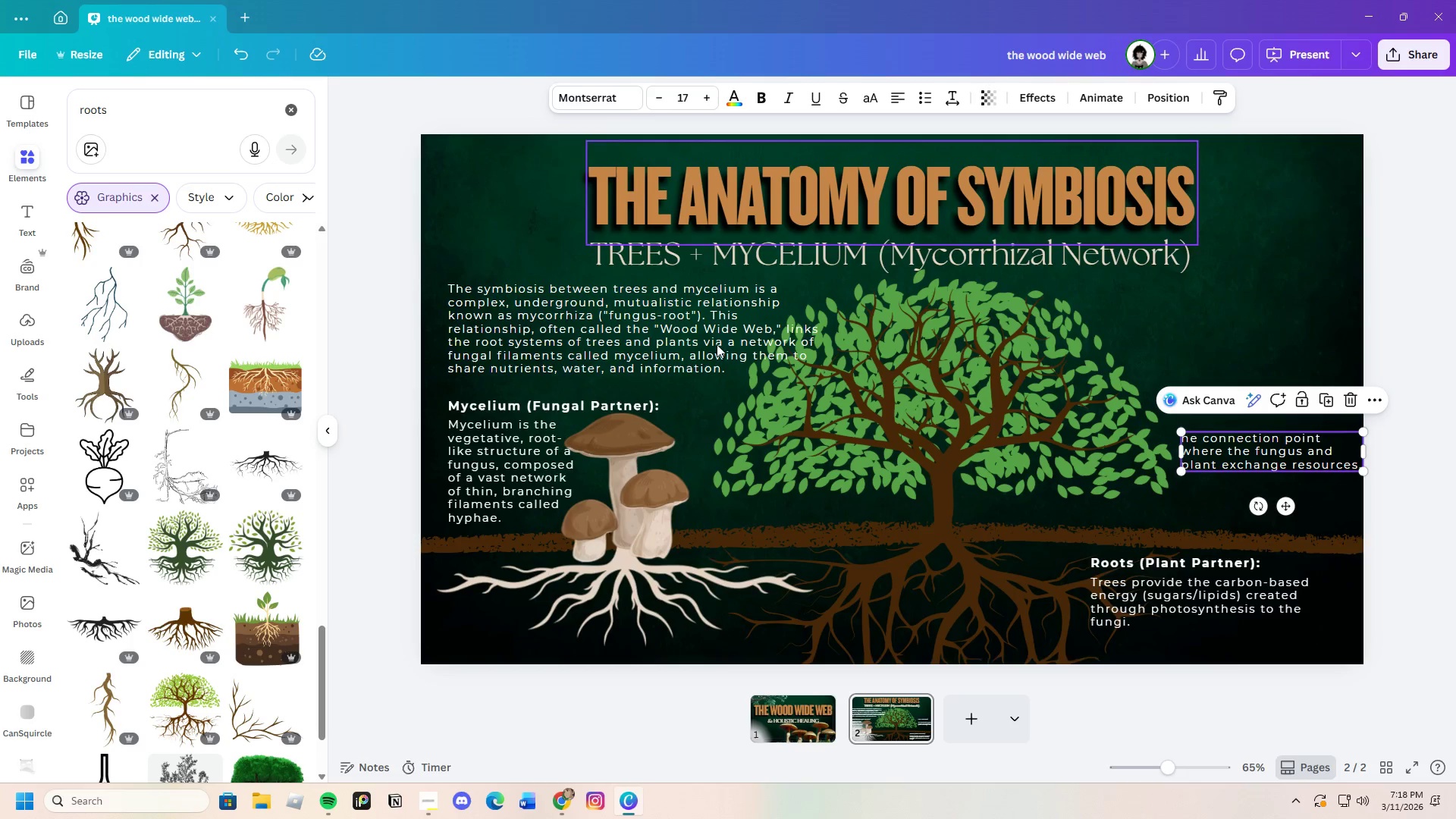 
left_click([1422, 506])
 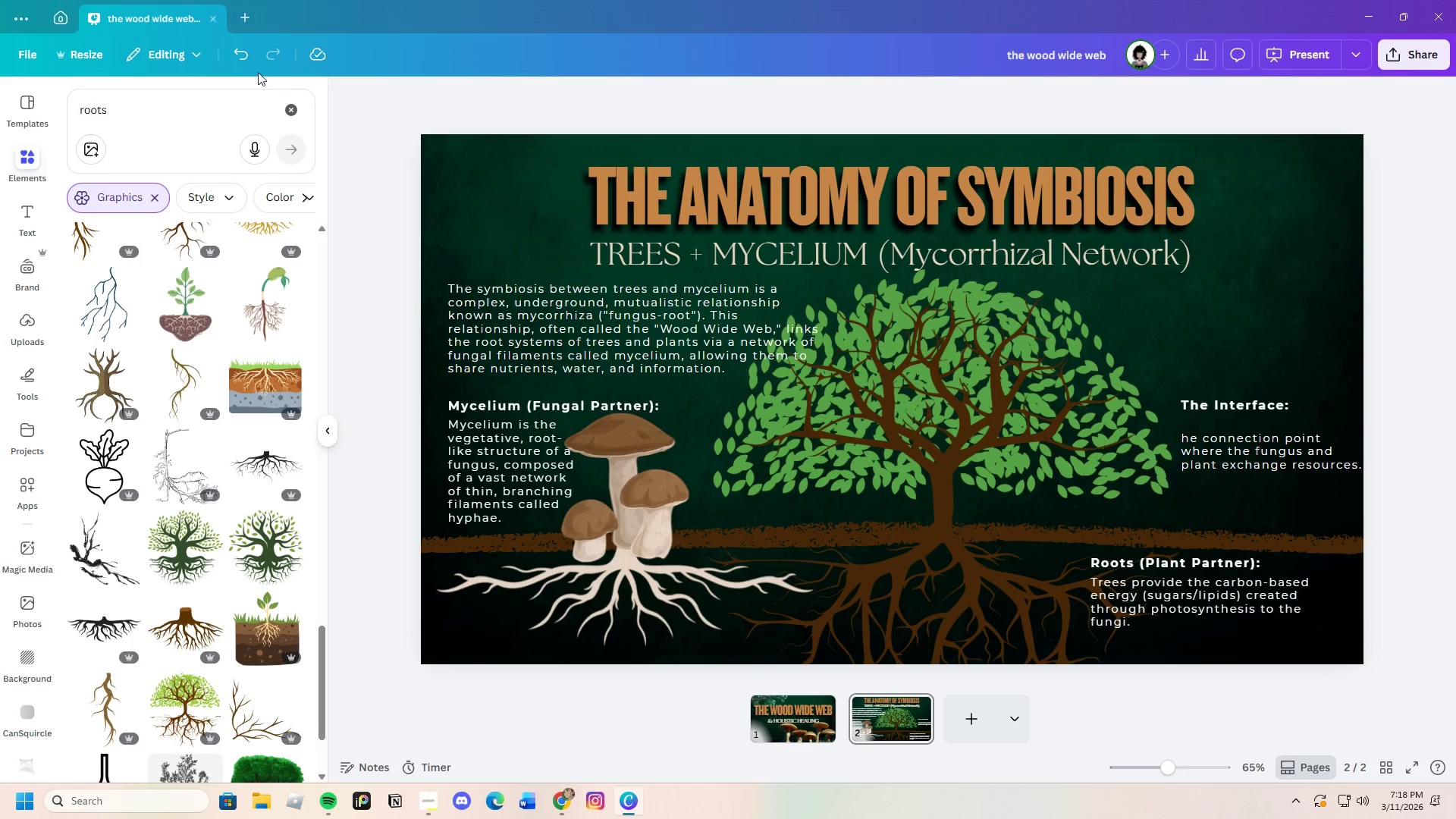 
left_click([242, 56])
 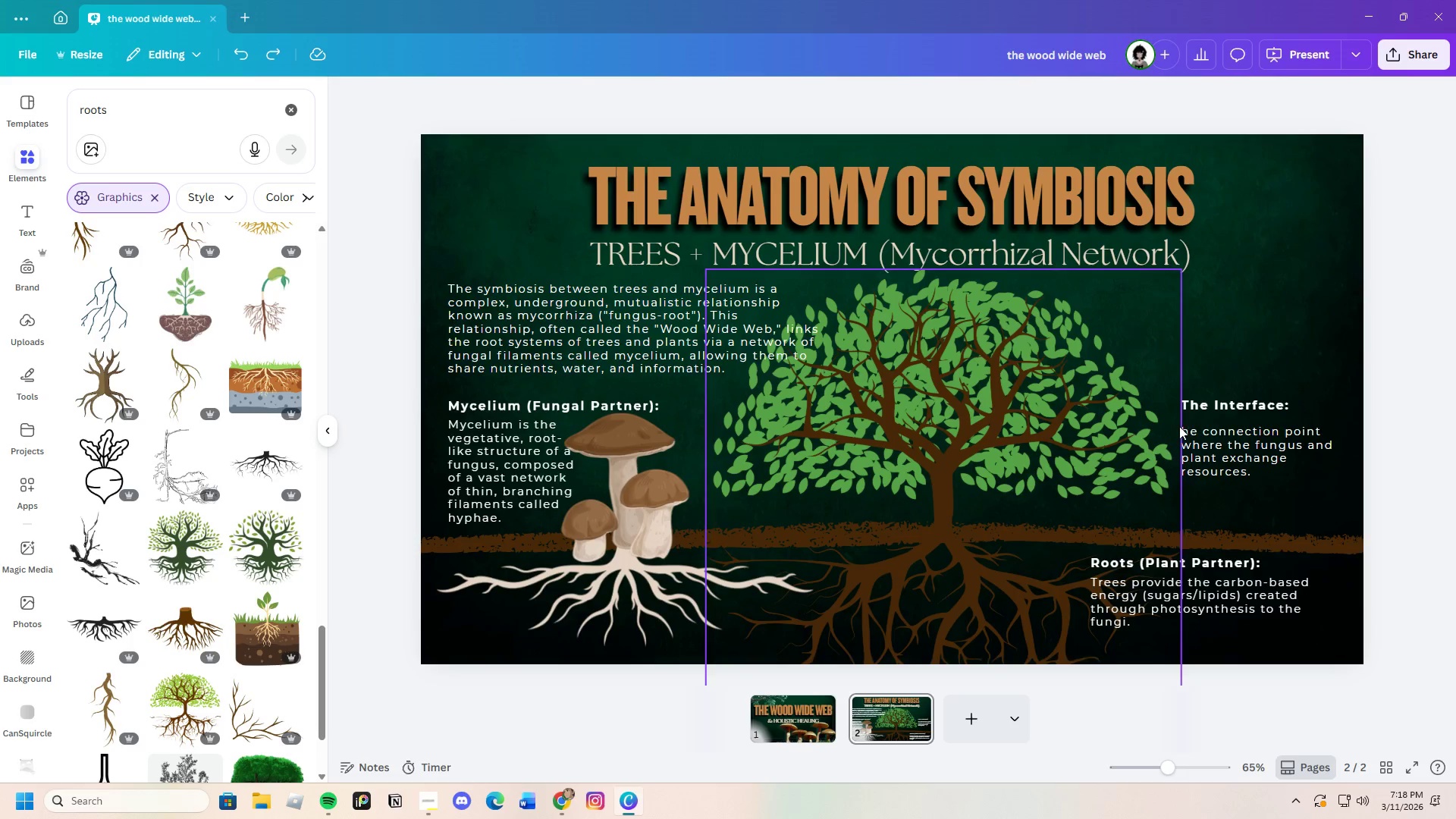 
left_click([1207, 442])
 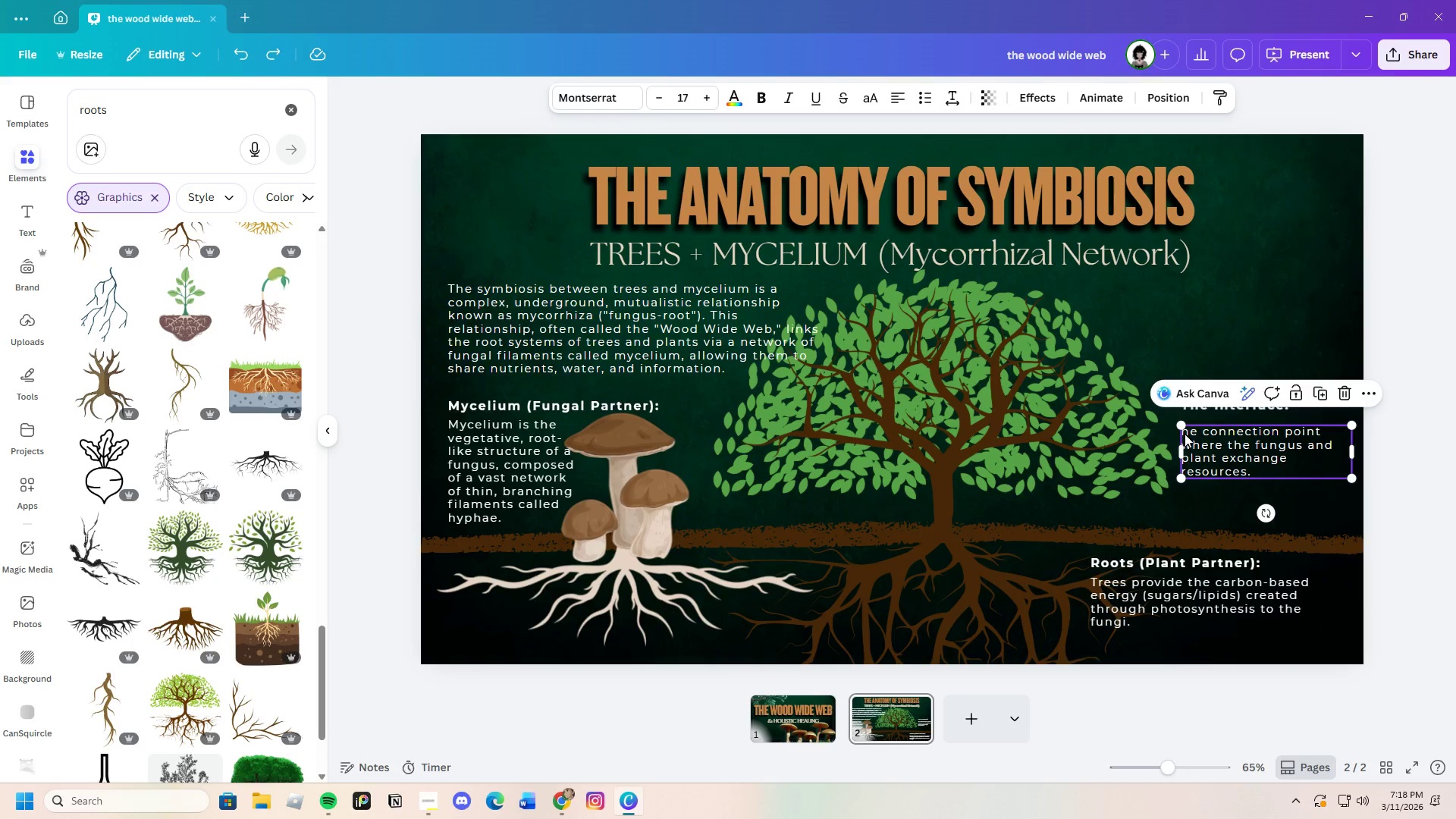 
left_click([1185, 435])
 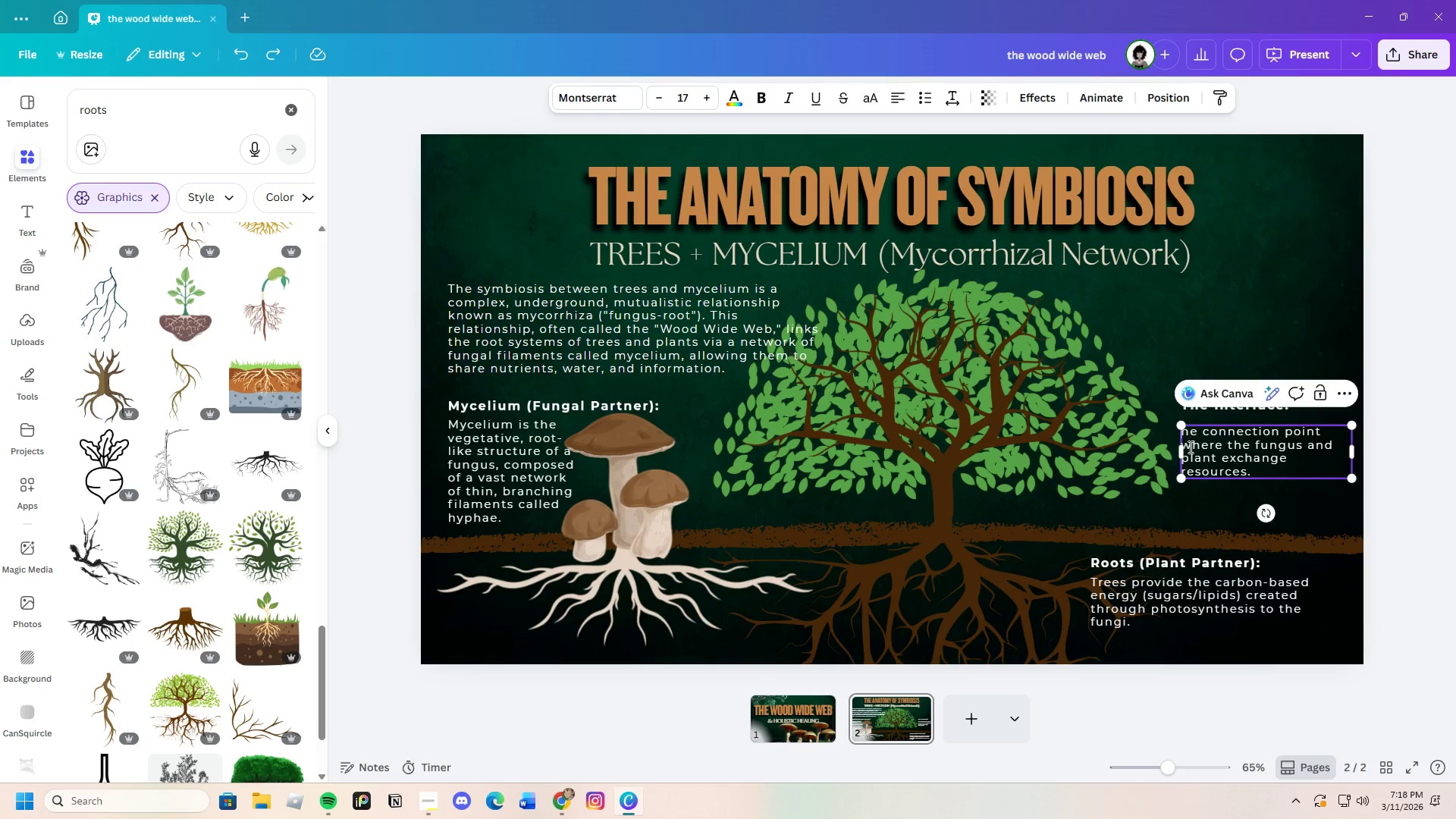 
key(Shift+T)
 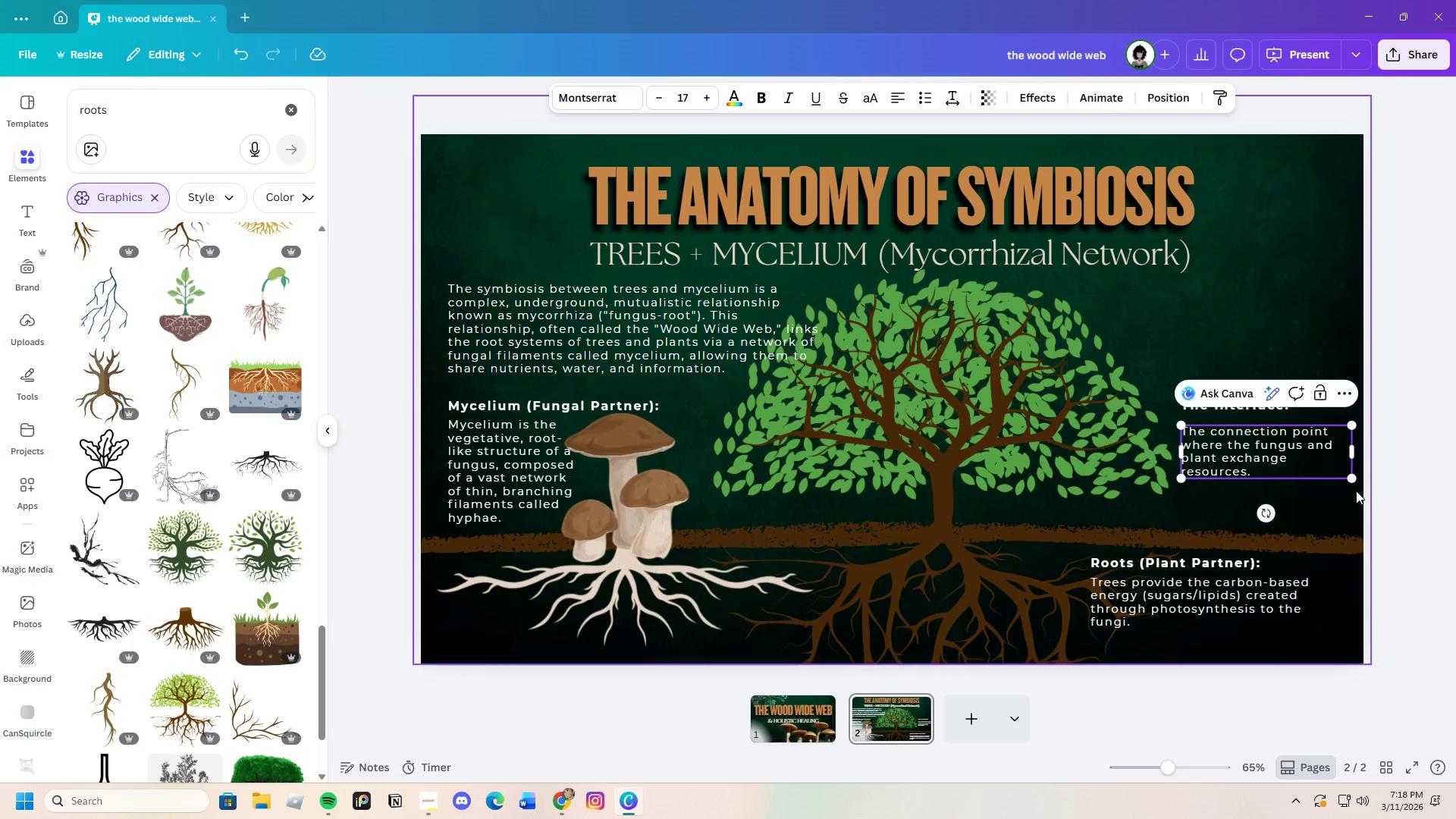 
left_click([1407, 466])
 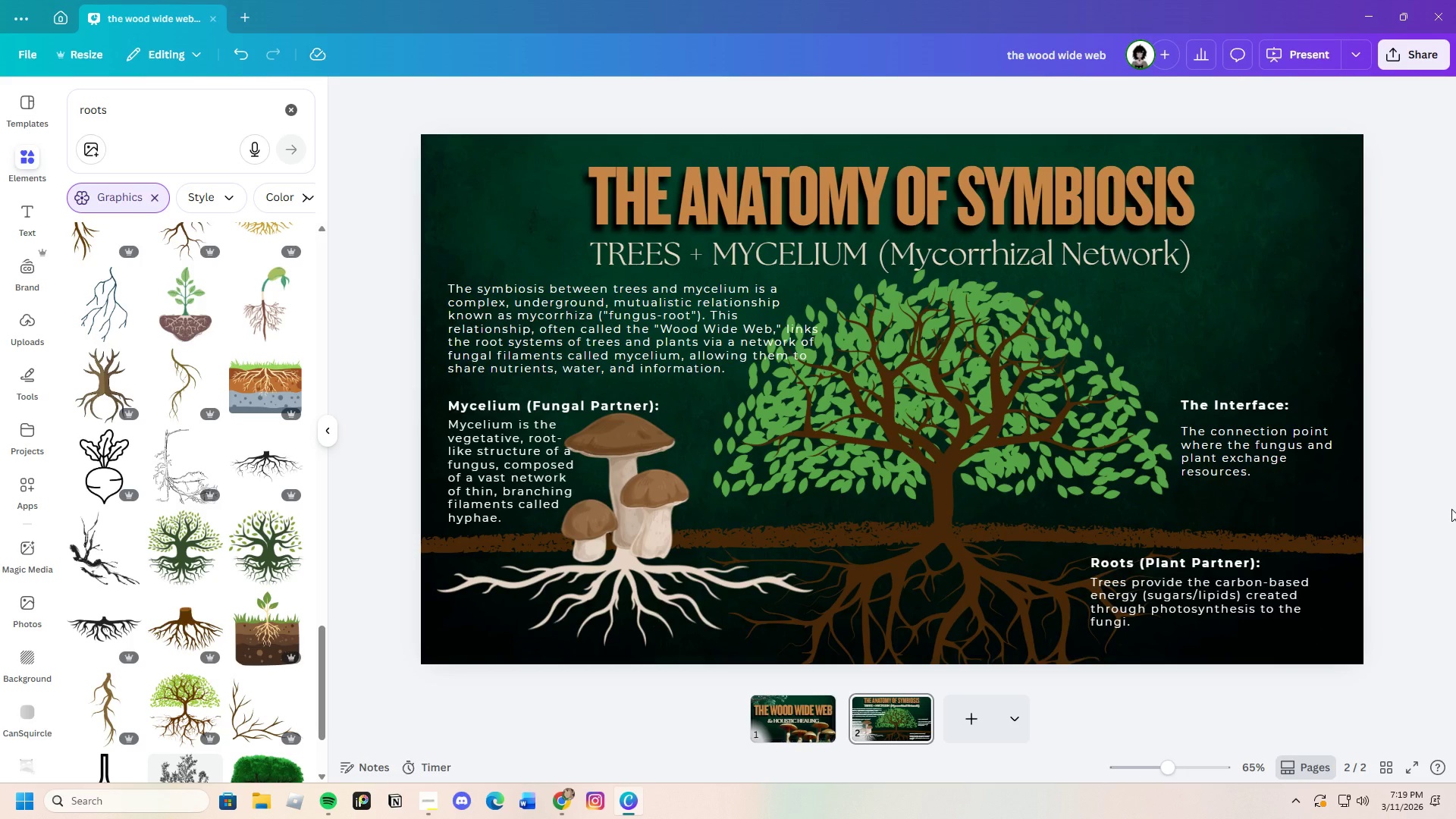 
wait(20.38)
 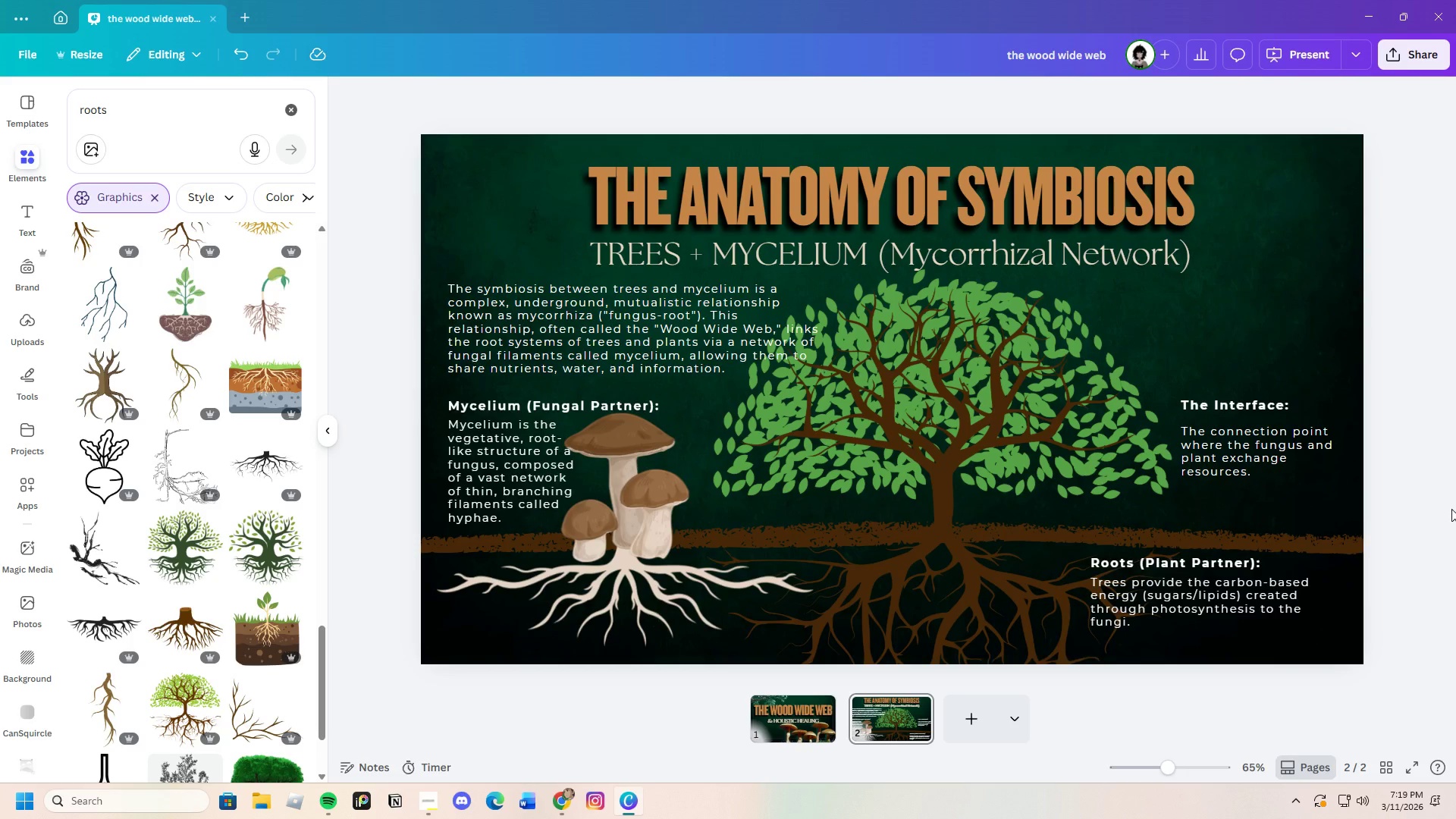 
left_click_drag(start_coordinate=[561, 158], to_coordinate=[1156, 256])
 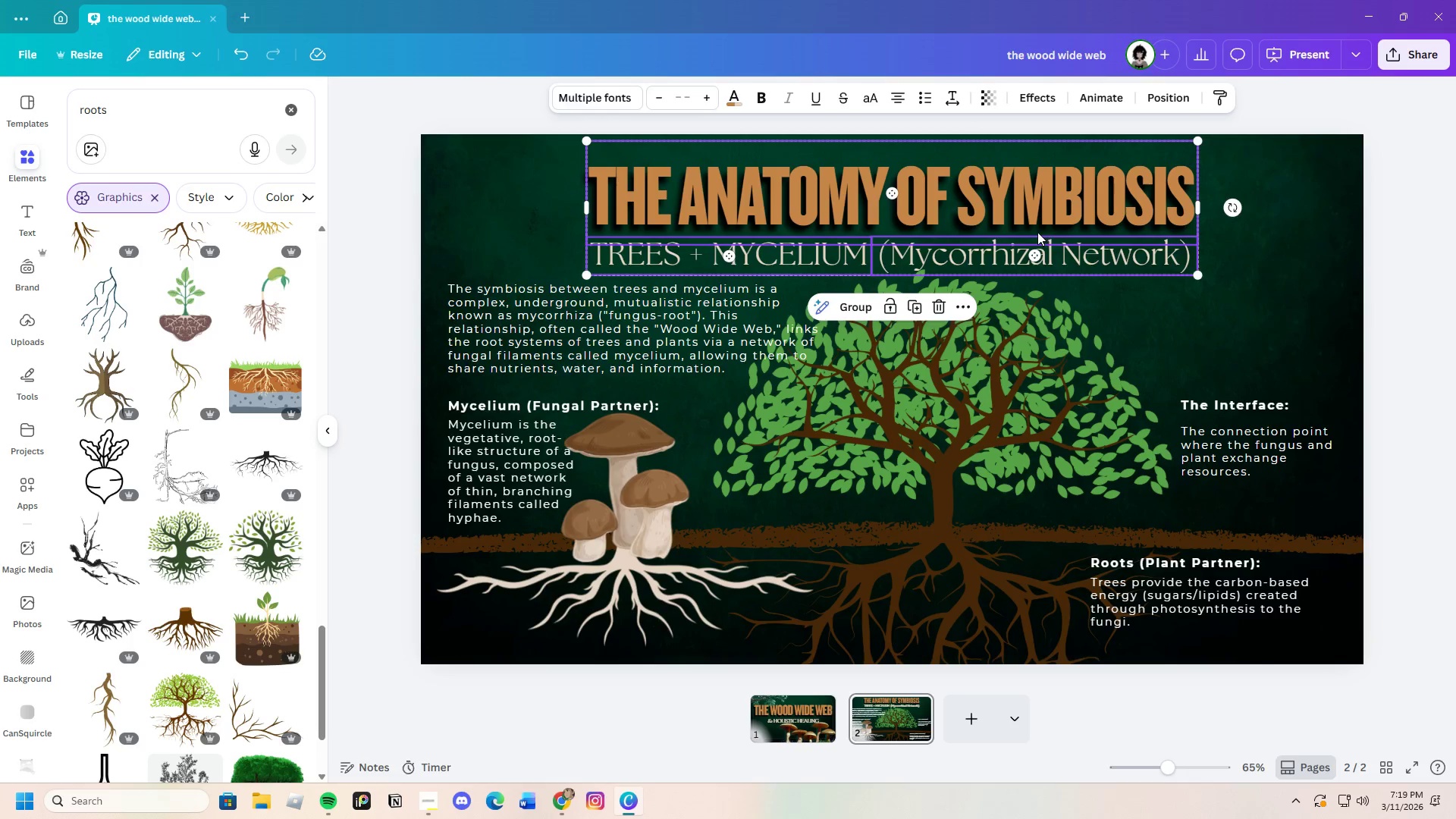 
left_click_drag(start_coordinate=[1037, 232], to_coordinate=[1038, 224])
 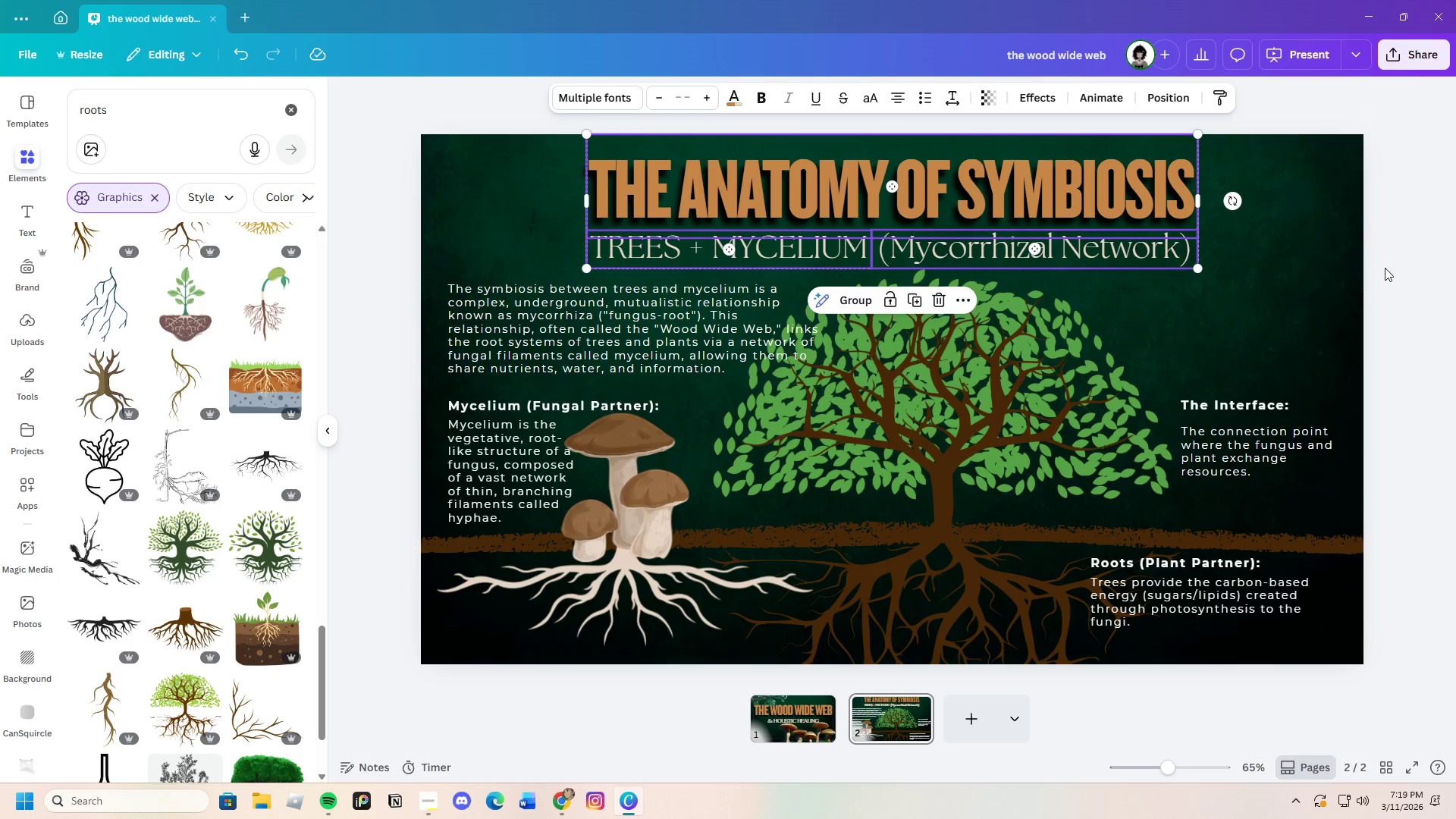 
left_click([1424, 274])
 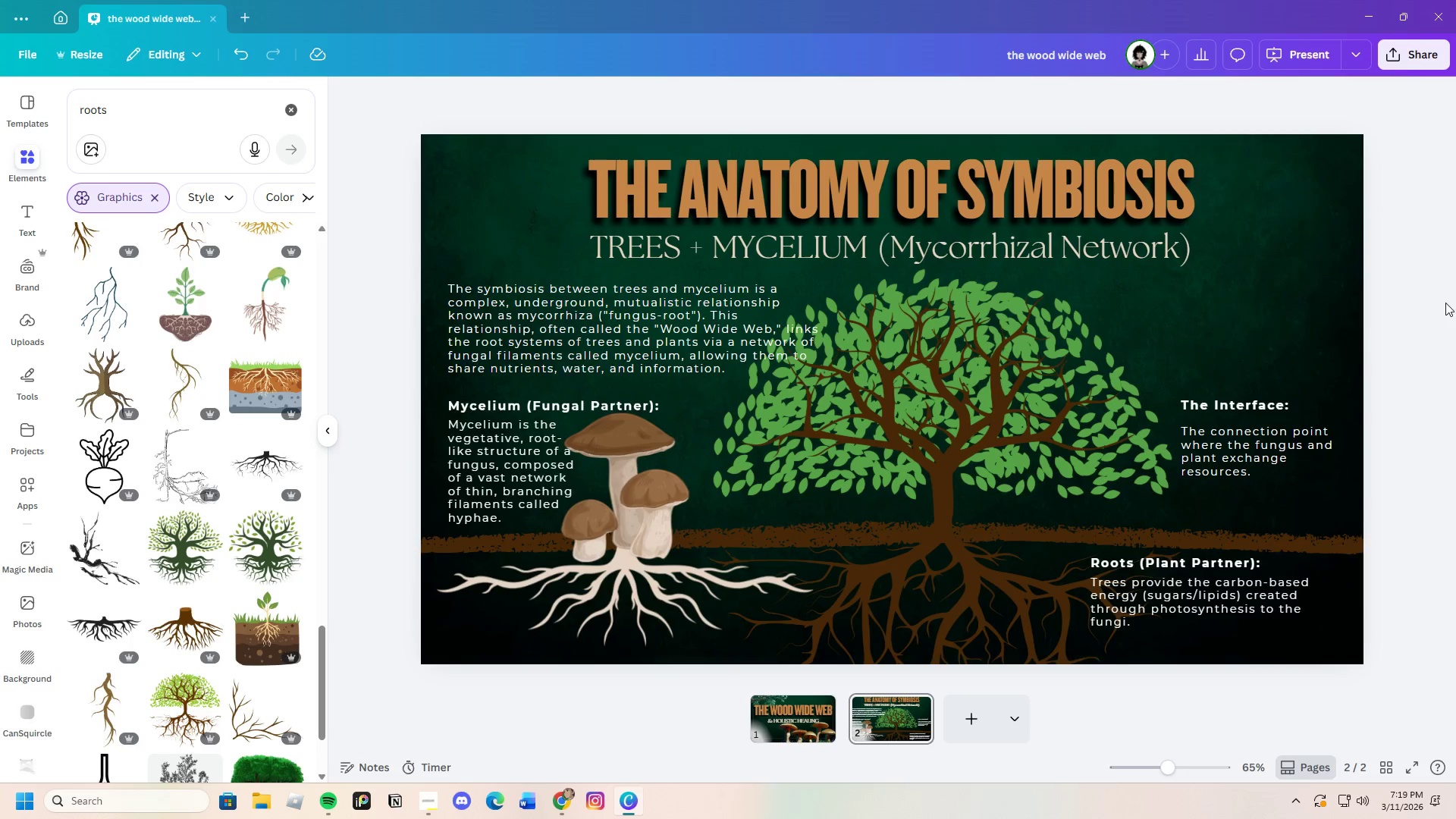 
wait(7.67)
 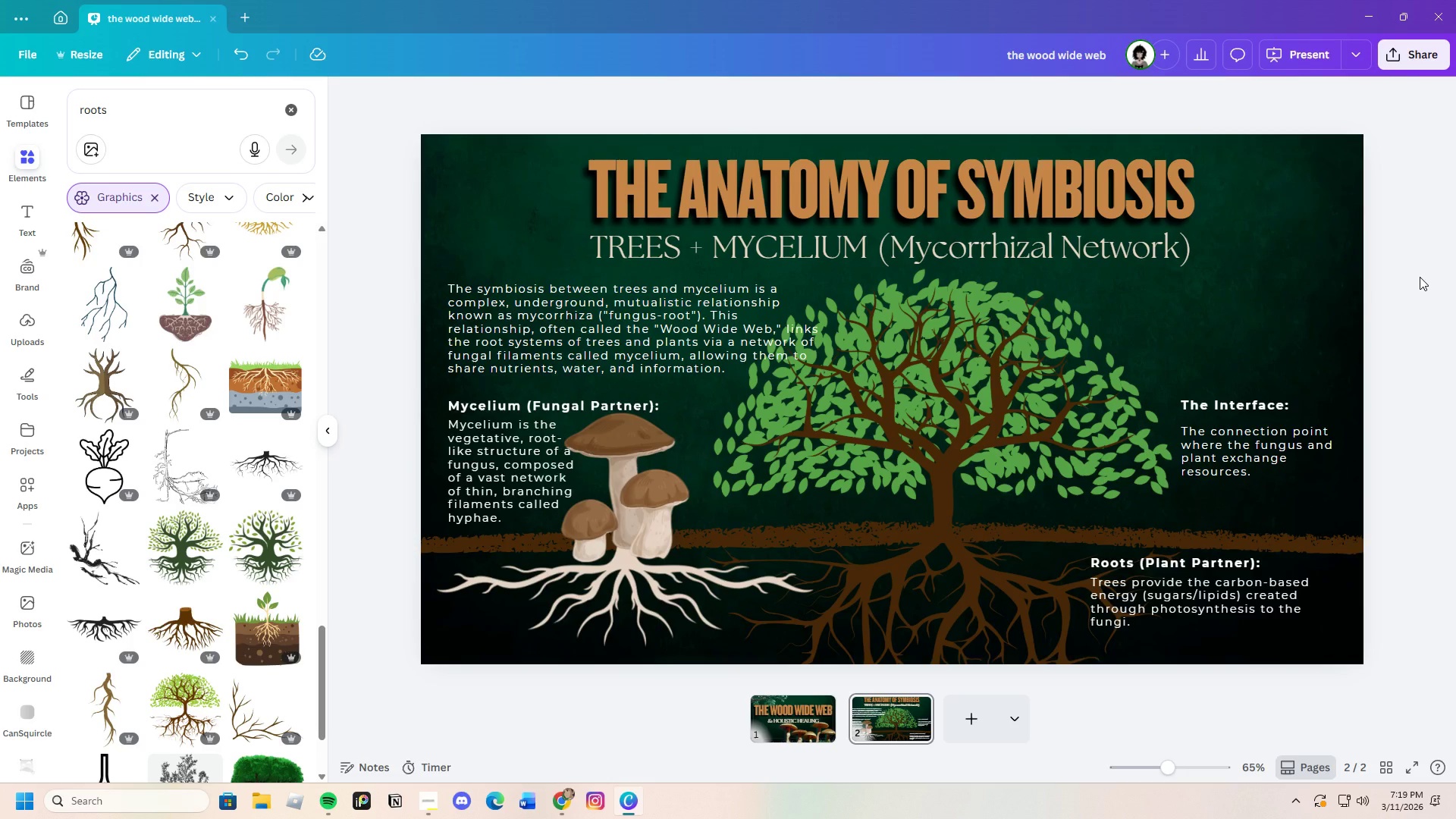 
left_click([1207, 402])
 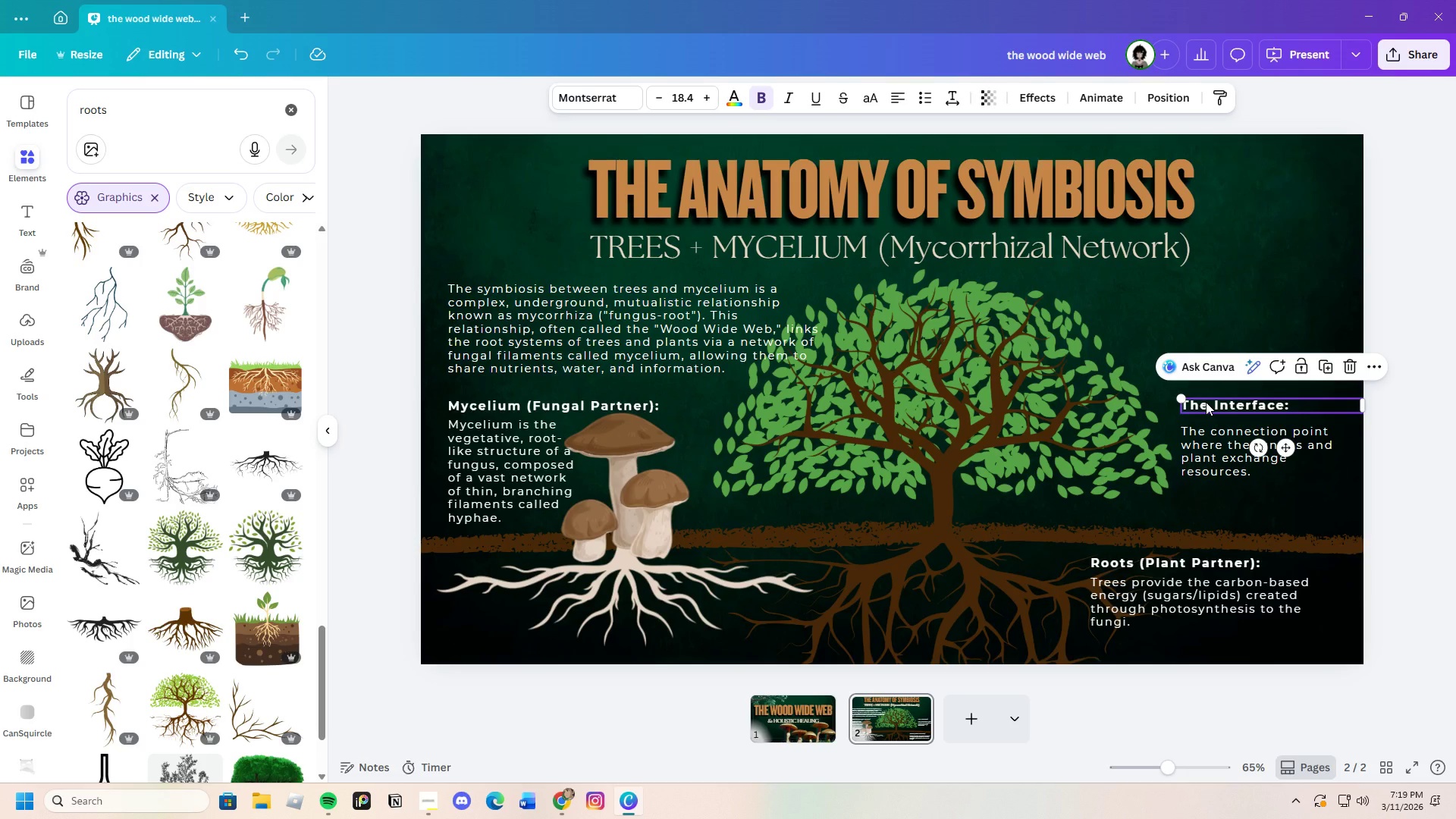 
key(Control+C)
 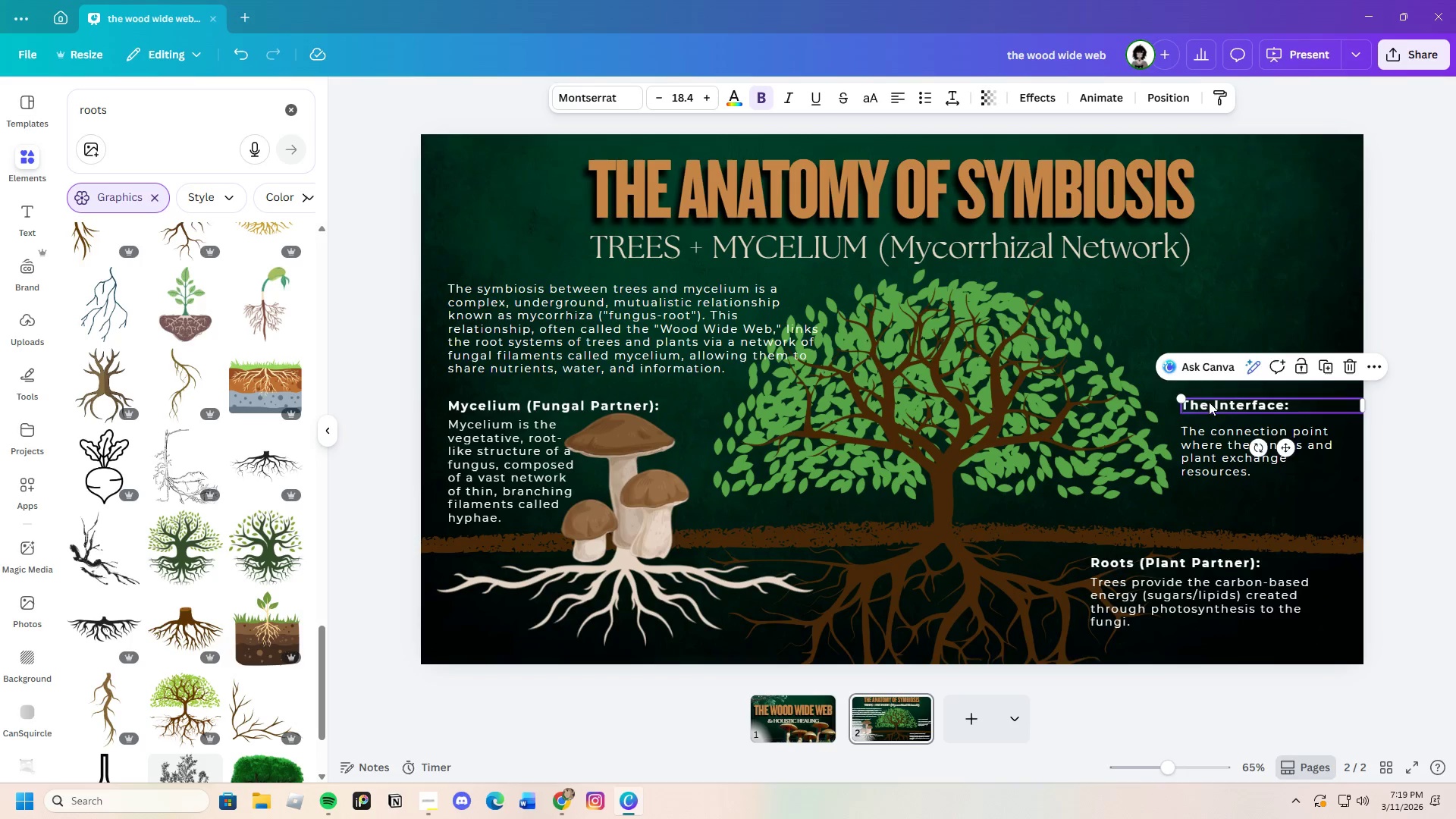 
key(Control+V)
 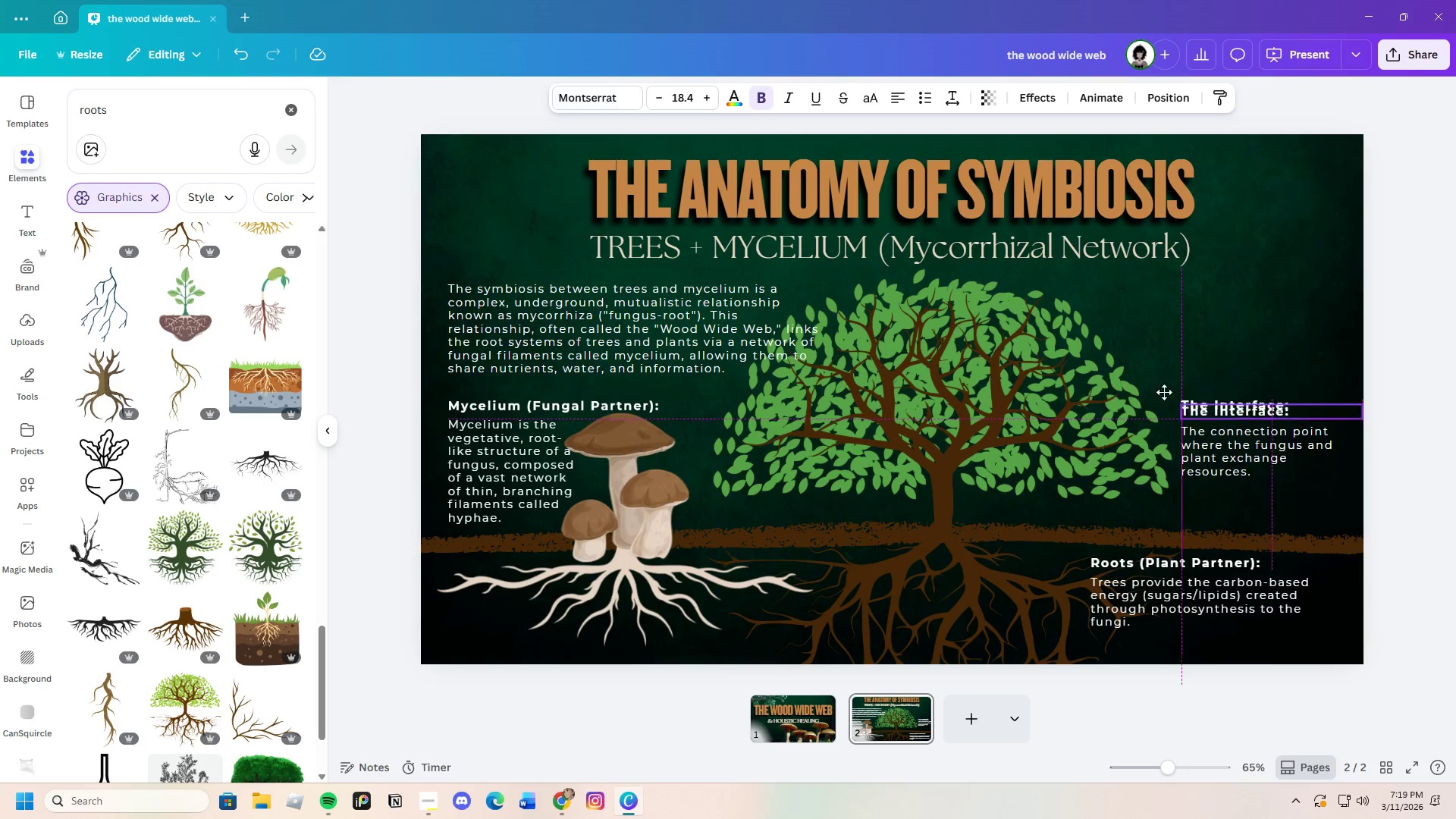 
left_click_drag(start_coordinate=[1227, 408], to_coordinate=[889, 369])
 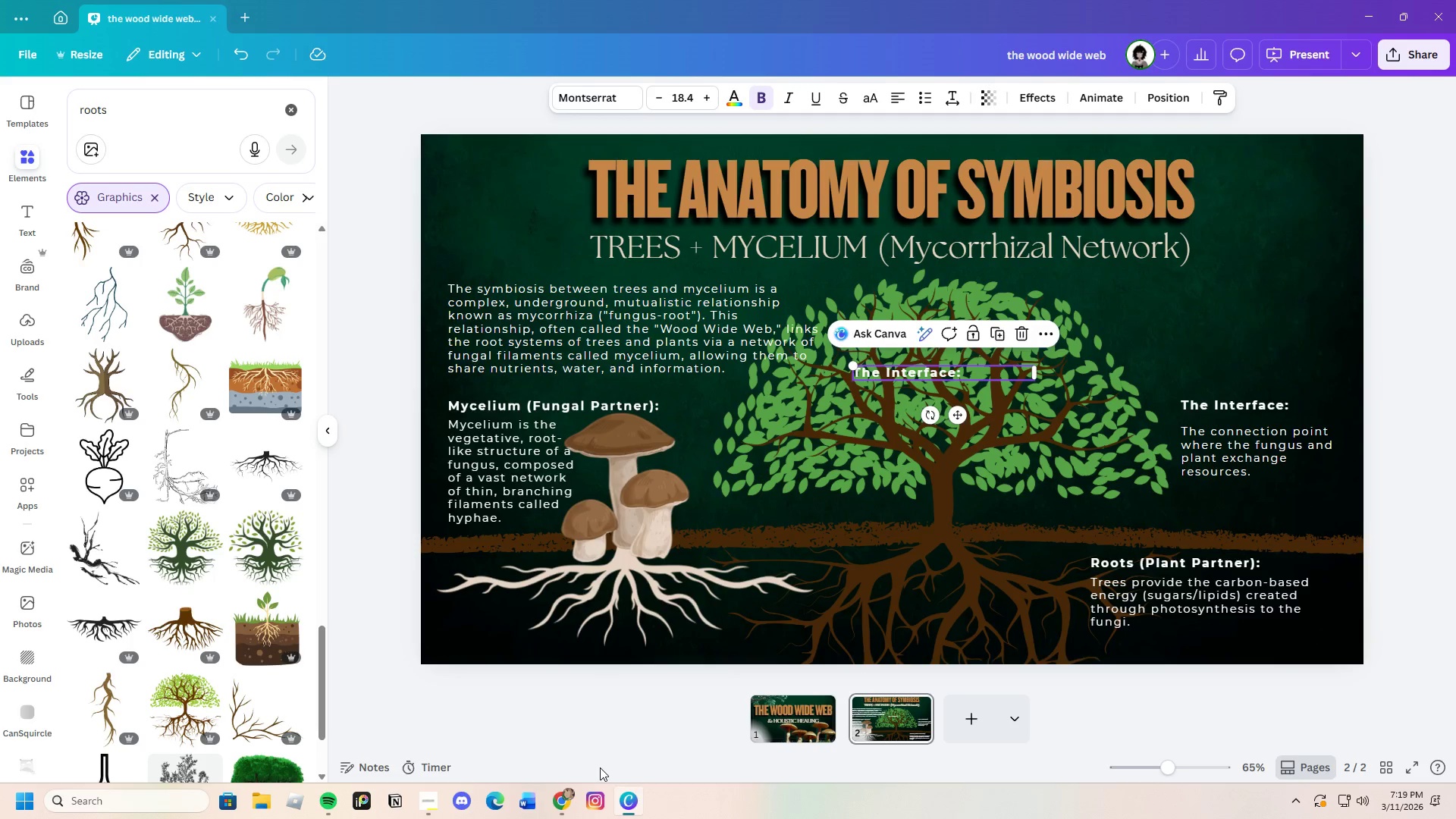 
left_click([561, 800])
 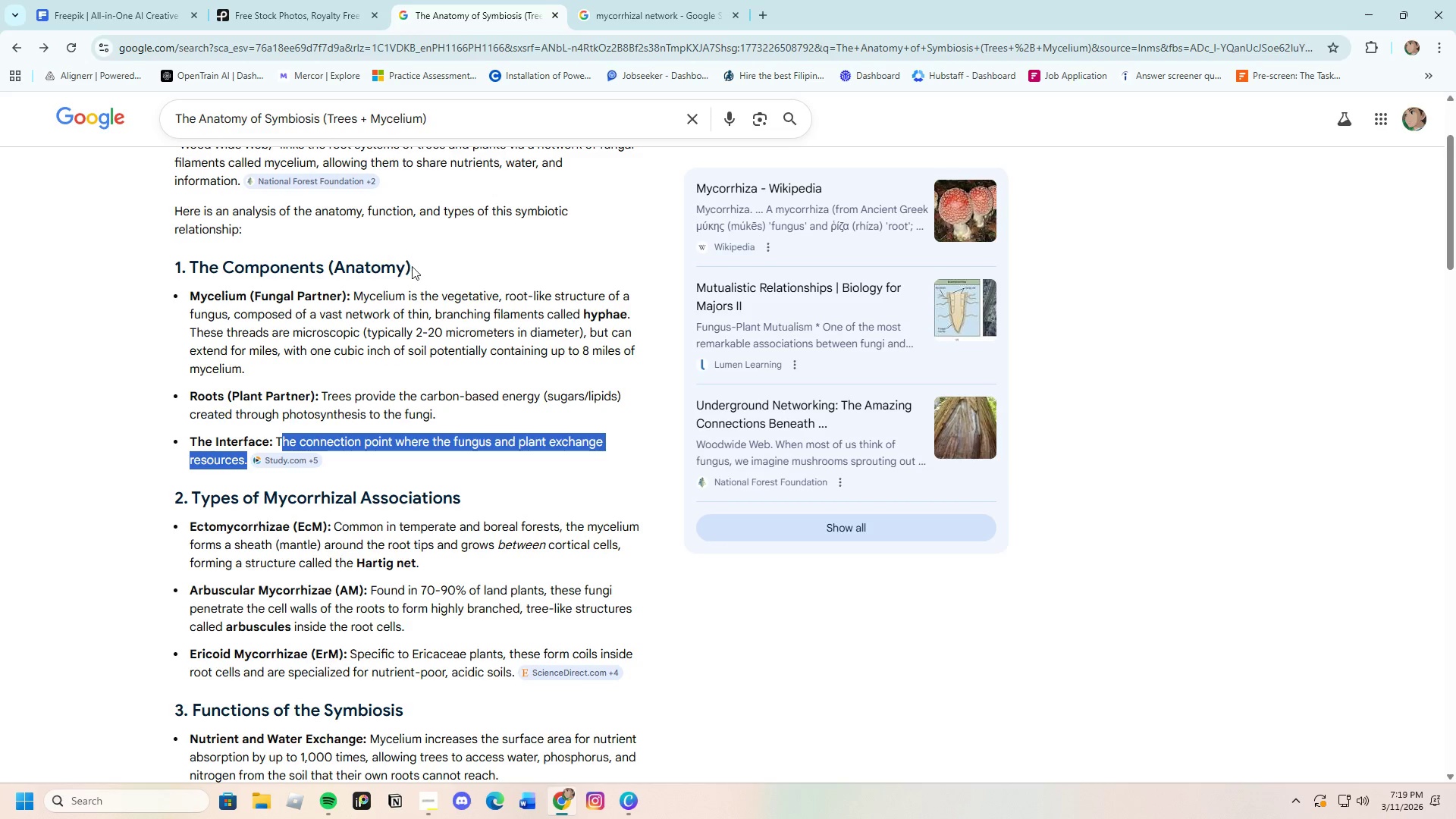 
left_click_drag(start_coordinate=[427, 268], to_coordinate=[161, 262])
 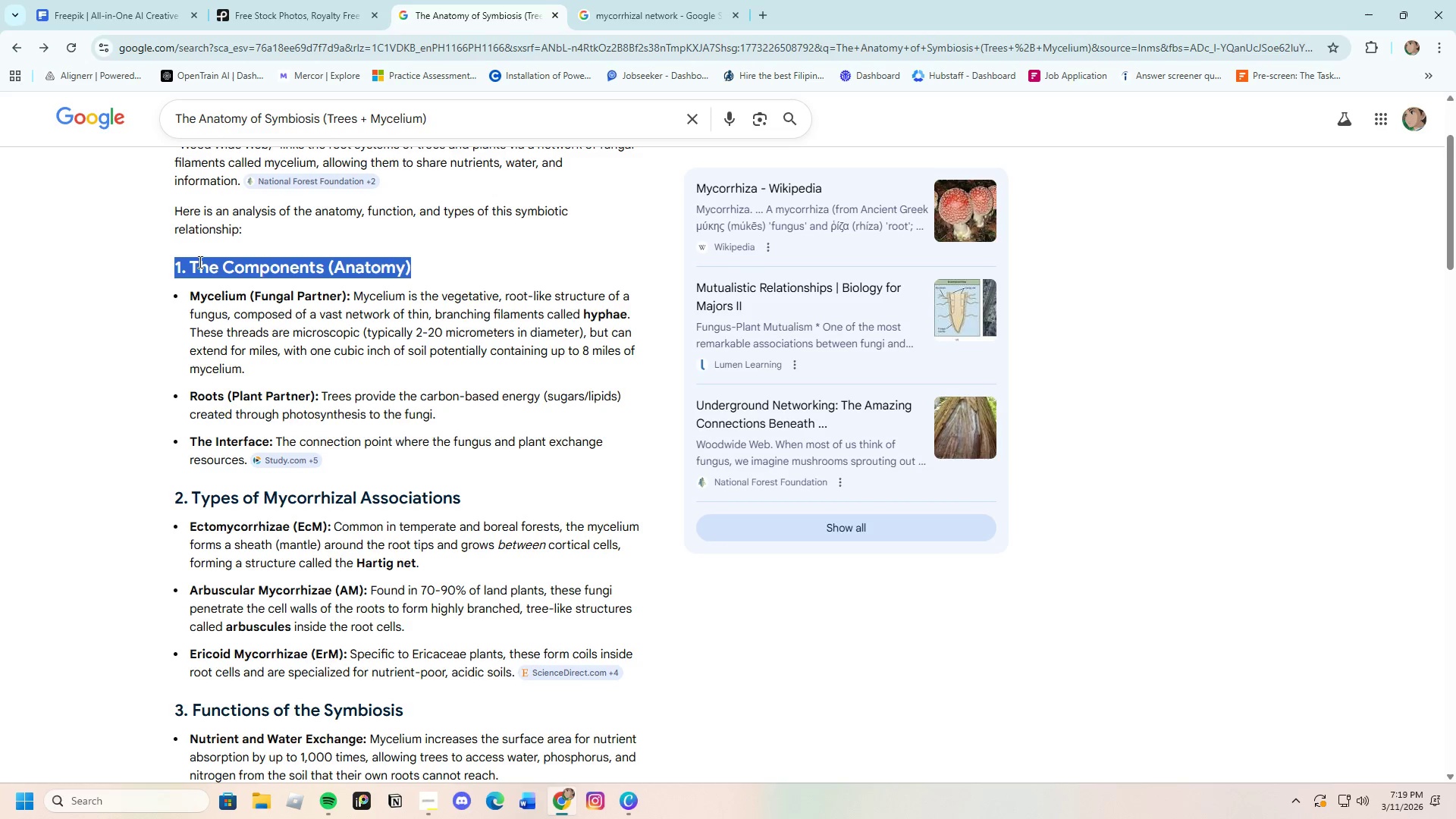 
left_click([218, 262])
 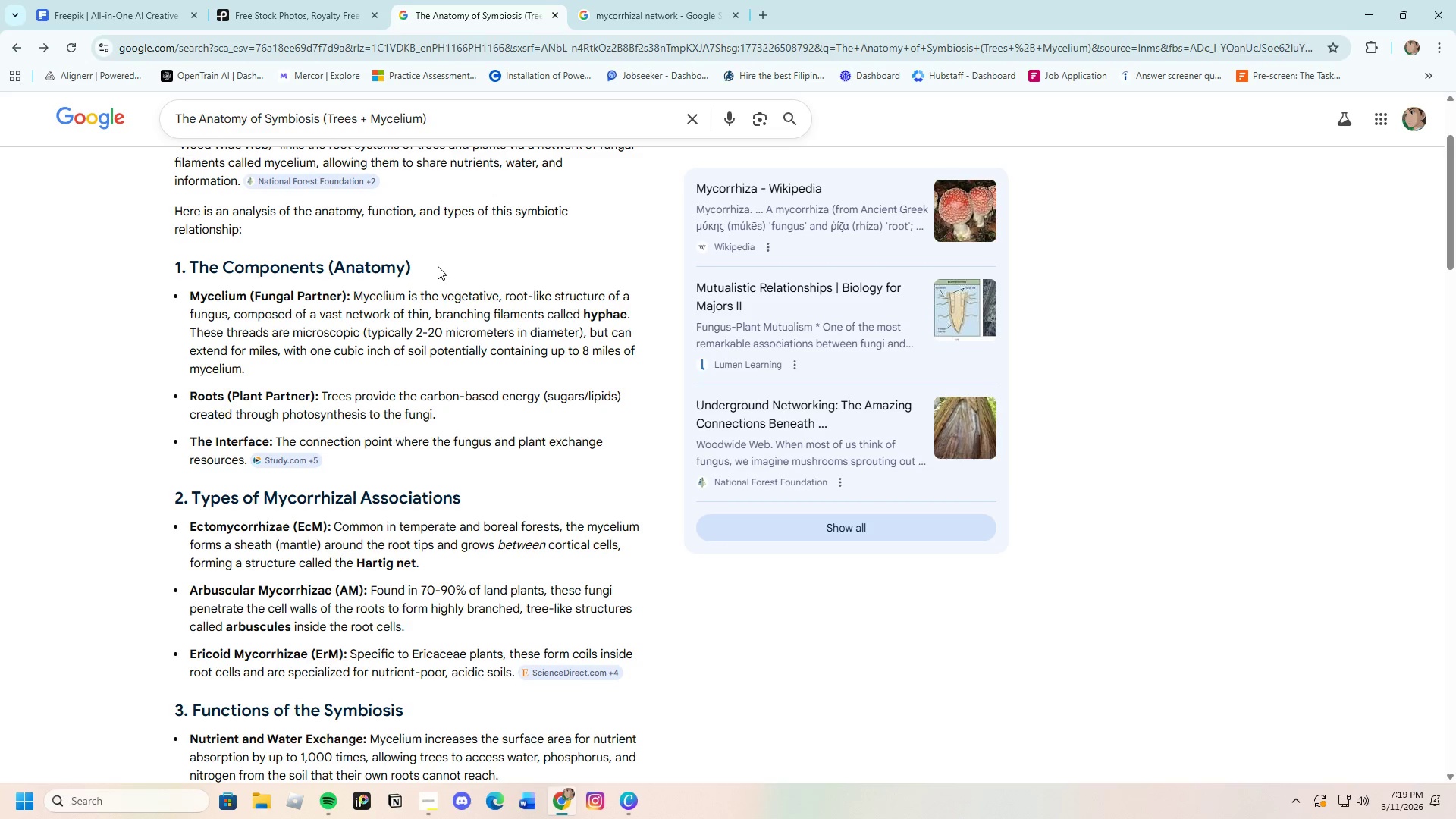 
left_click_drag(start_coordinate=[438, 266], to_coordinate=[189, 268])
 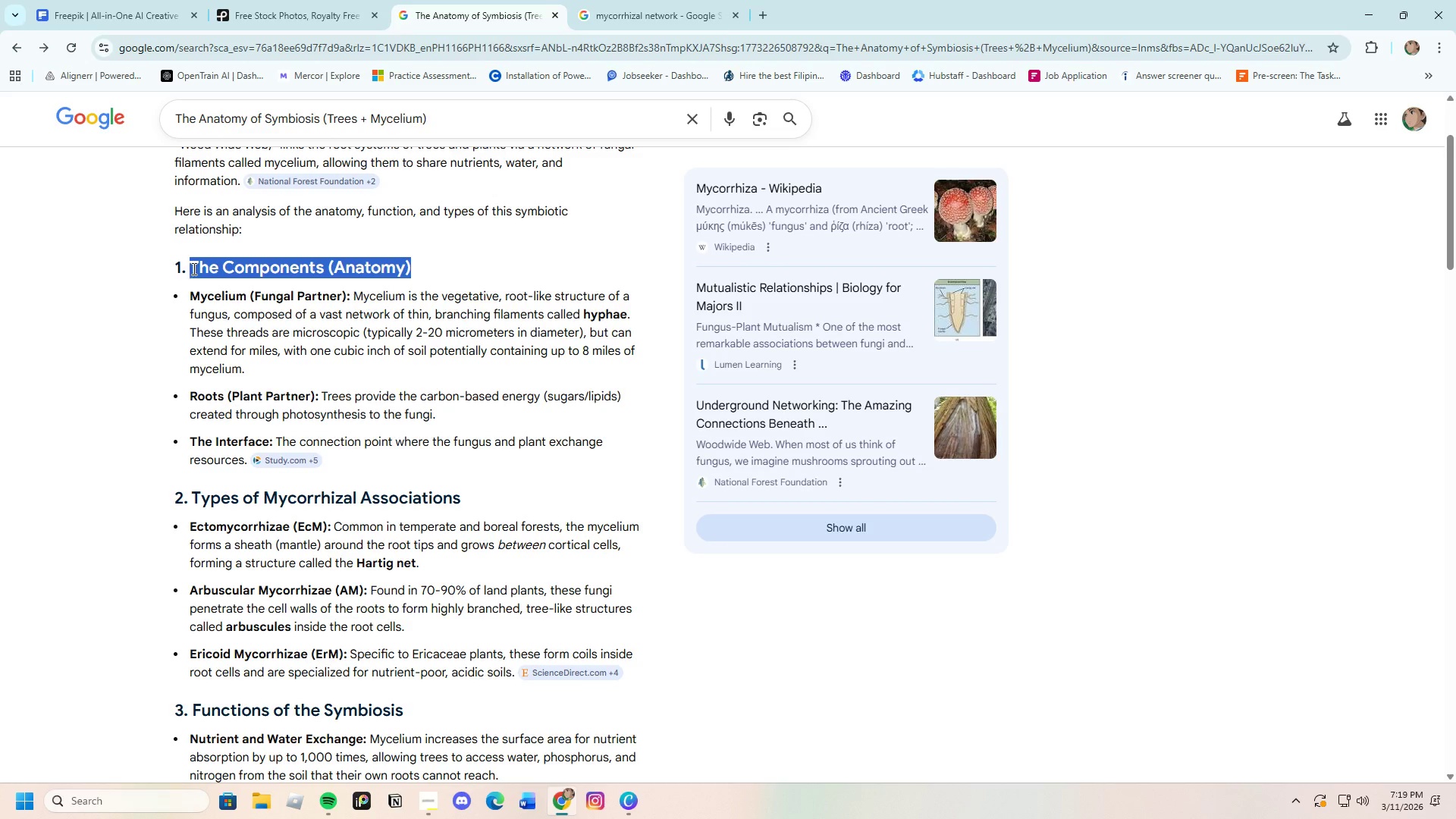 
right_click([193, 268])
 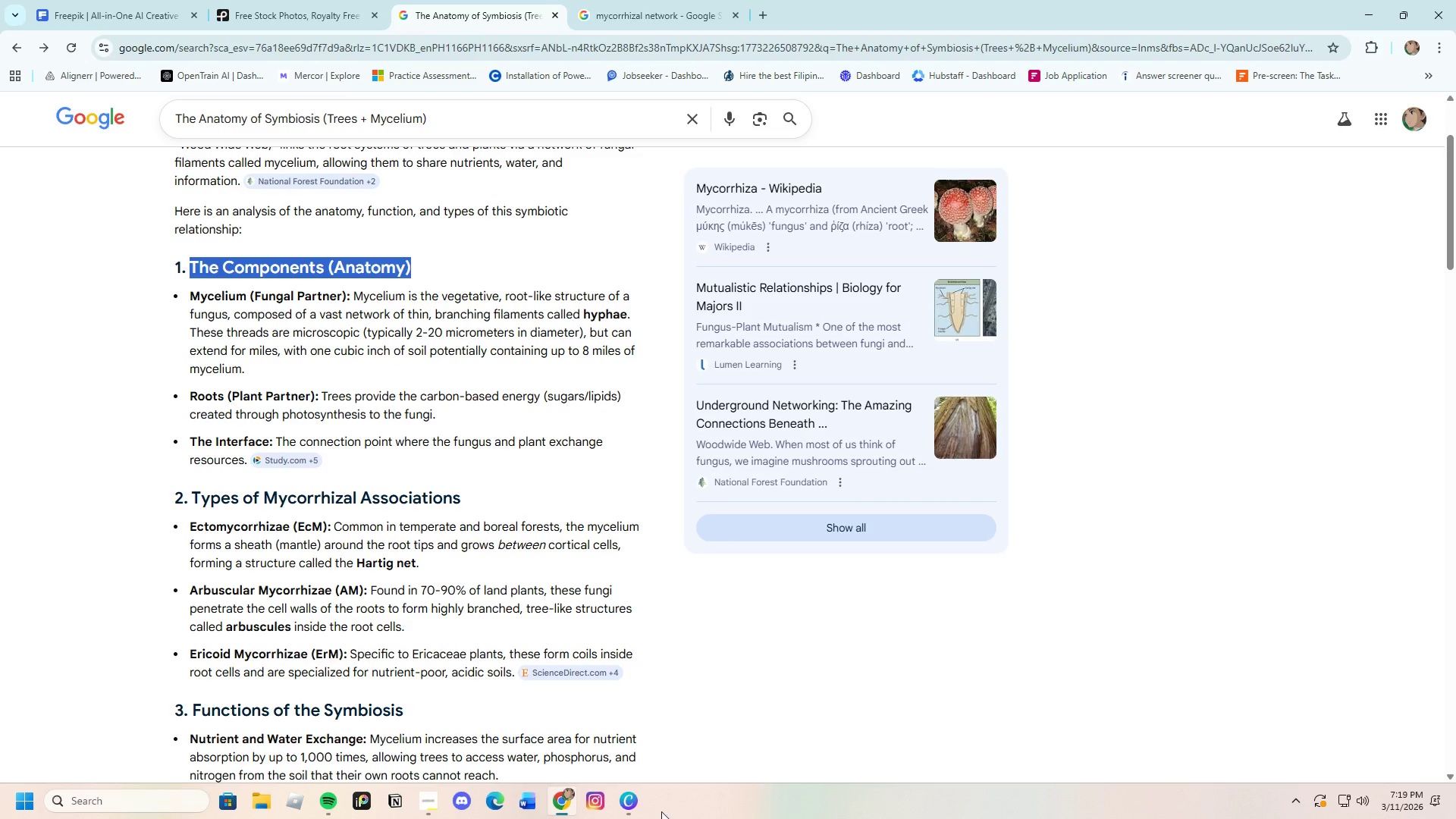 
left_click([629, 801])
 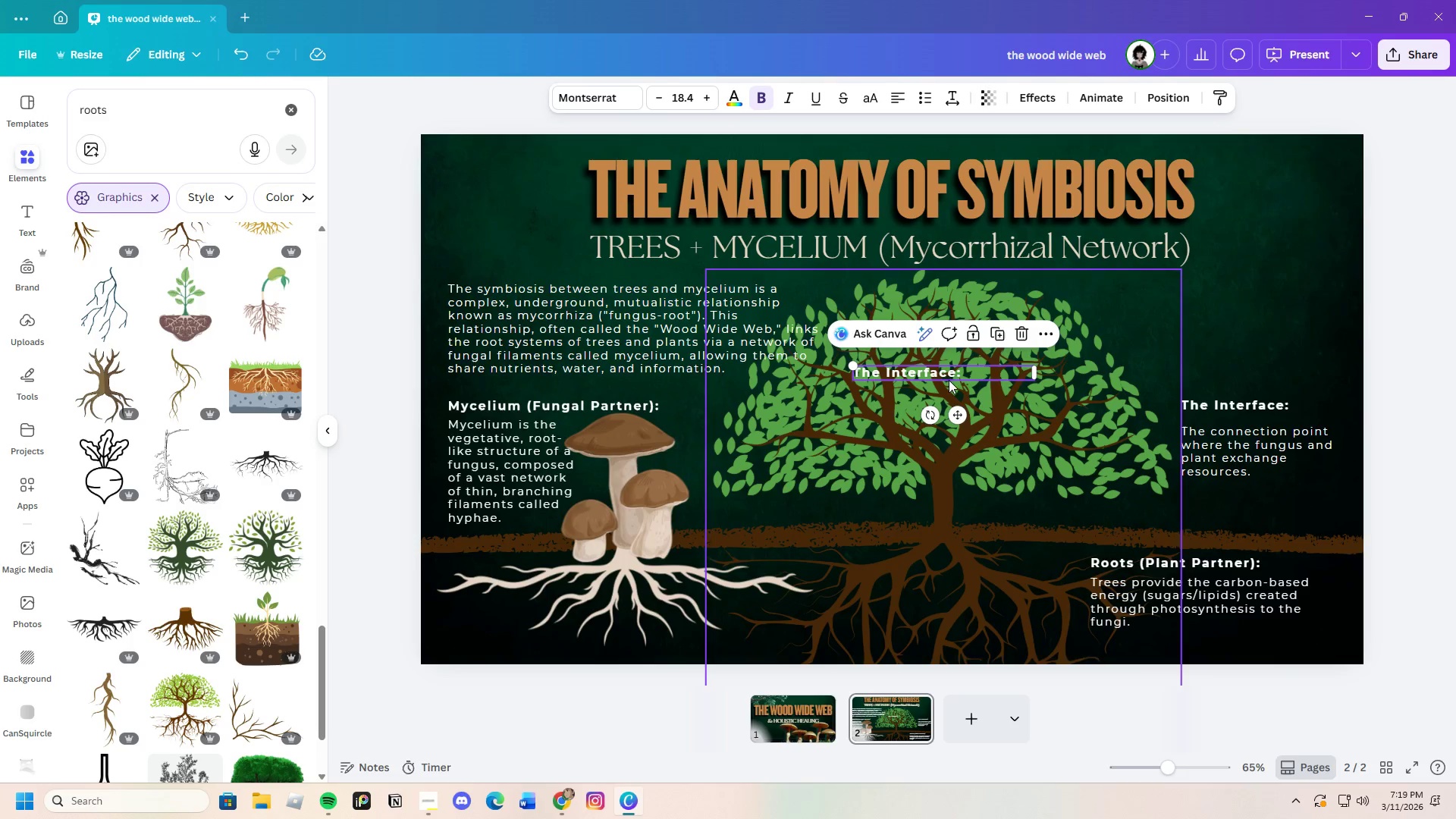 
left_click([958, 374])
 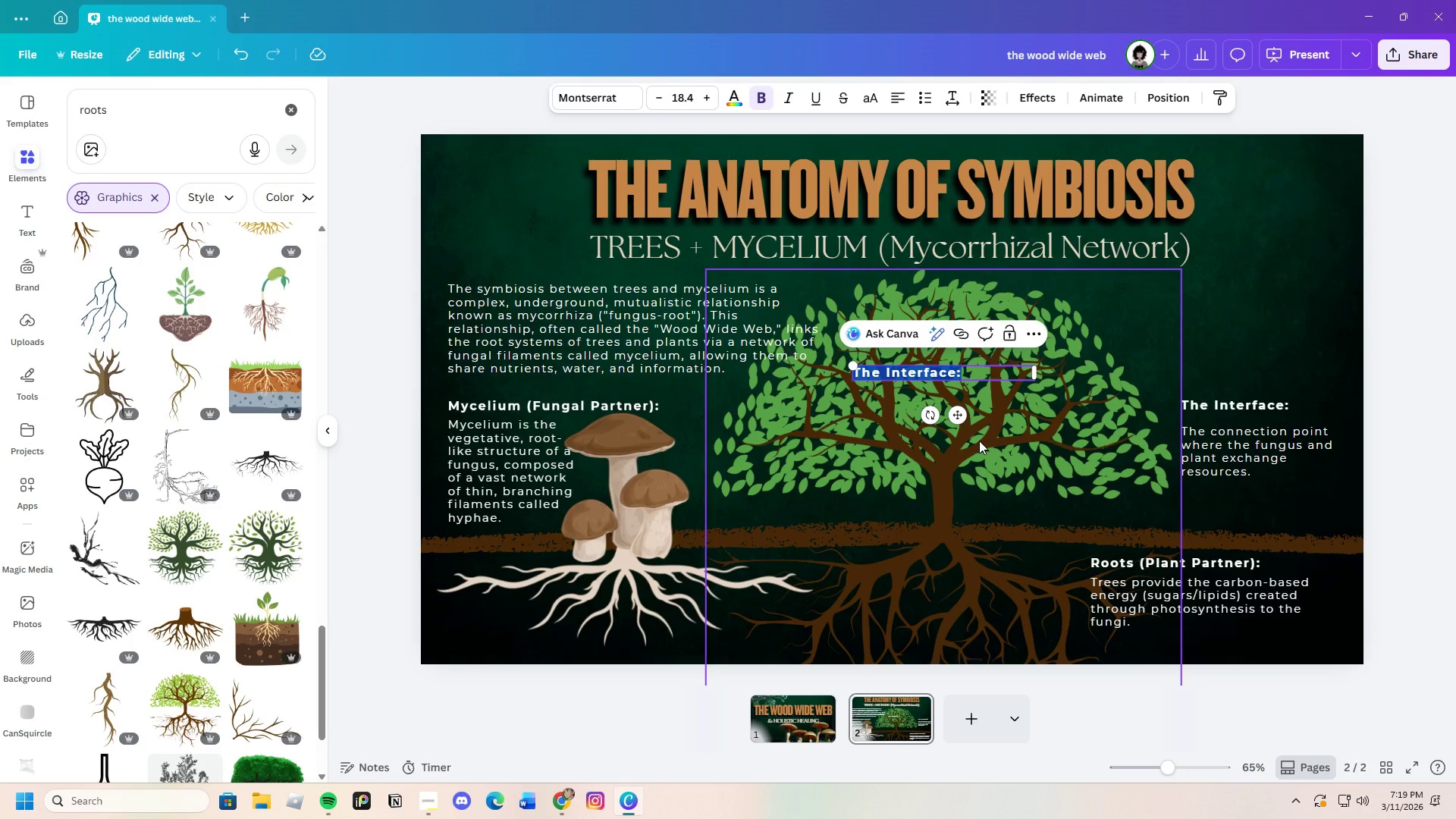 
key(Backspace)
 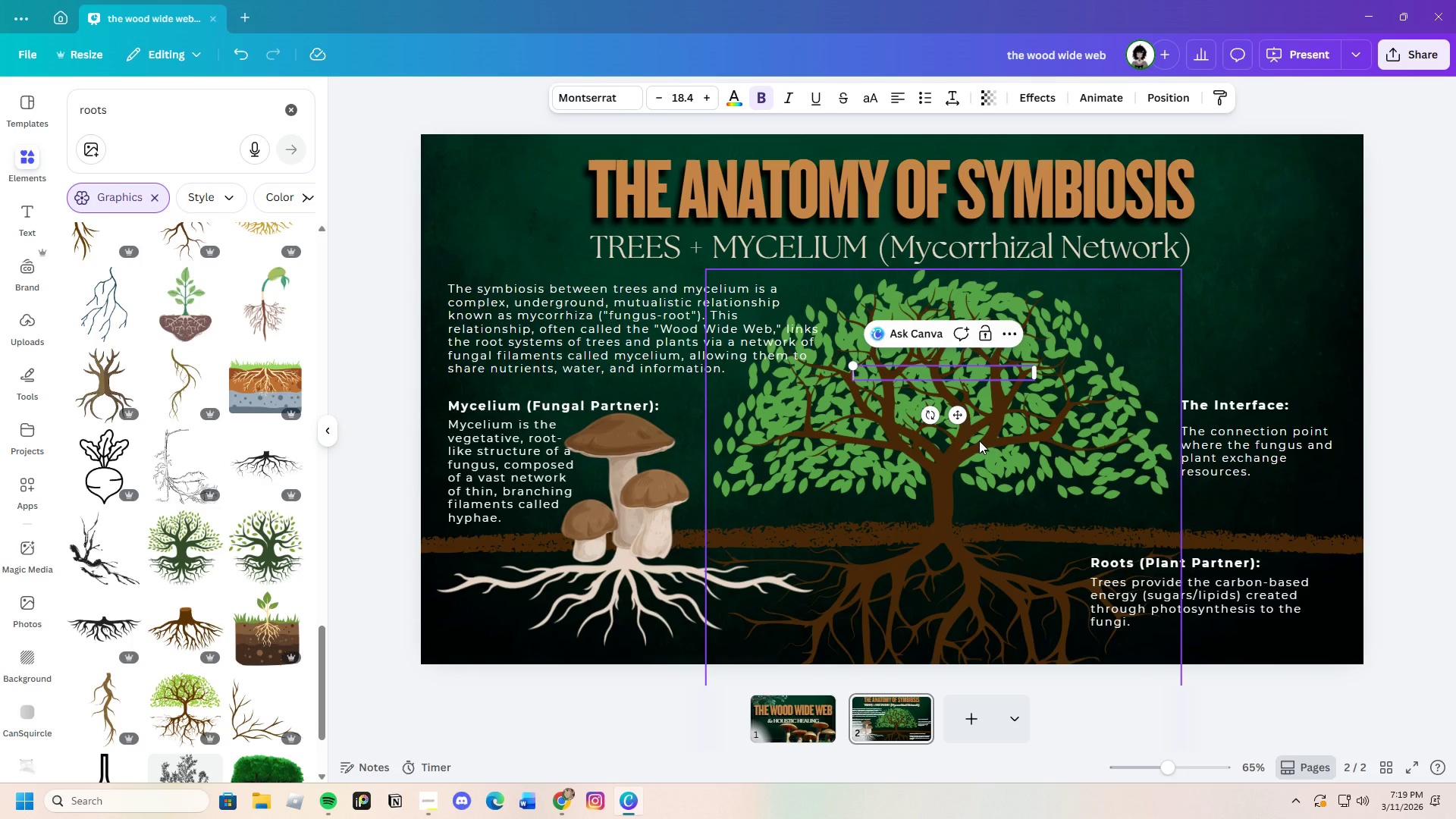 
key(Control+V)
 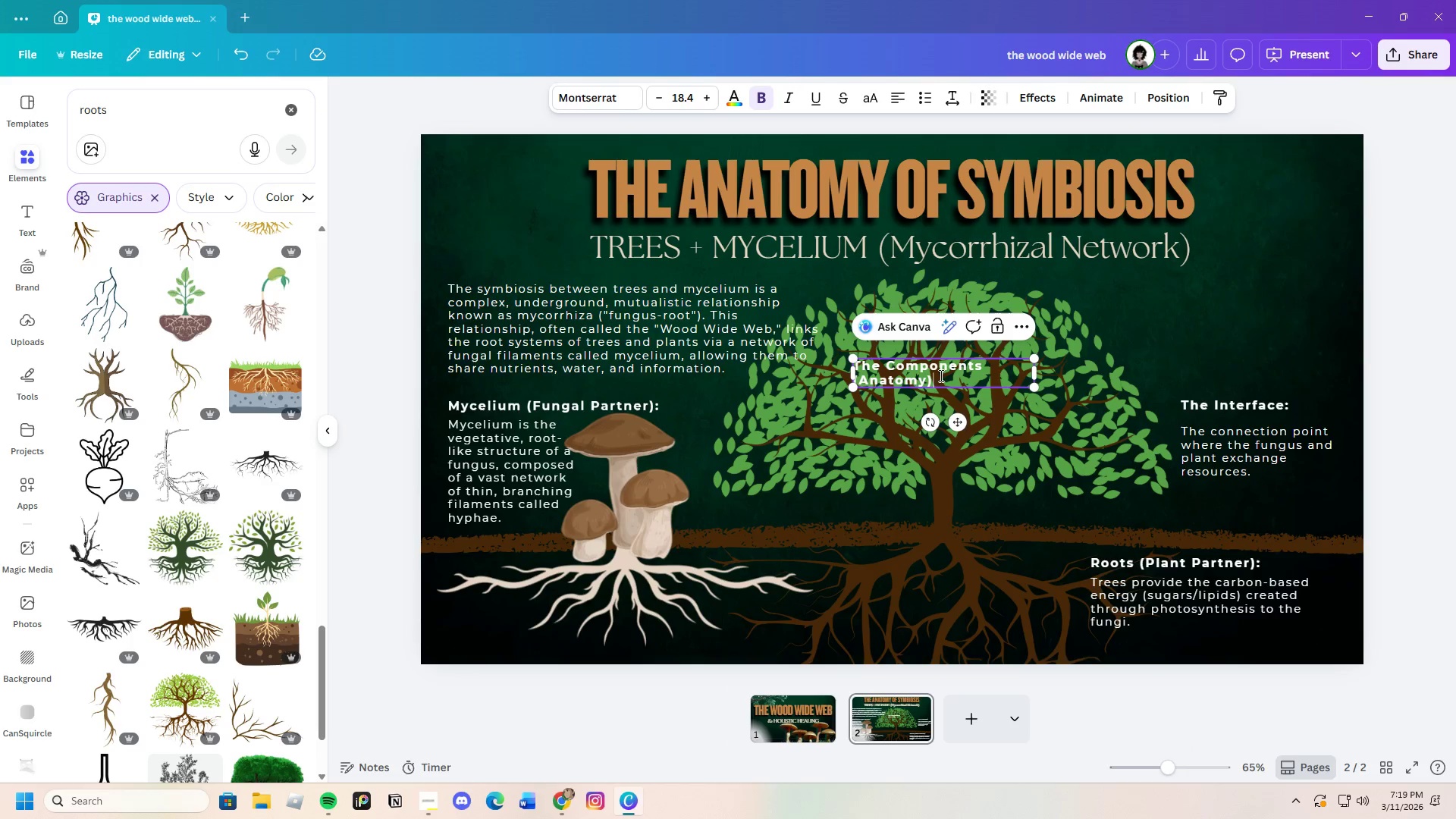 
left_click_drag(start_coordinate=[944, 378], to_coordinate=[853, 359])
 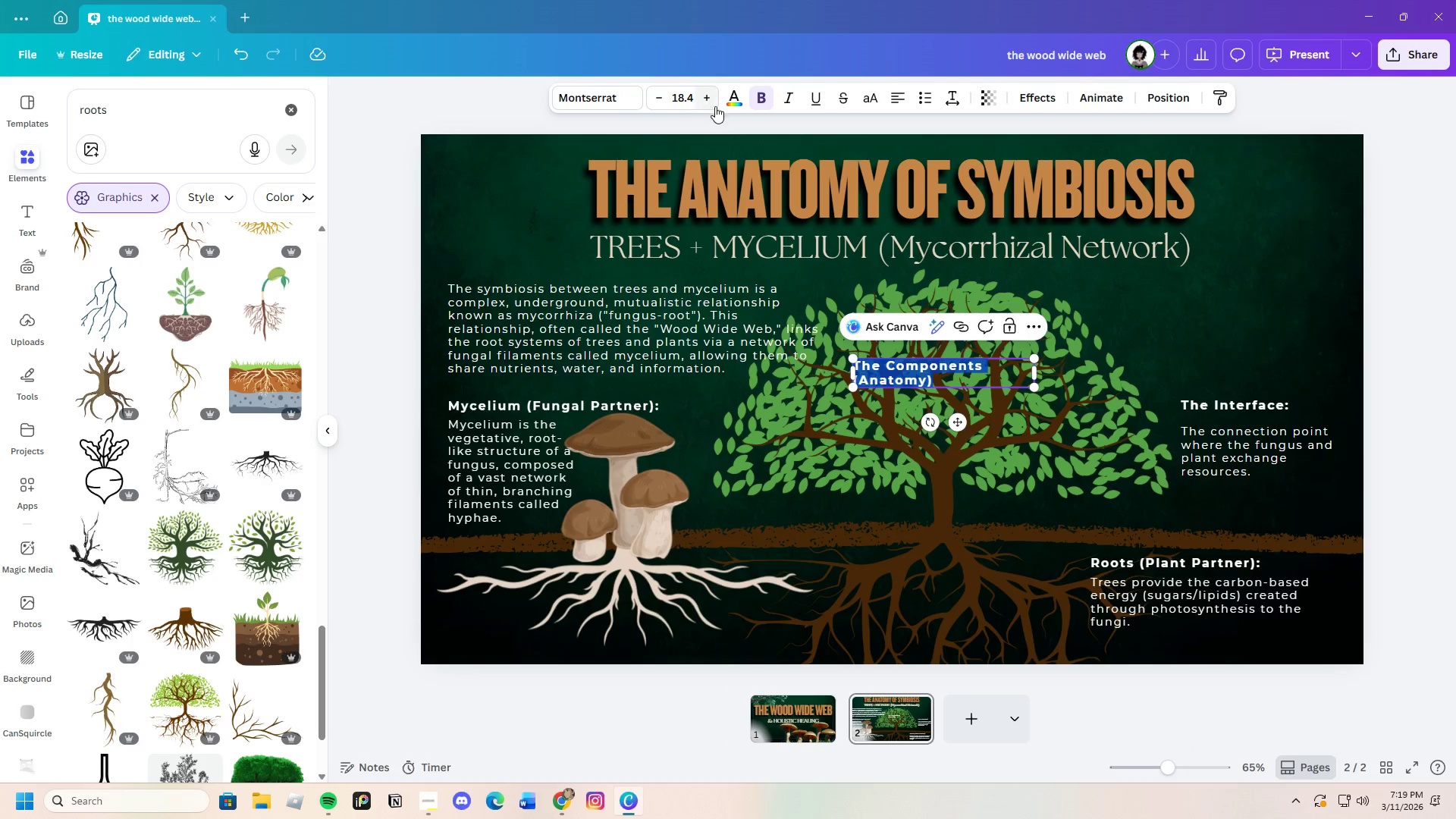 
mouse_move([777, 101])
 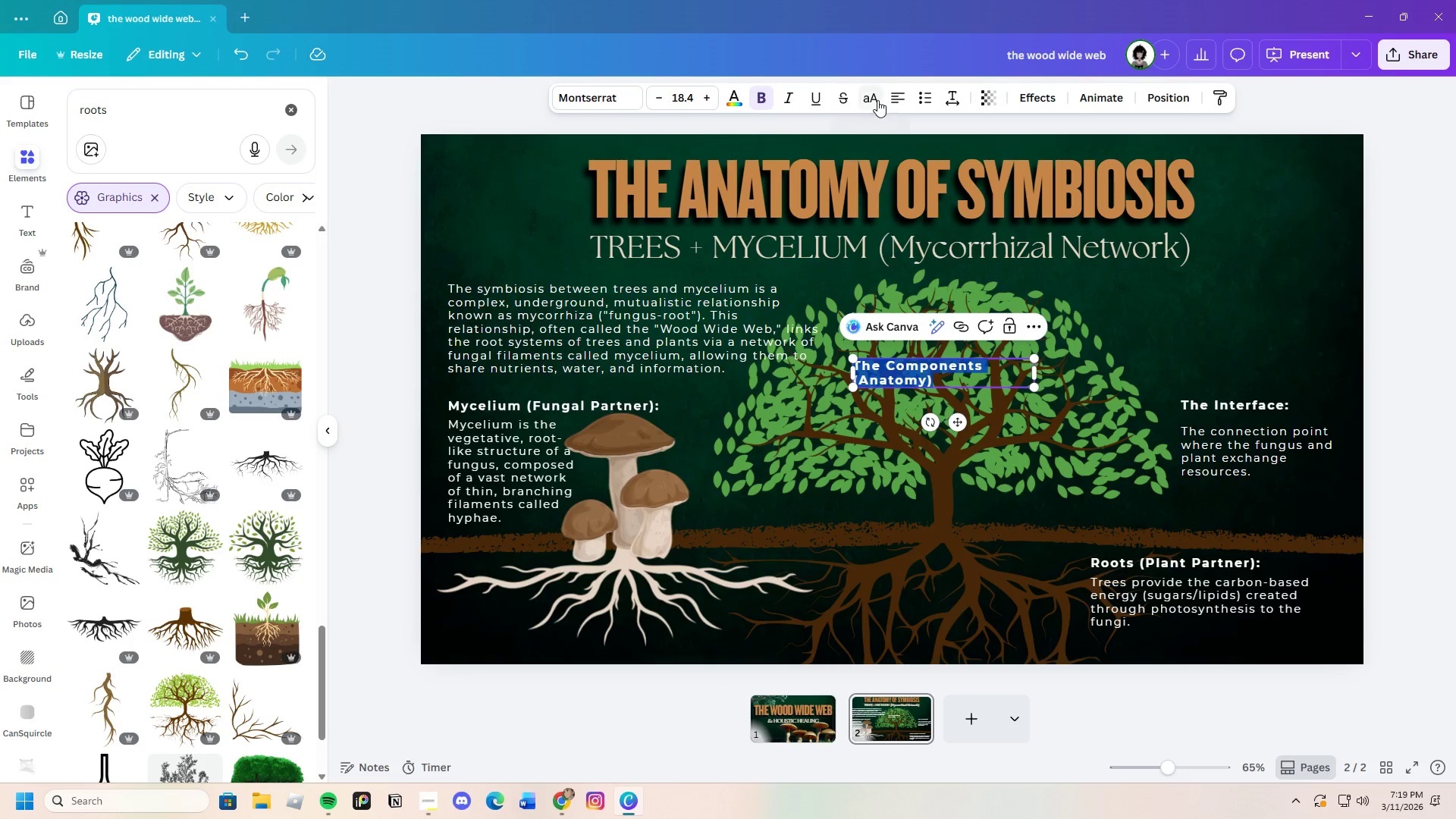 
left_click([872, 99])
 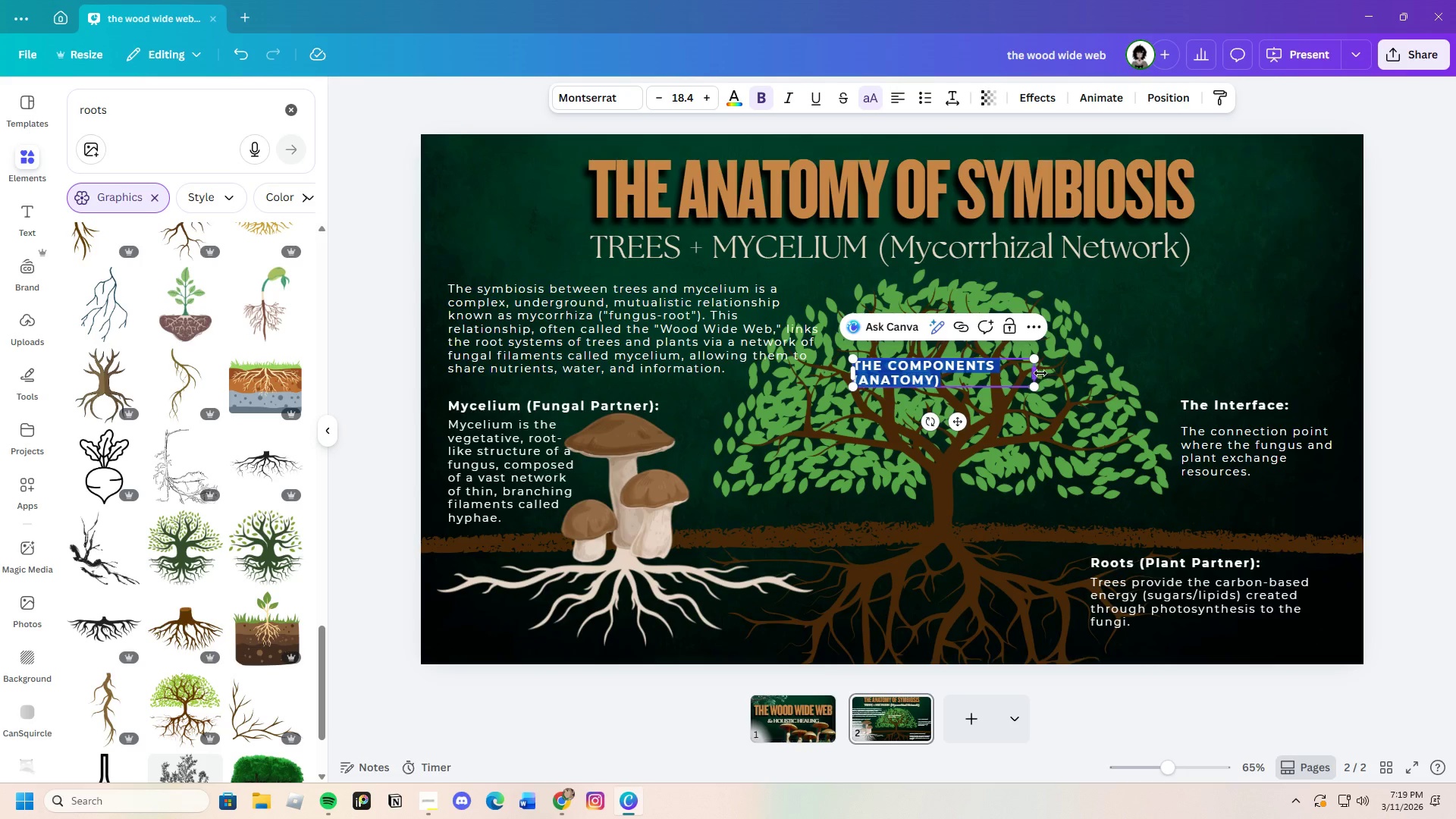 
left_click_drag(start_coordinate=[1039, 373], to_coordinate=[1091, 368])
 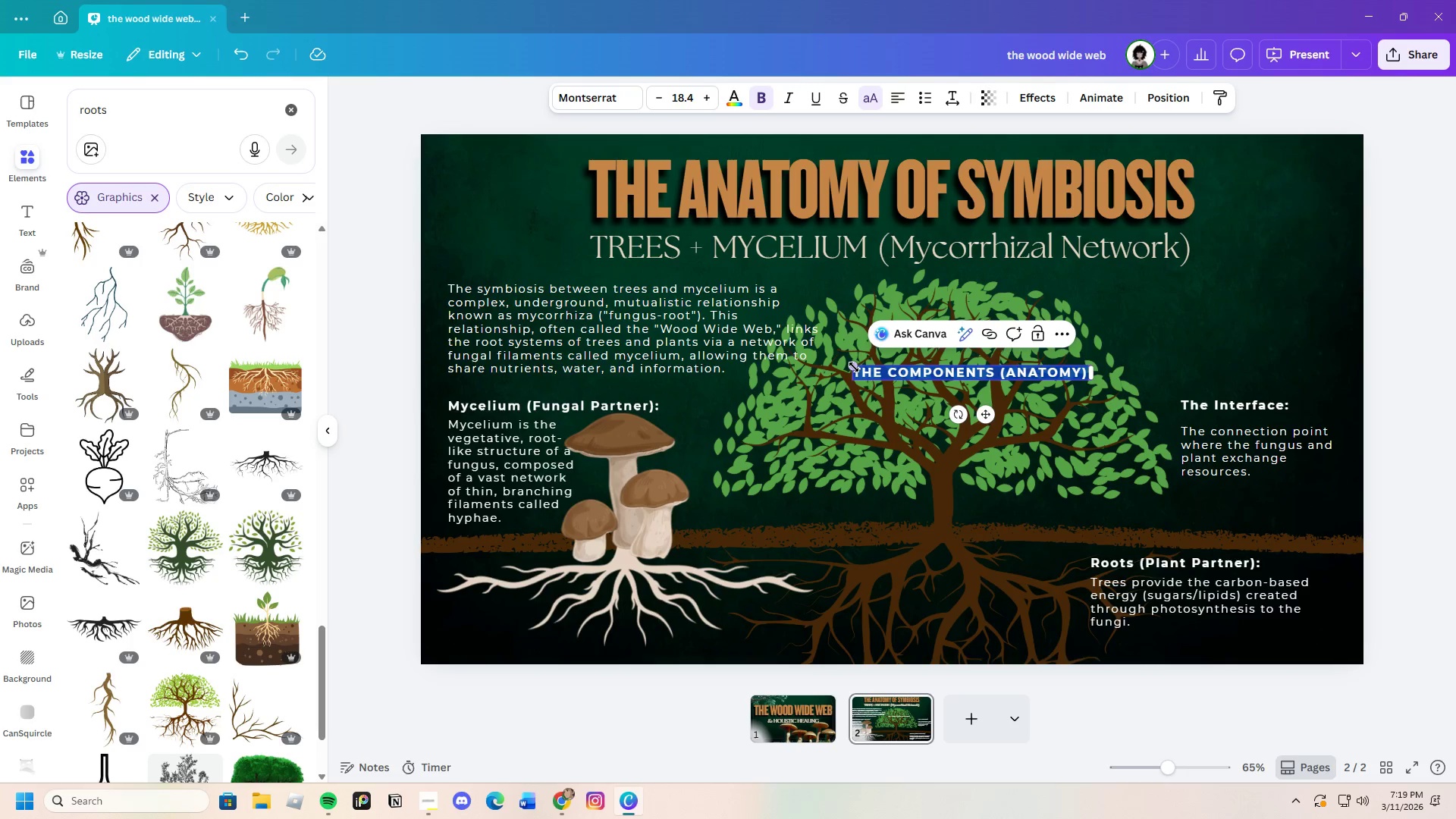 
left_click_drag(start_coordinate=[853, 366], to_coordinate=[794, 343])
 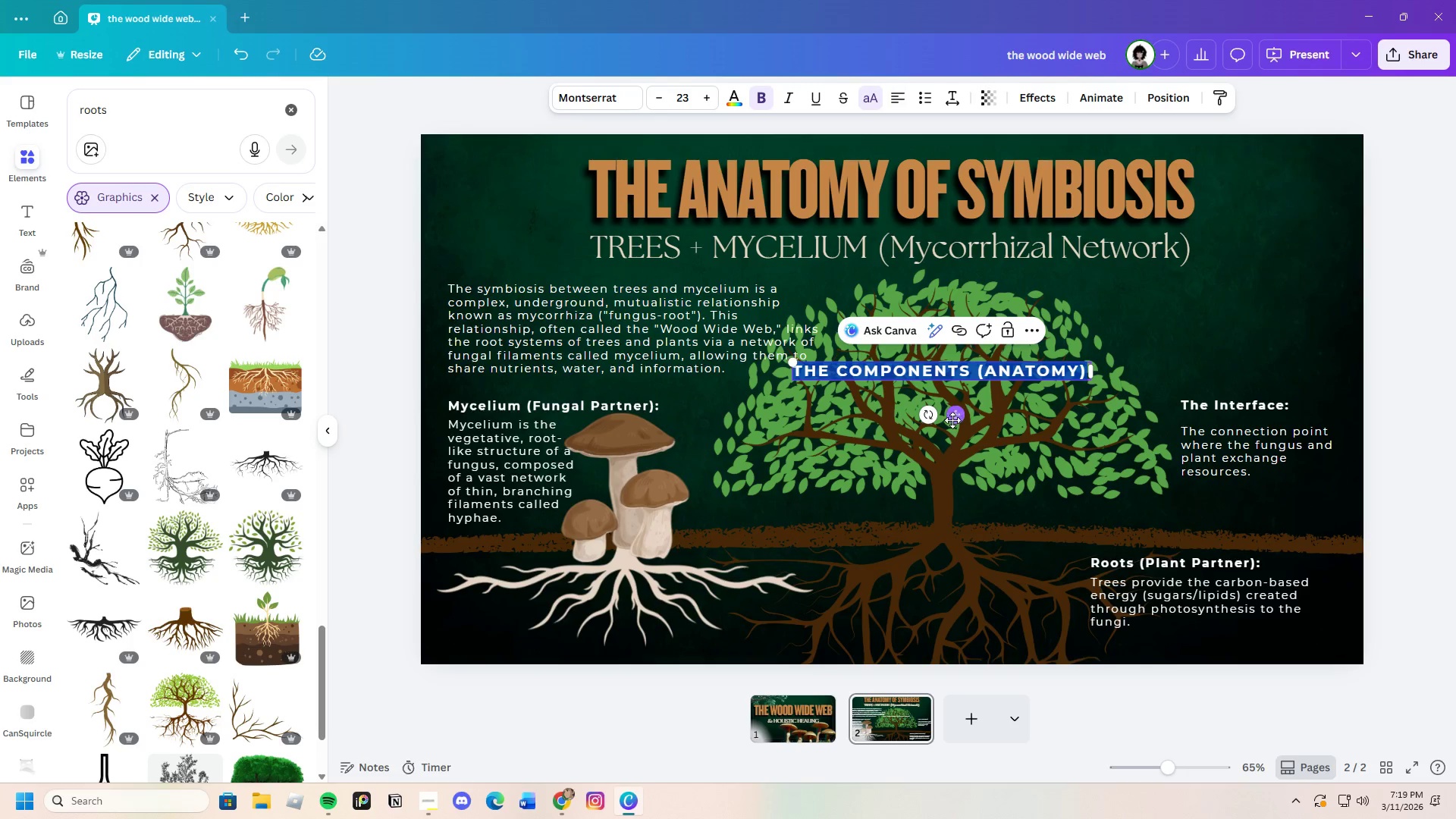 
left_click_drag(start_coordinate=[958, 416], to_coordinate=[965, 453])
 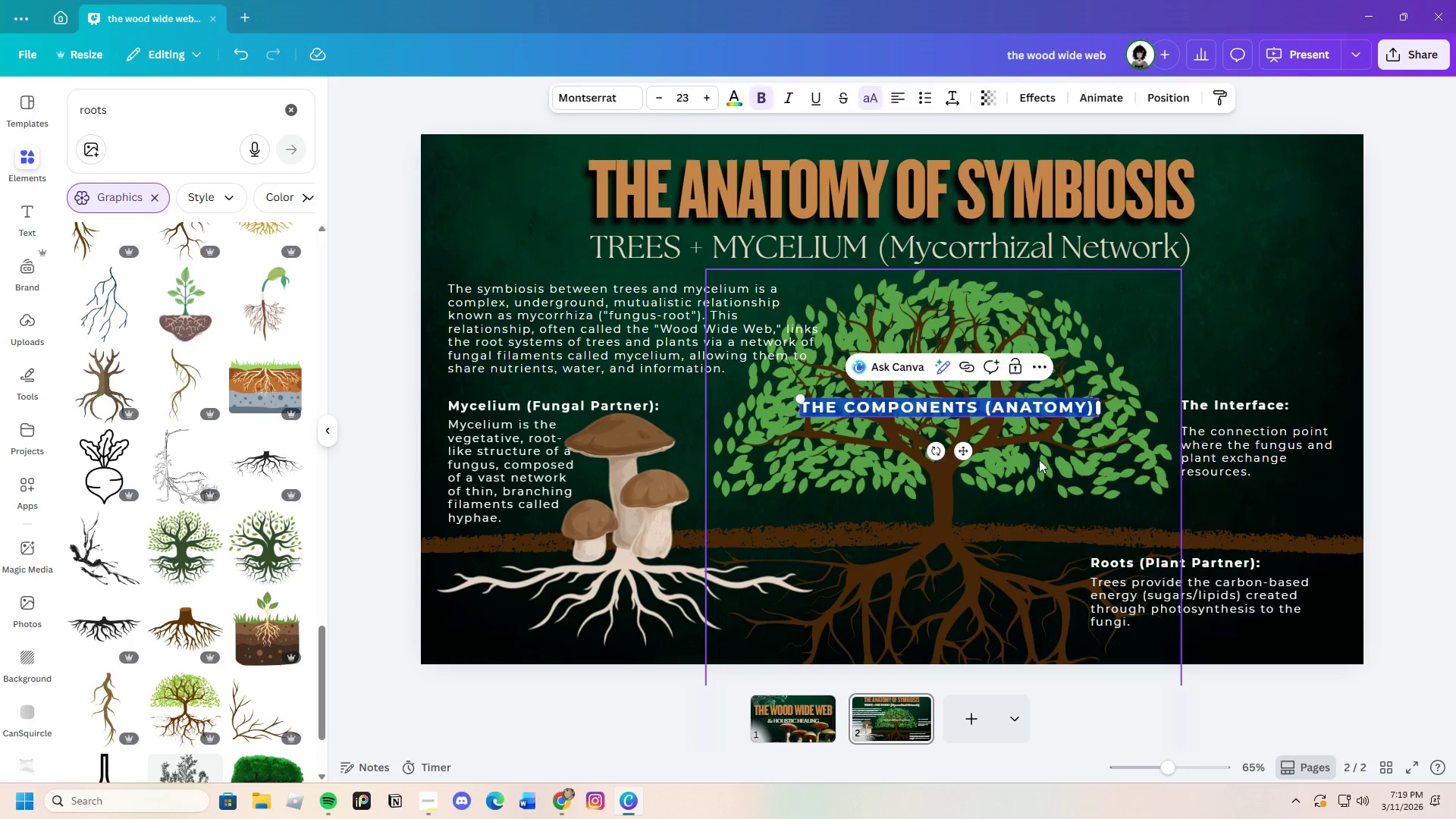 
left_click([1039, 460])
 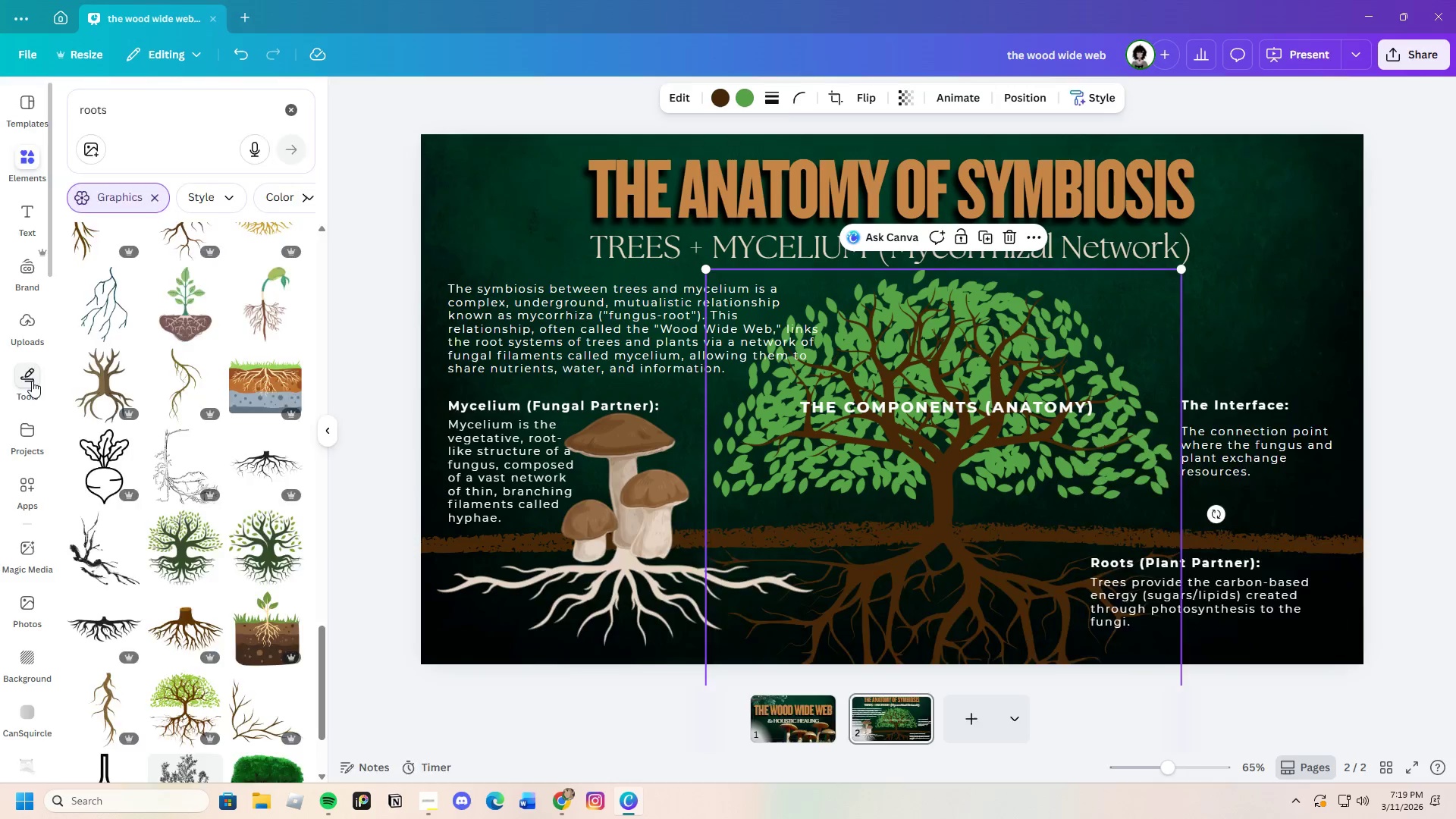 
left_click([74, 381])
 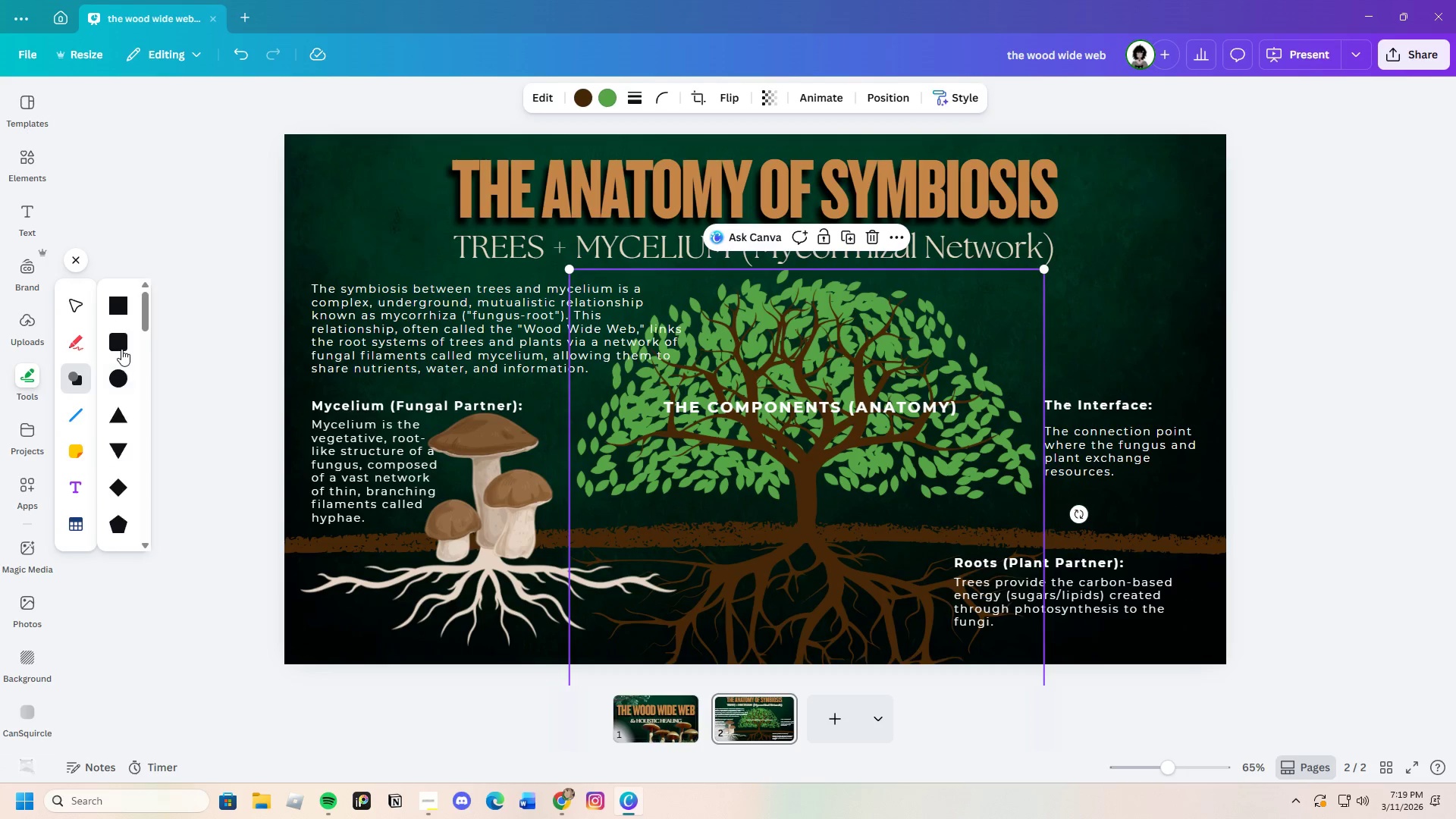 
left_click([121, 347])
 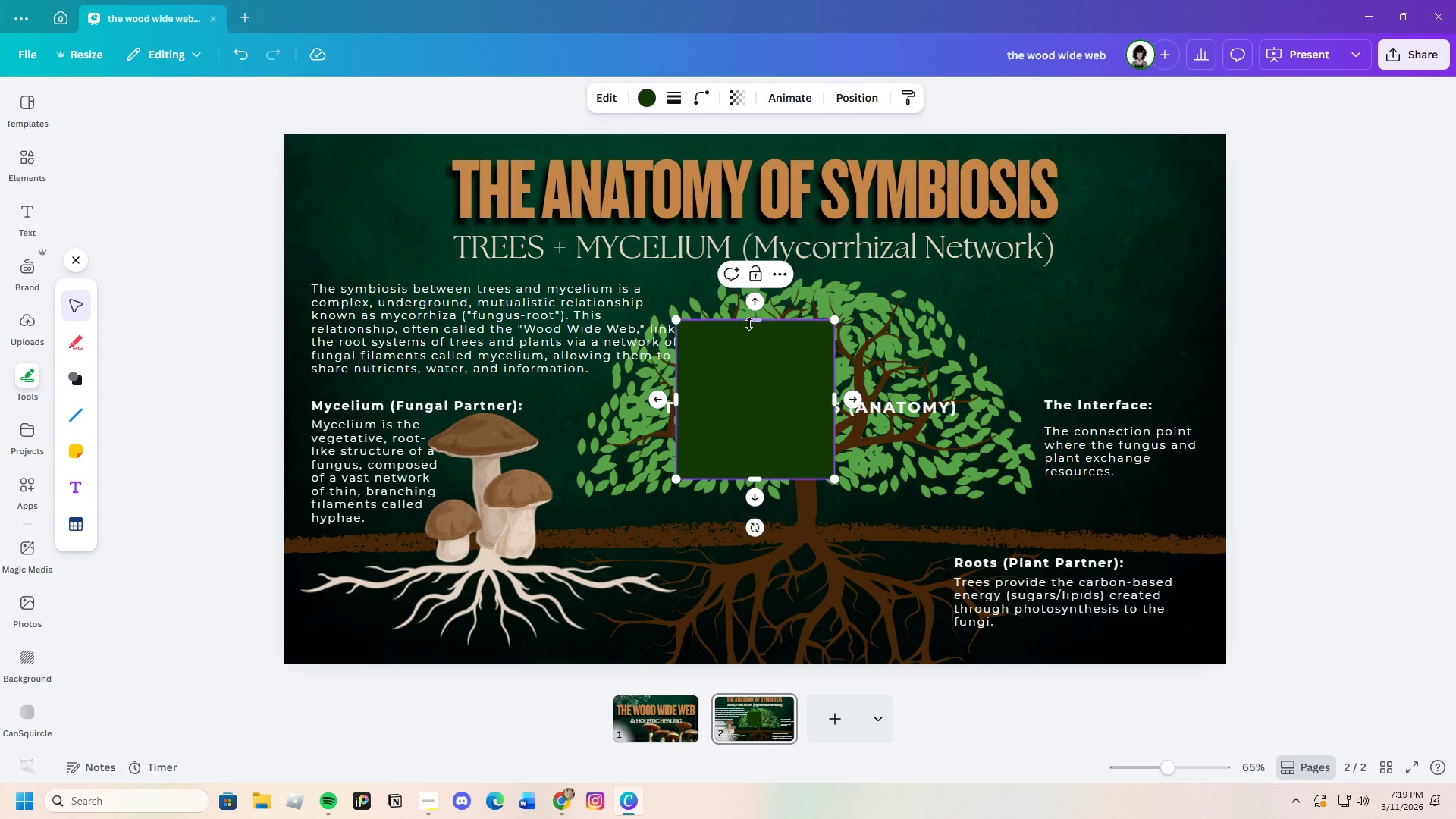 
left_click_drag(start_coordinate=[751, 320], to_coordinate=[797, 427])
 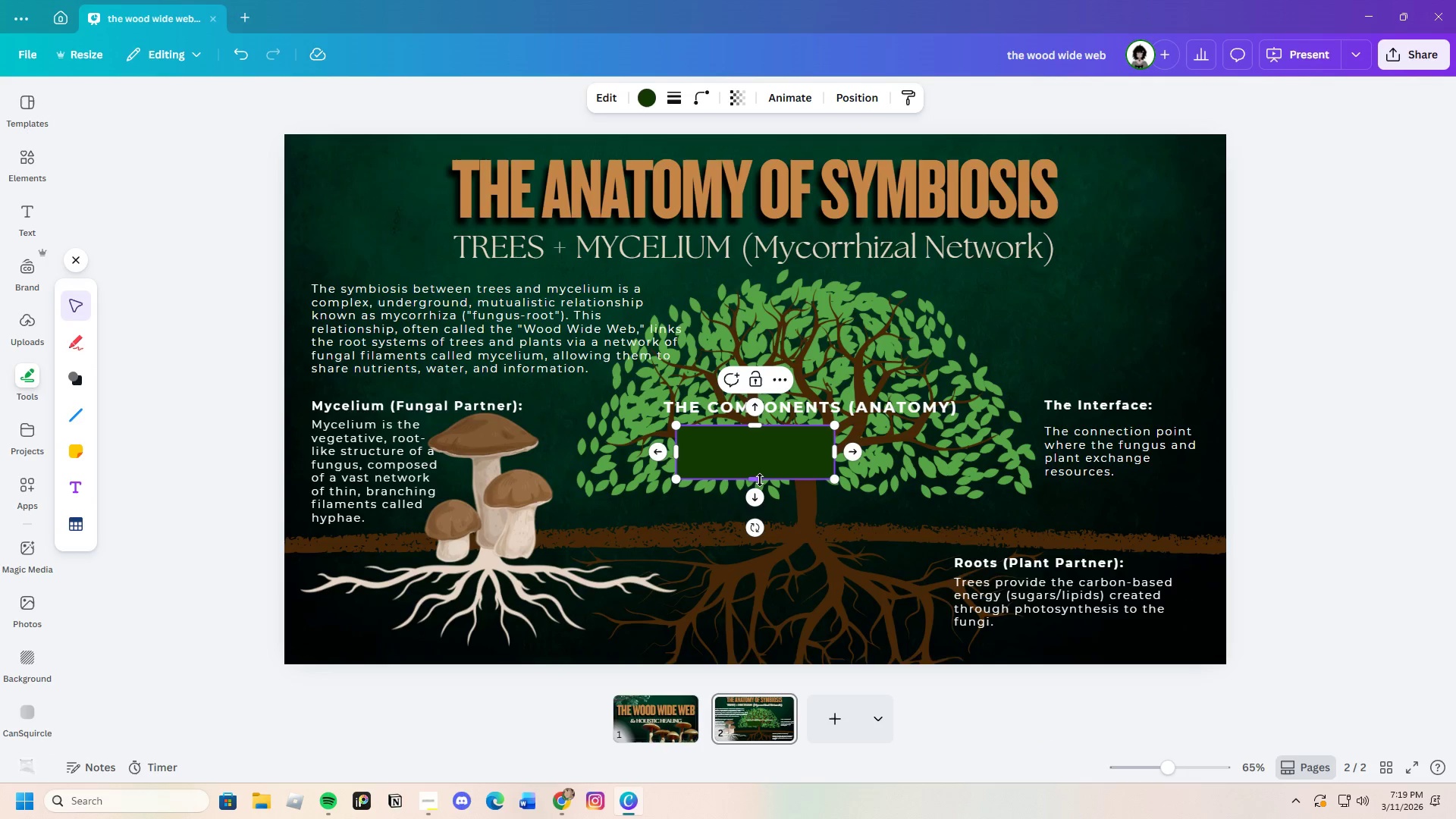 
left_click_drag(start_coordinate=[760, 480], to_coordinate=[768, 470])
 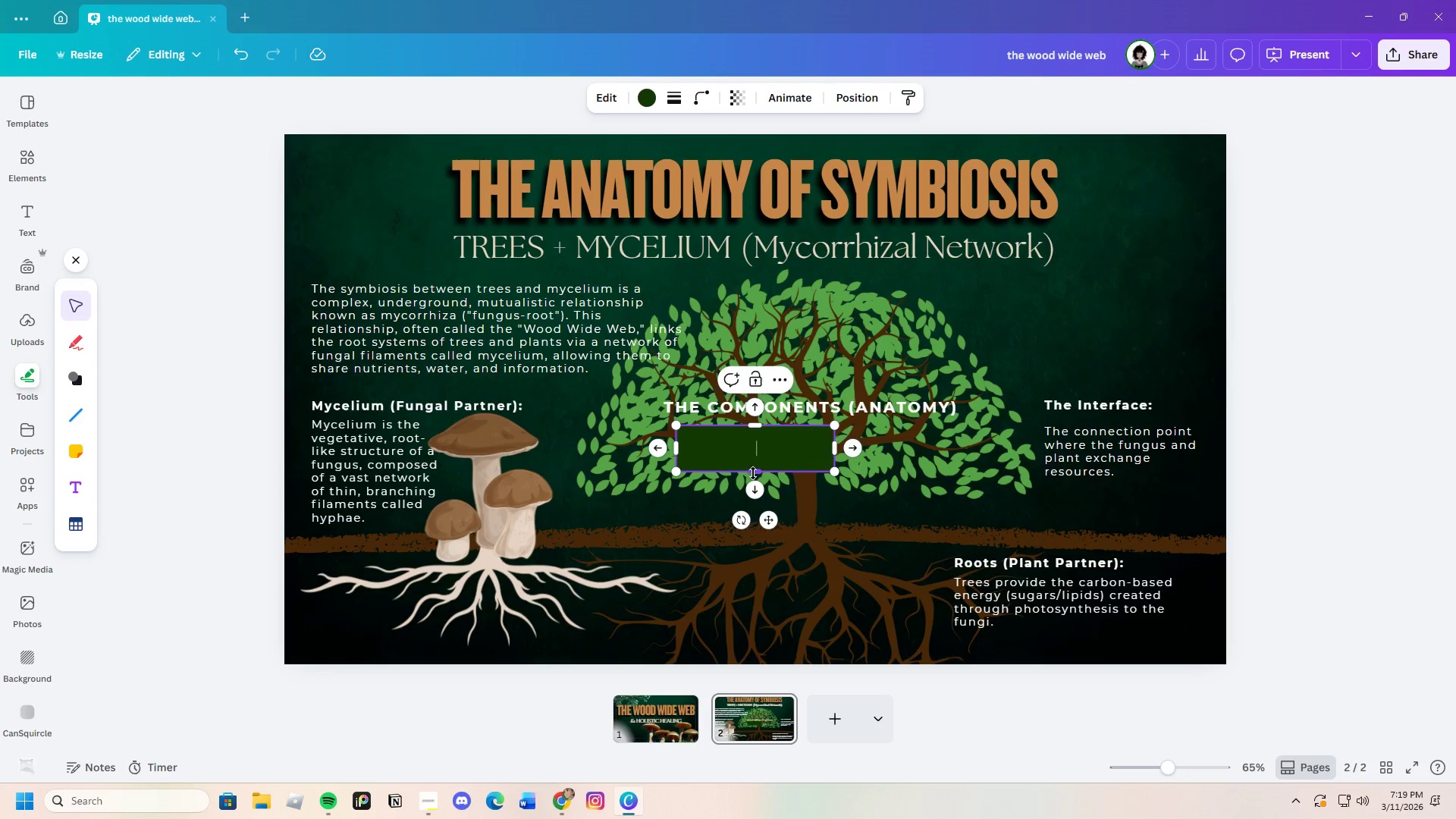 
left_click_drag(start_coordinate=[753, 473], to_coordinate=[760, 464])
 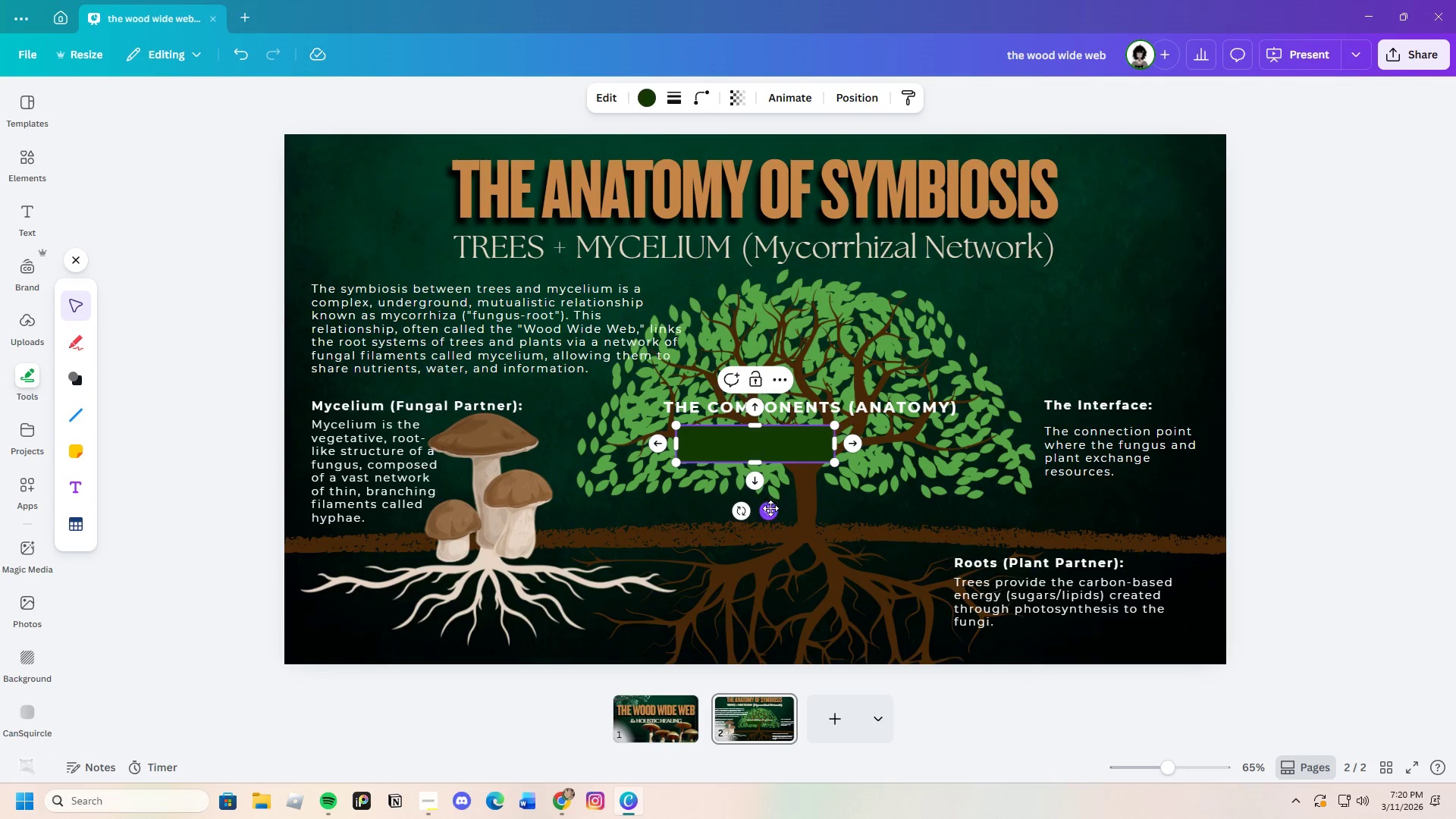 
left_click_drag(start_coordinate=[768, 510], to_coordinate=[751, 472])
 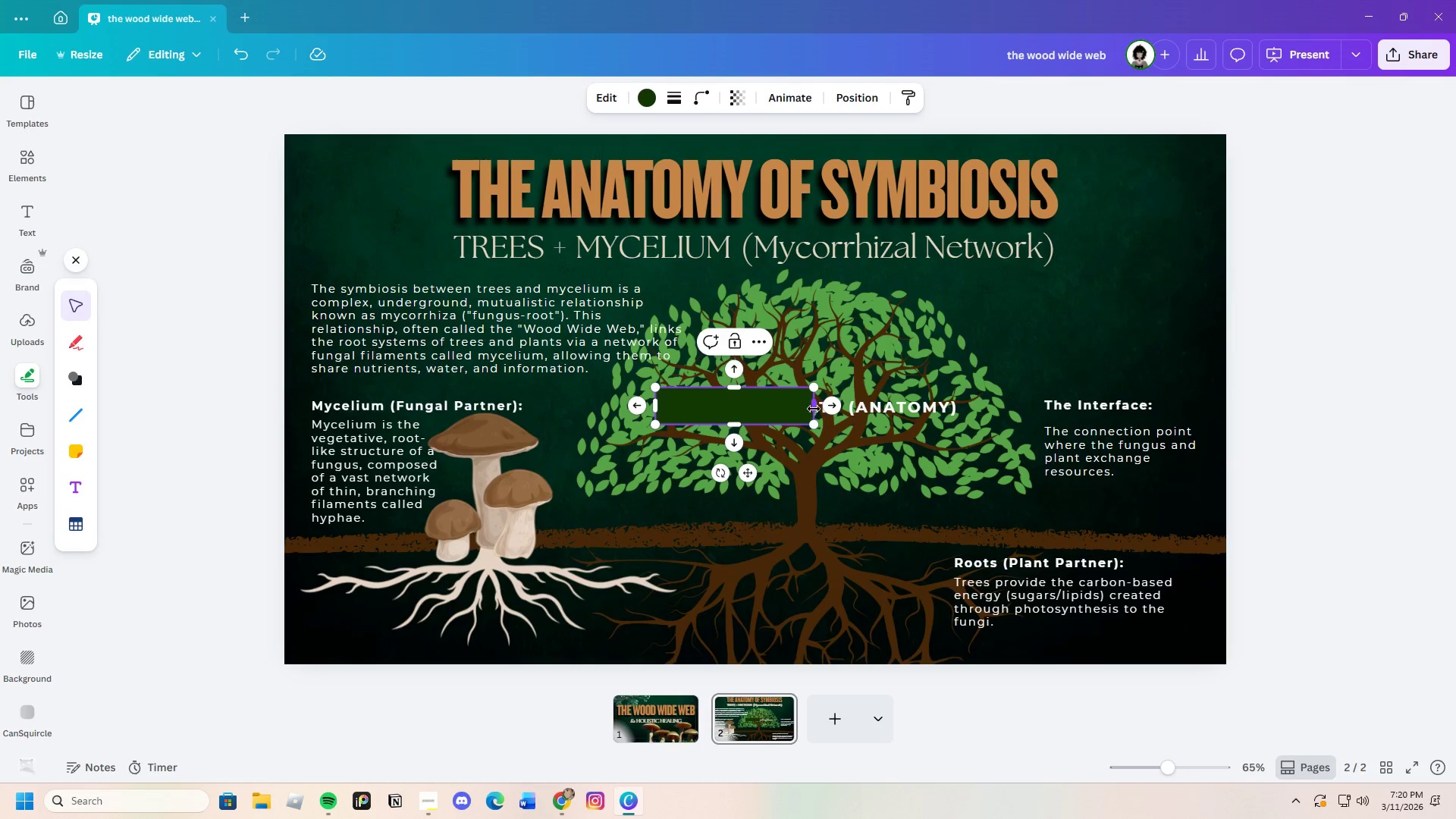 
left_click_drag(start_coordinate=[815, 406], to_coordinate=[960, 397])
 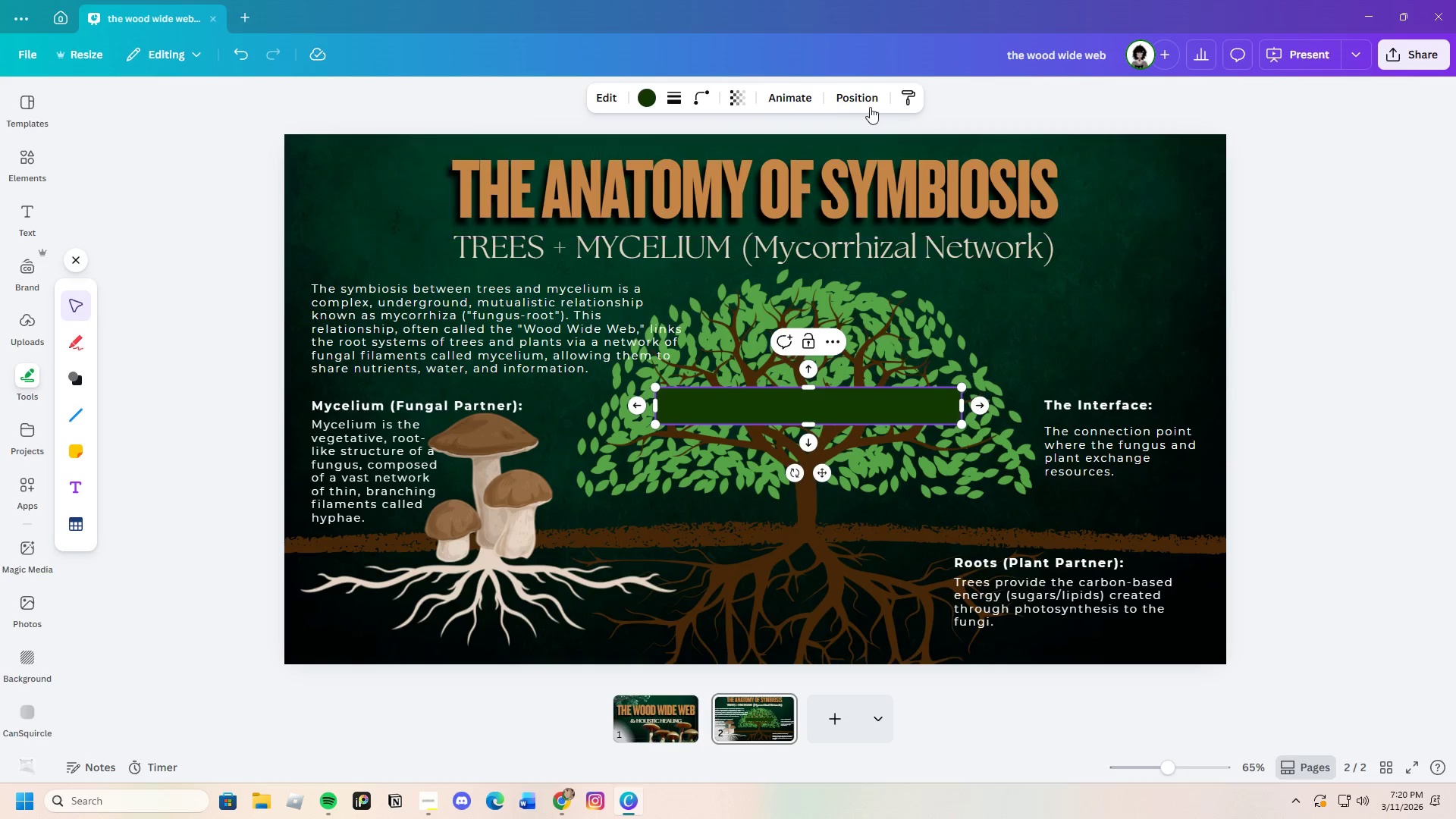 
left_click([864, 102])
 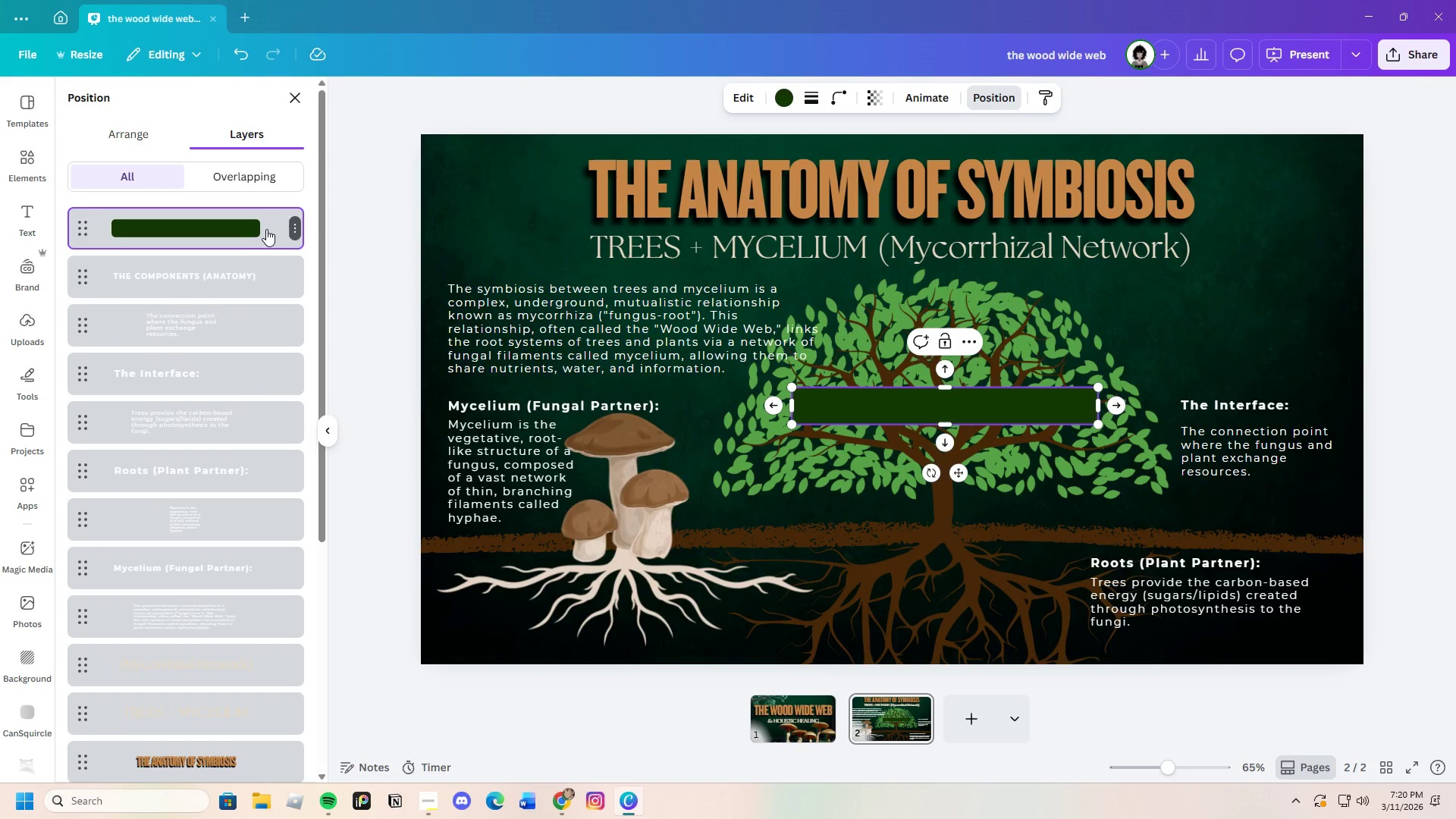 
left_click_drag(start_coordinate=[259, 228], to_coordinate=[252, 313])
 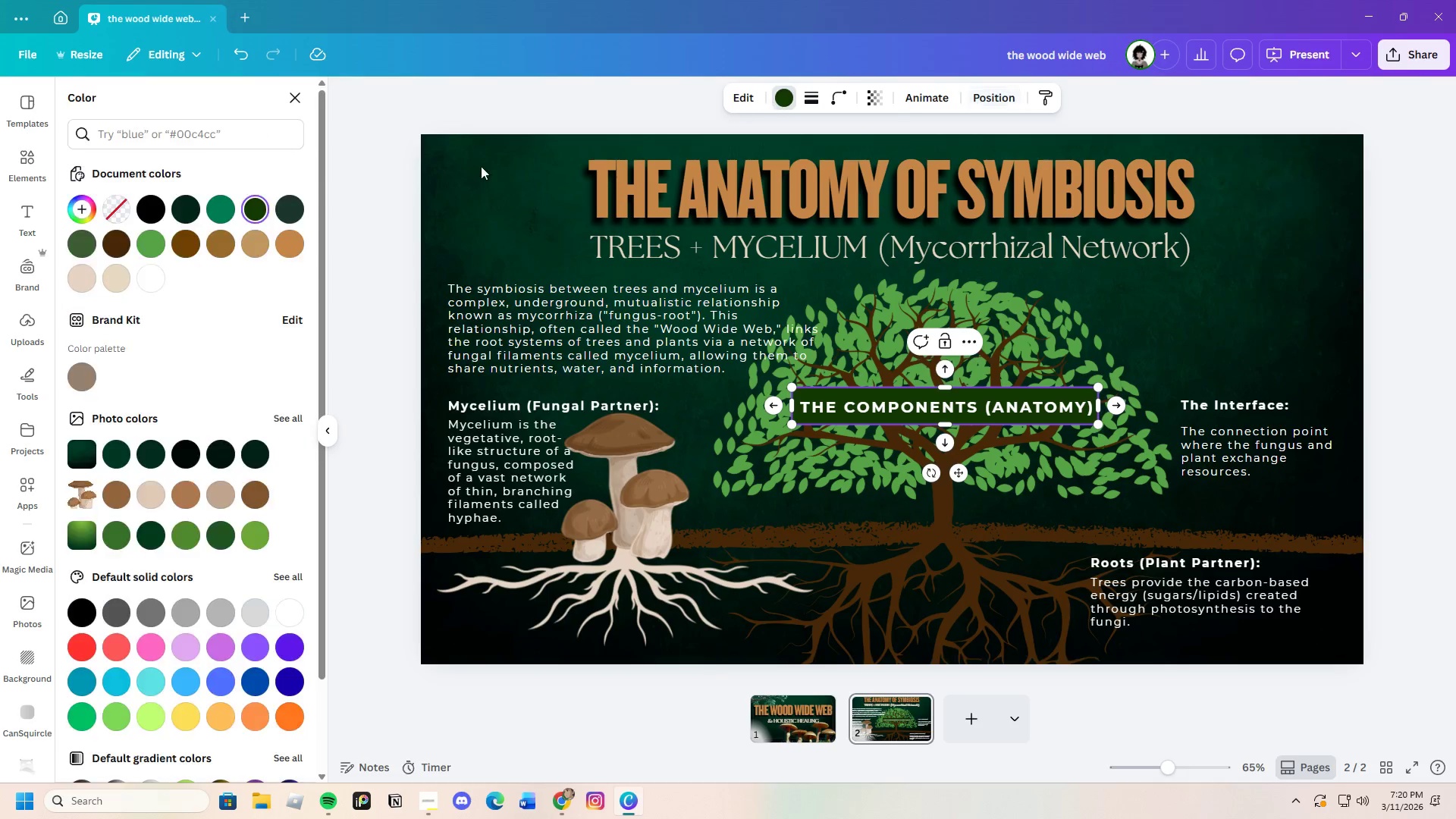 
left_click([102, 244])
 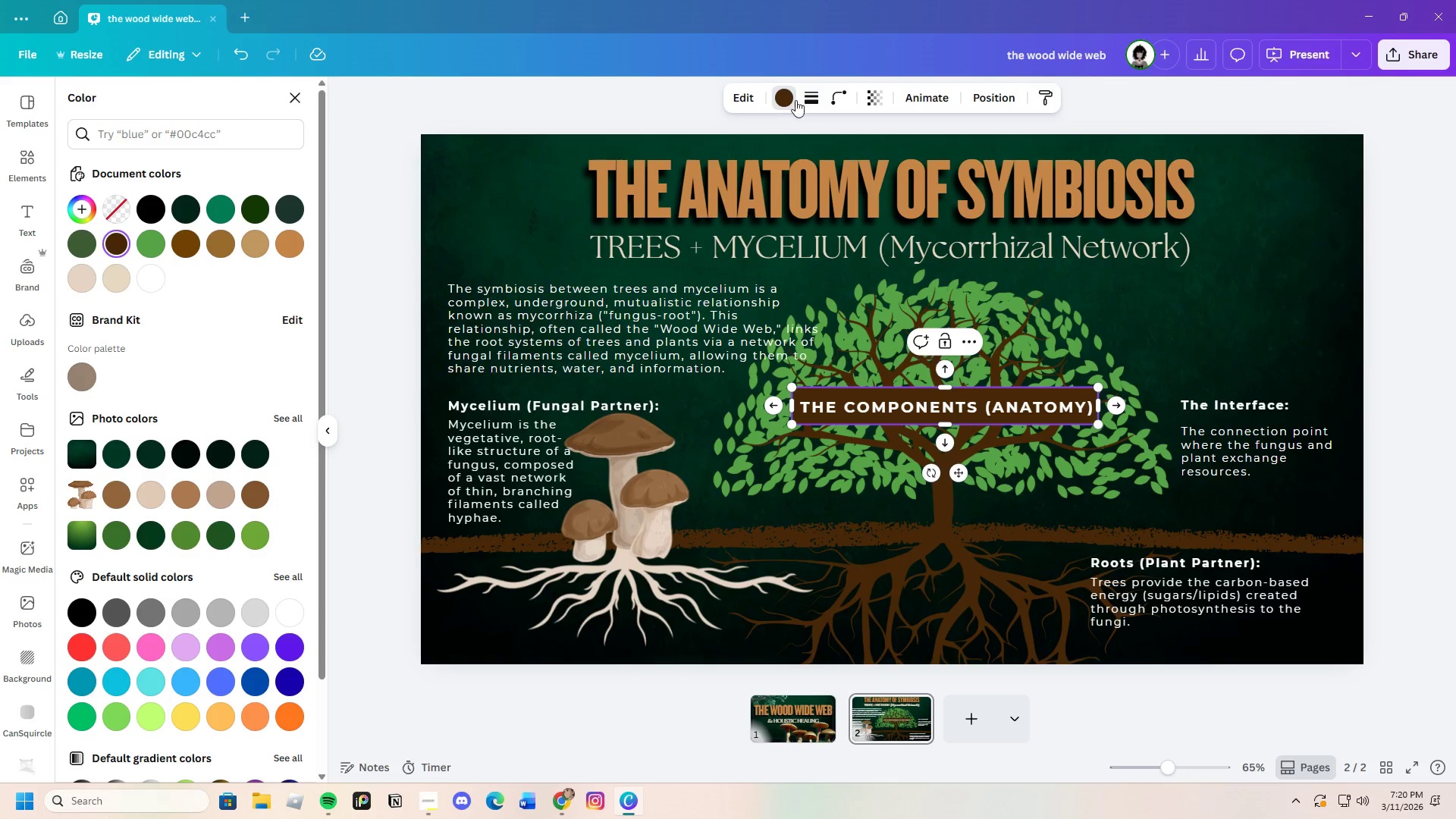 
left_click([155, 211])
 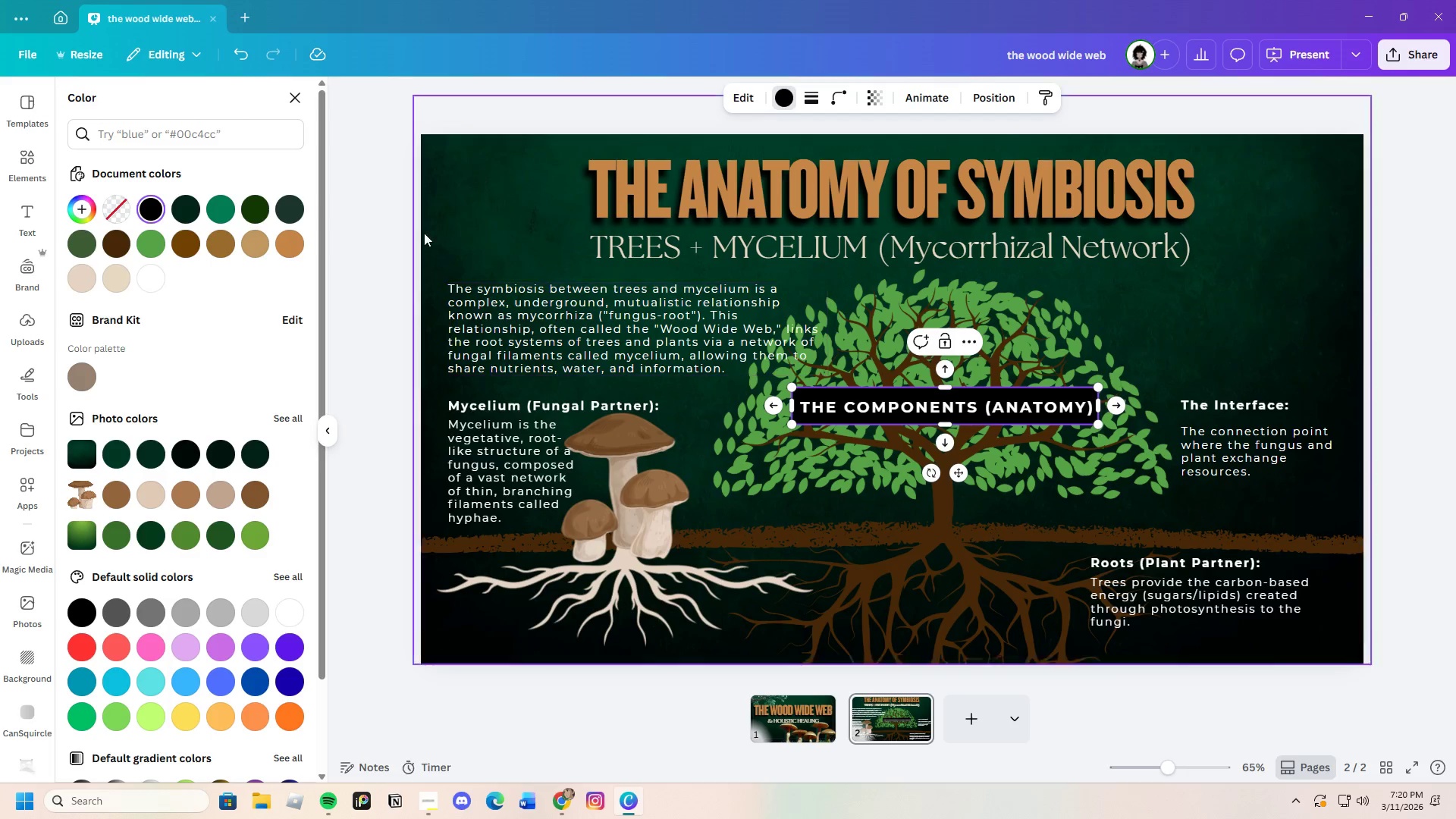 
left_click([253, 212])
 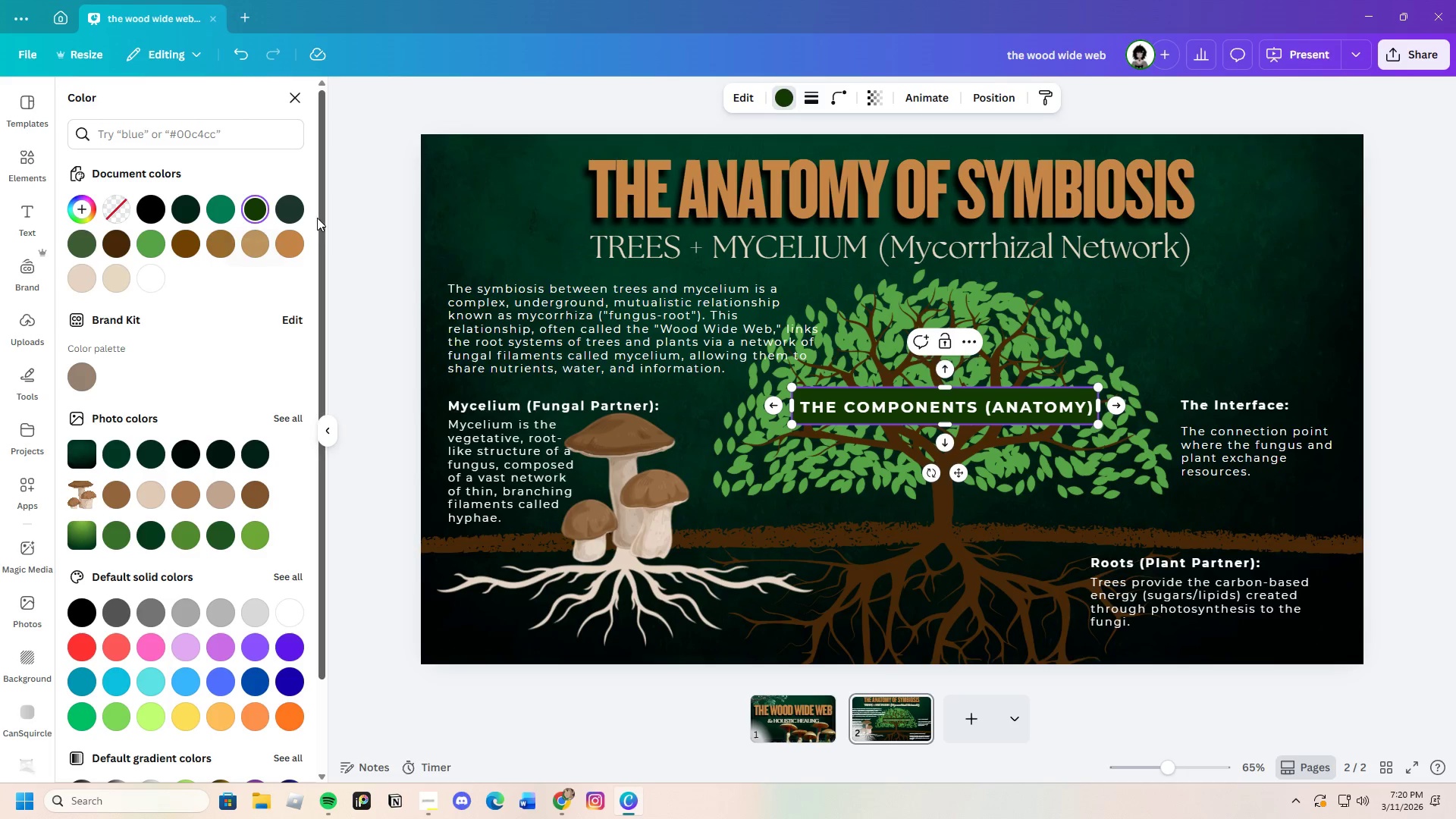 
left_click([293, 212])
 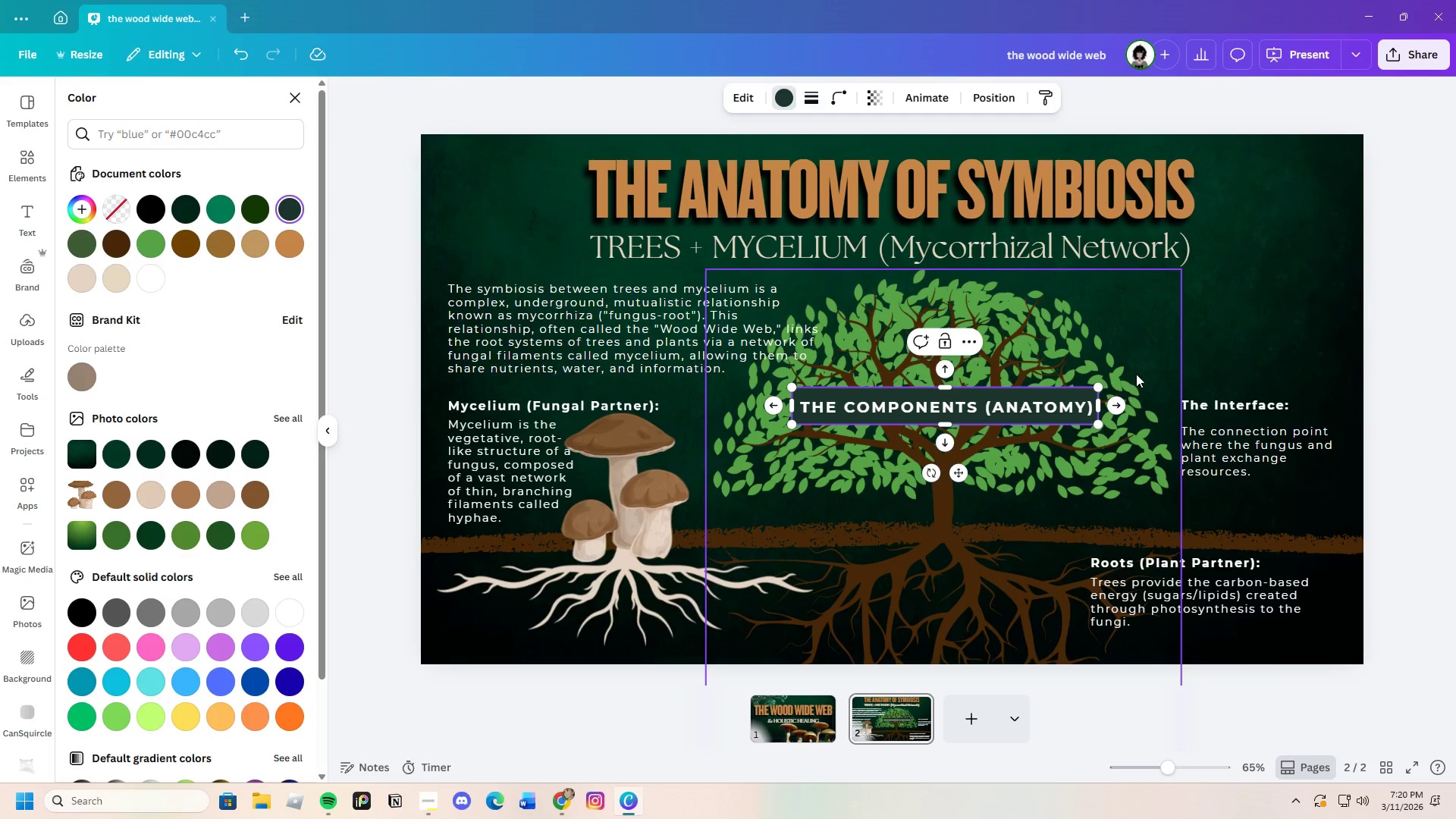 
left_click([1193, 336])
 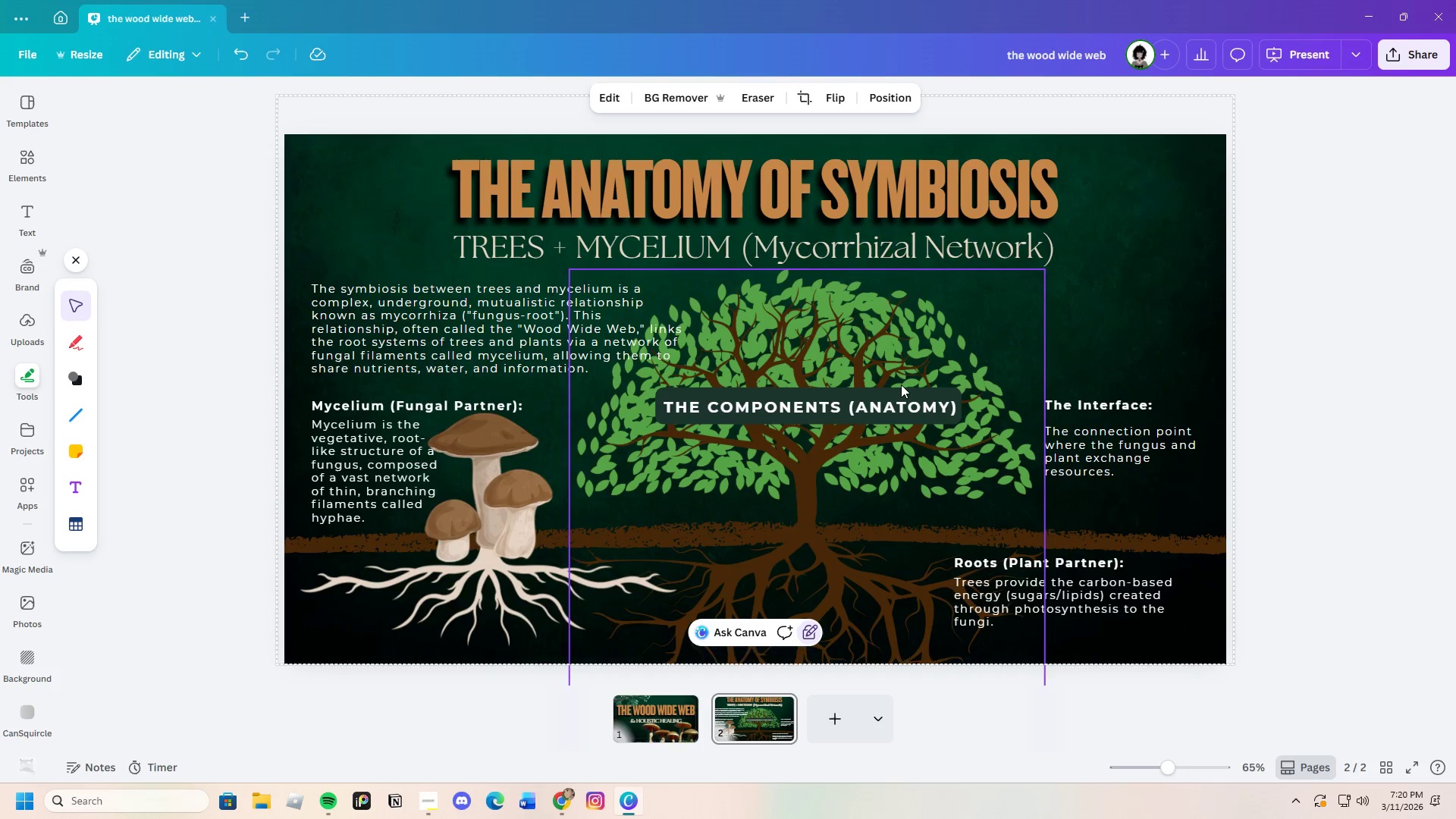 
wait(6.89)
 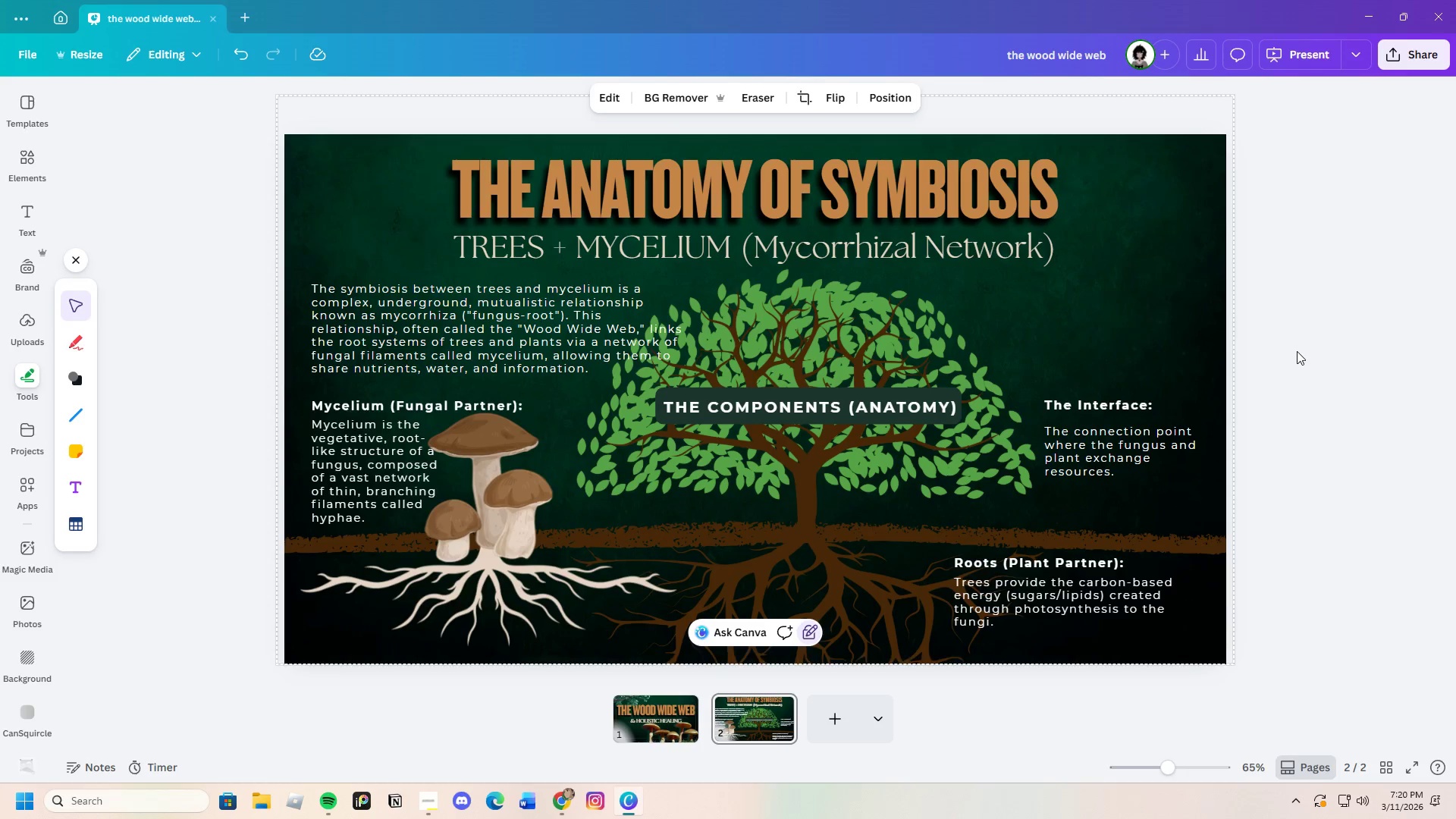 
left_click_drag(start_coordinate=[839, 407], to_coordinate=[836, 405])
 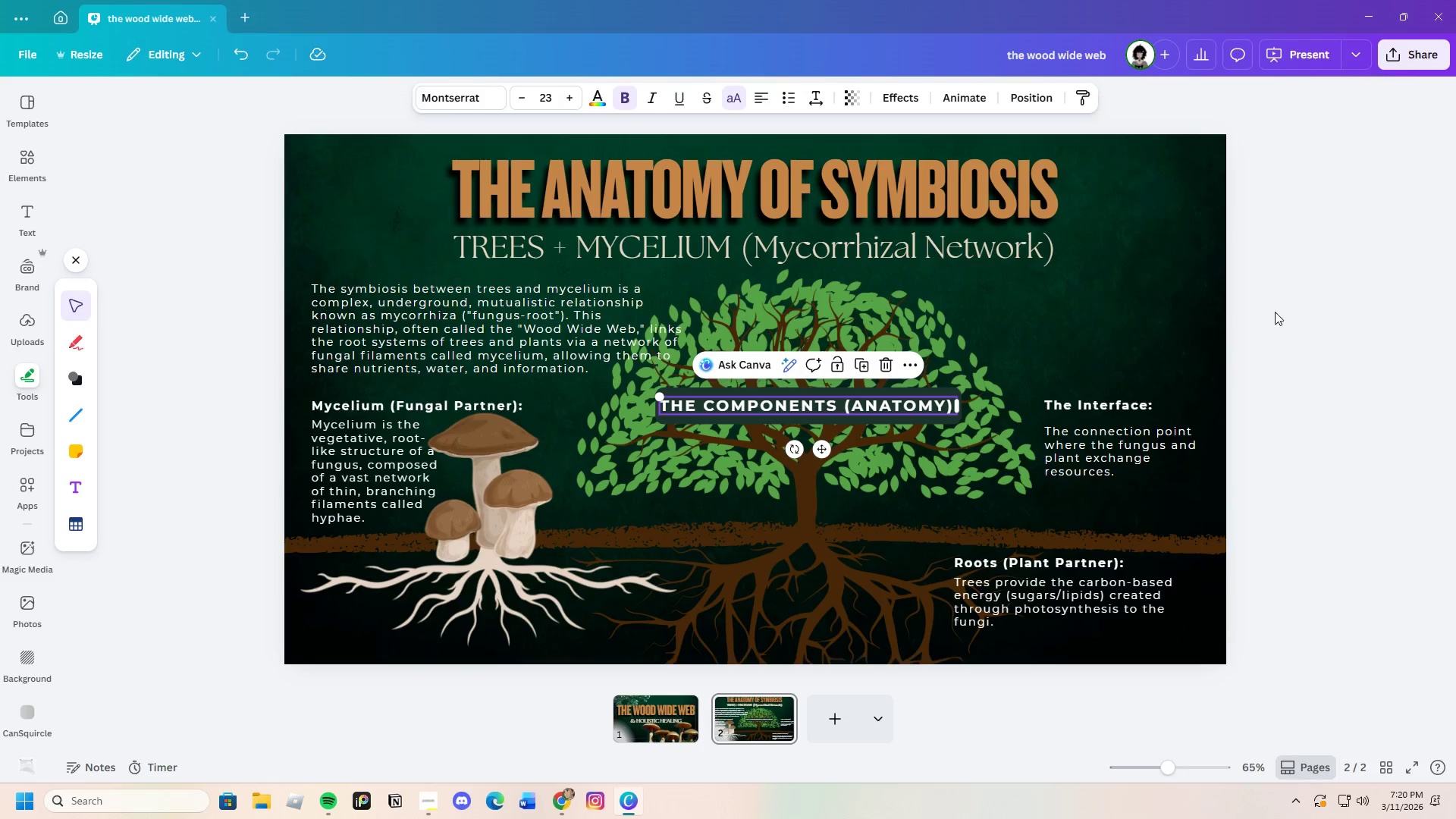 
left_click([1298, 312])
 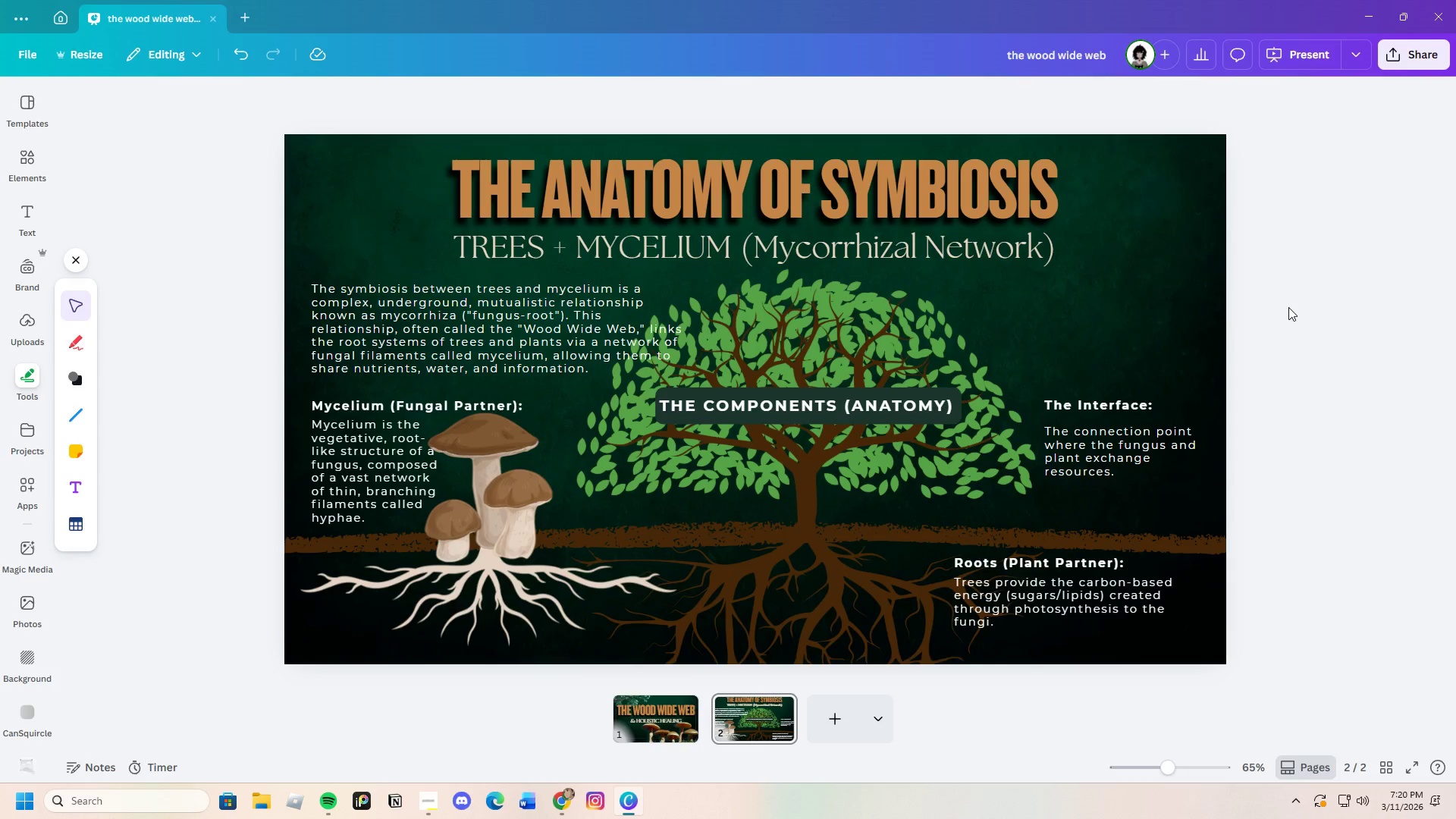 
left_click([811, 394])
 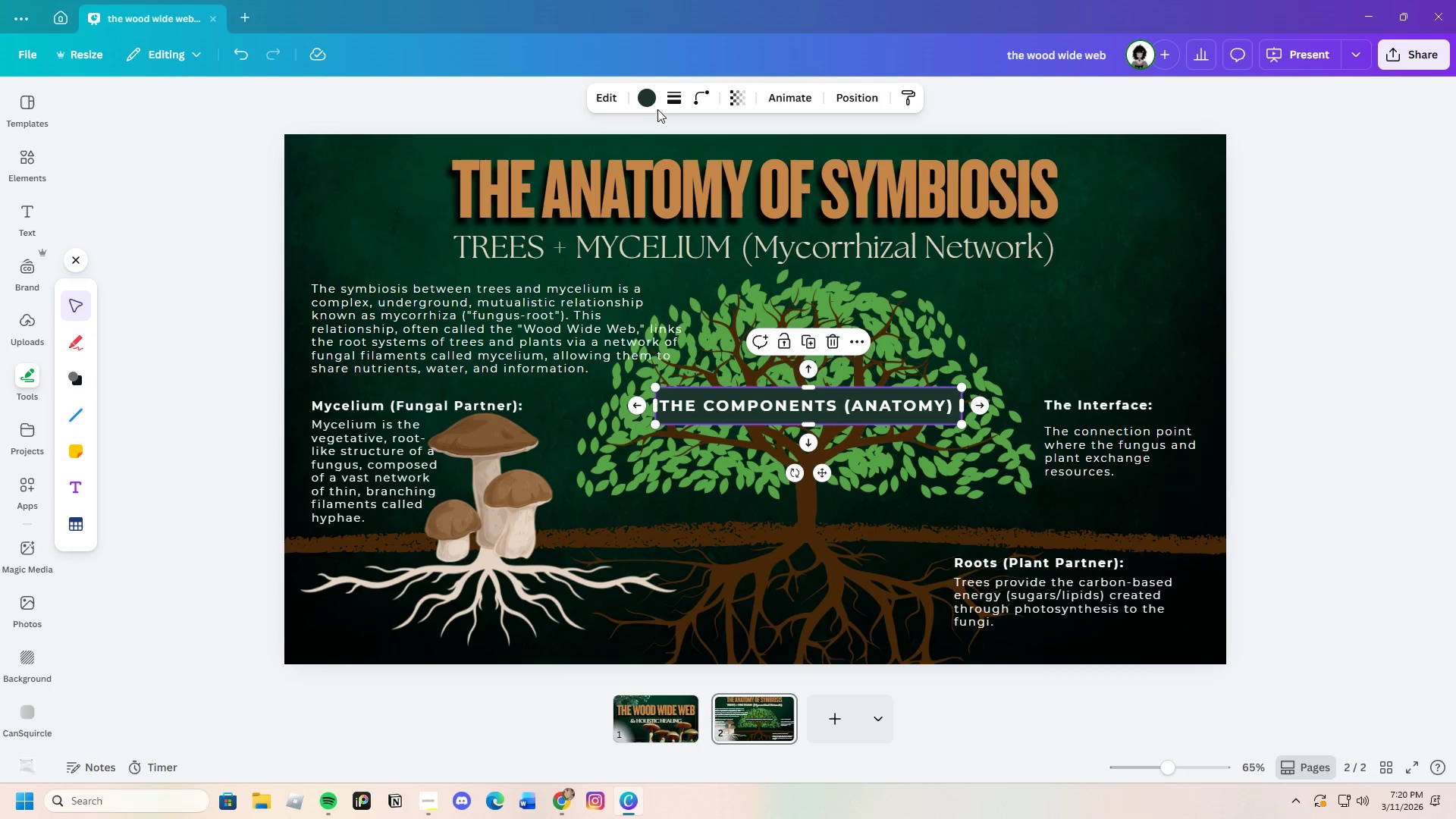 
left_click([648, 93])
 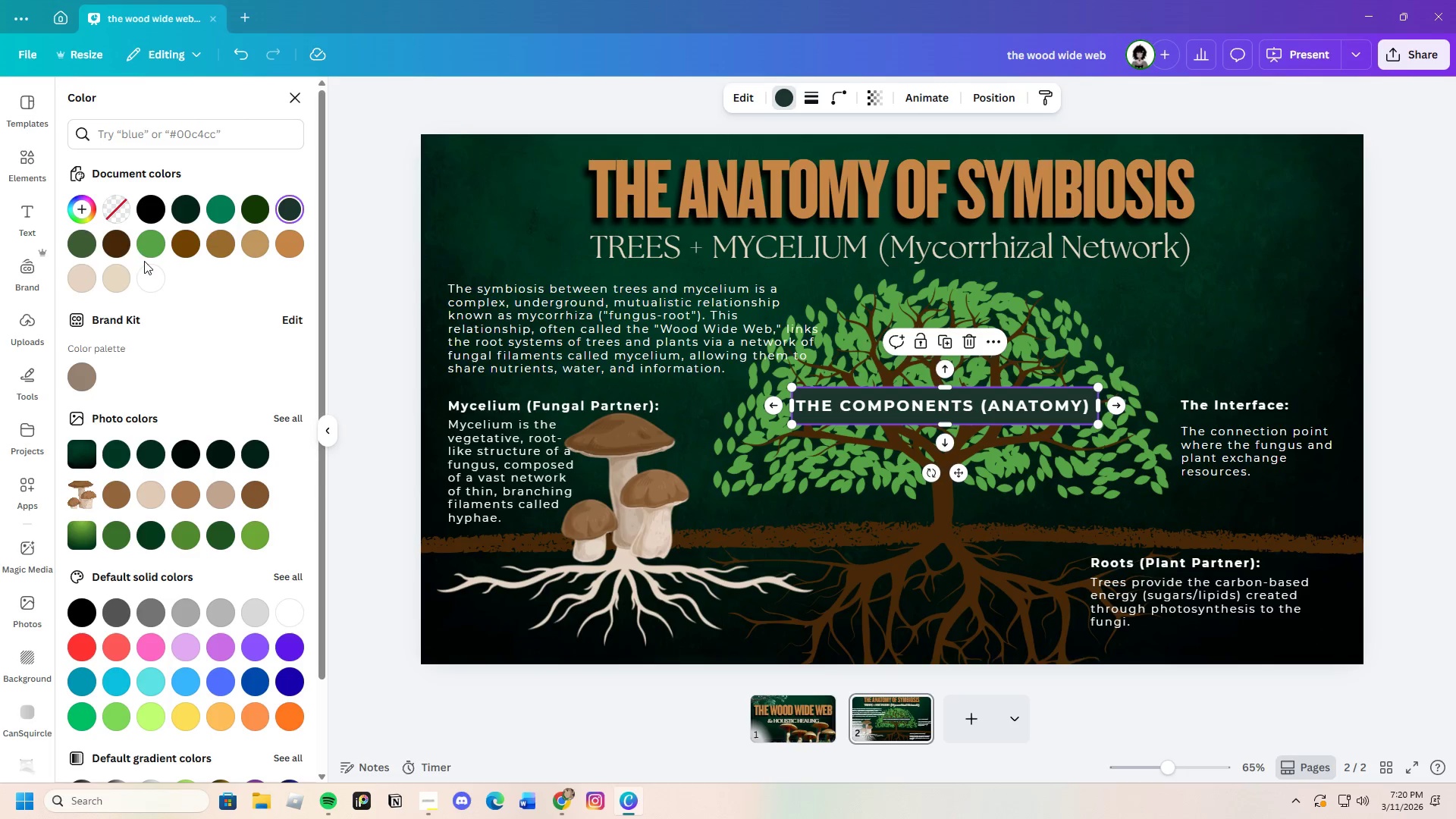 
left_click([114, 244])
 